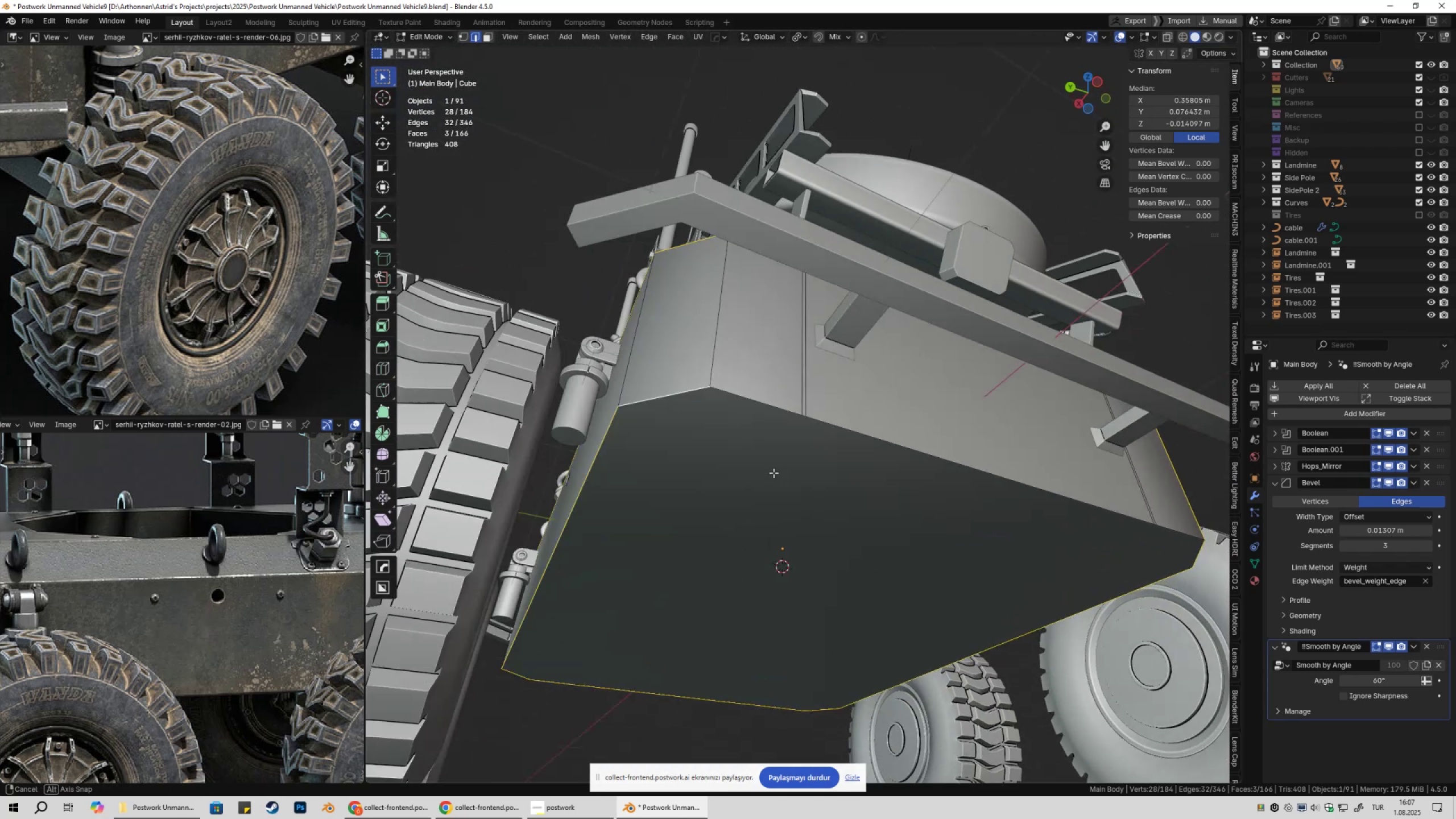 
hold_key(key=ShiftLeft, duration=0.52)
left_click([753, 402])
 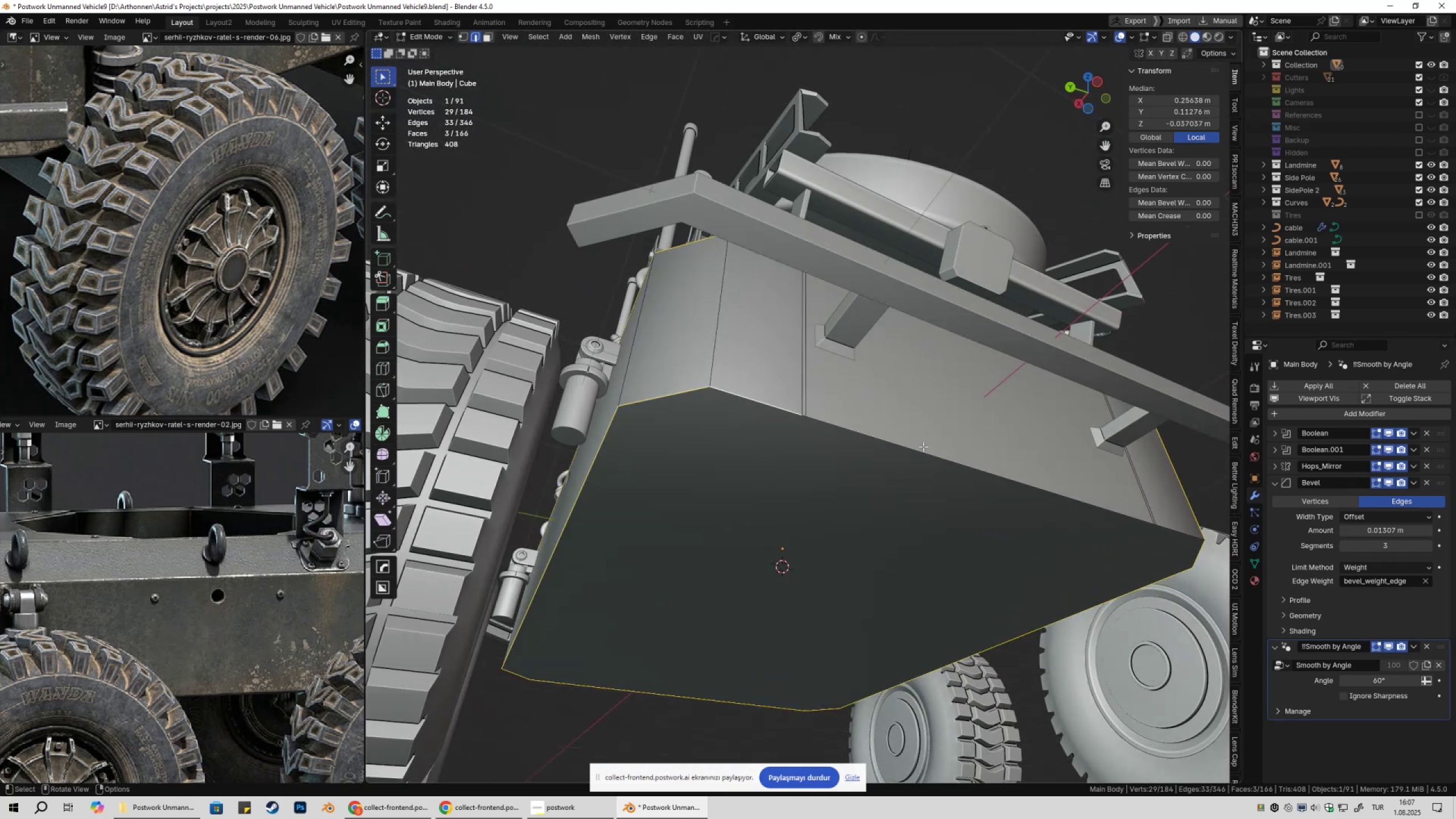 
key(Control+ControlLeft)
 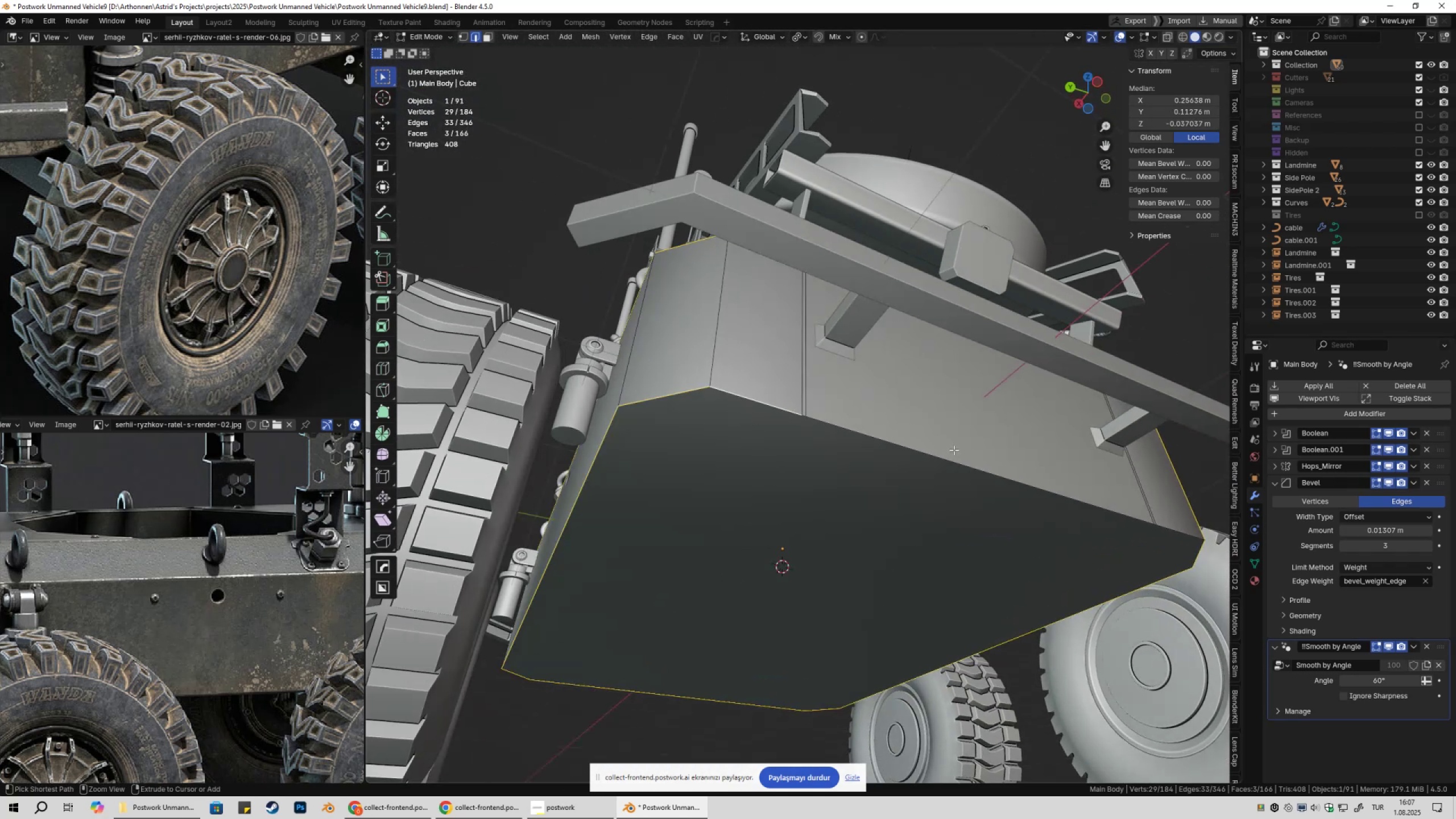 
left_click([954, 450])
 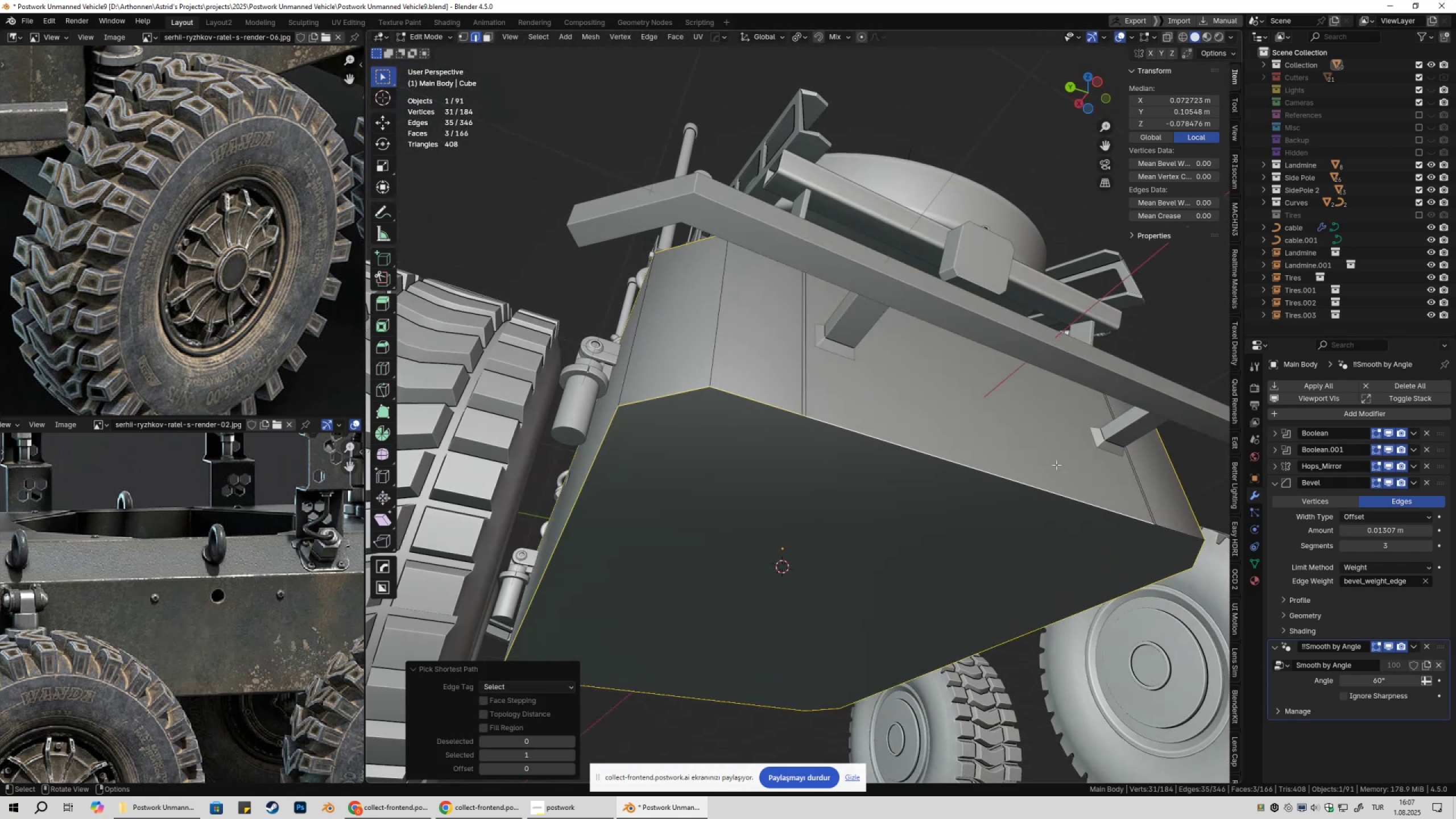 
hold_key(key=ShiftLeft, duration=0.4)
 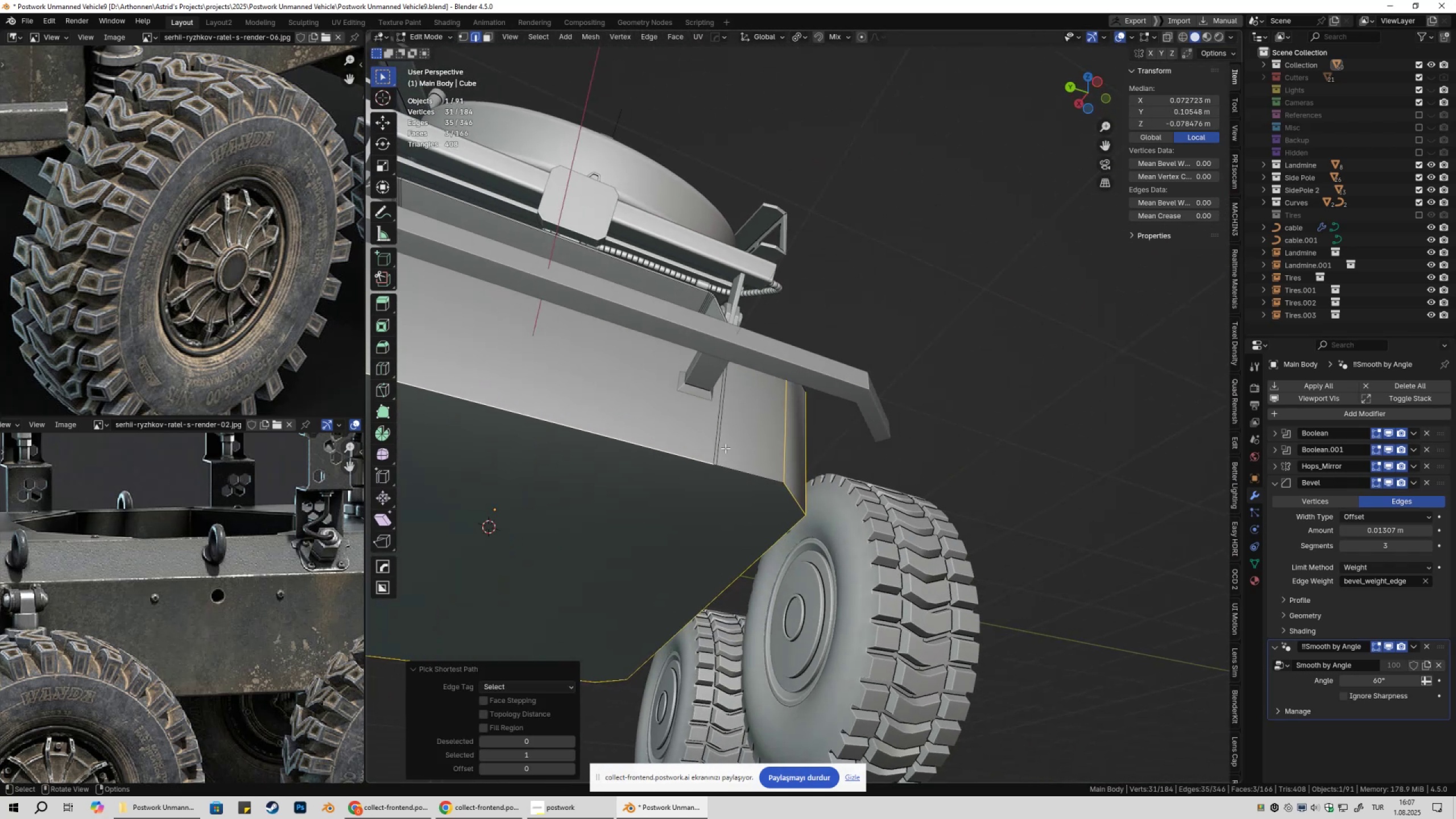 
scroll: coordinate [709, 488], scroll_direction: up, amount: 4.0
 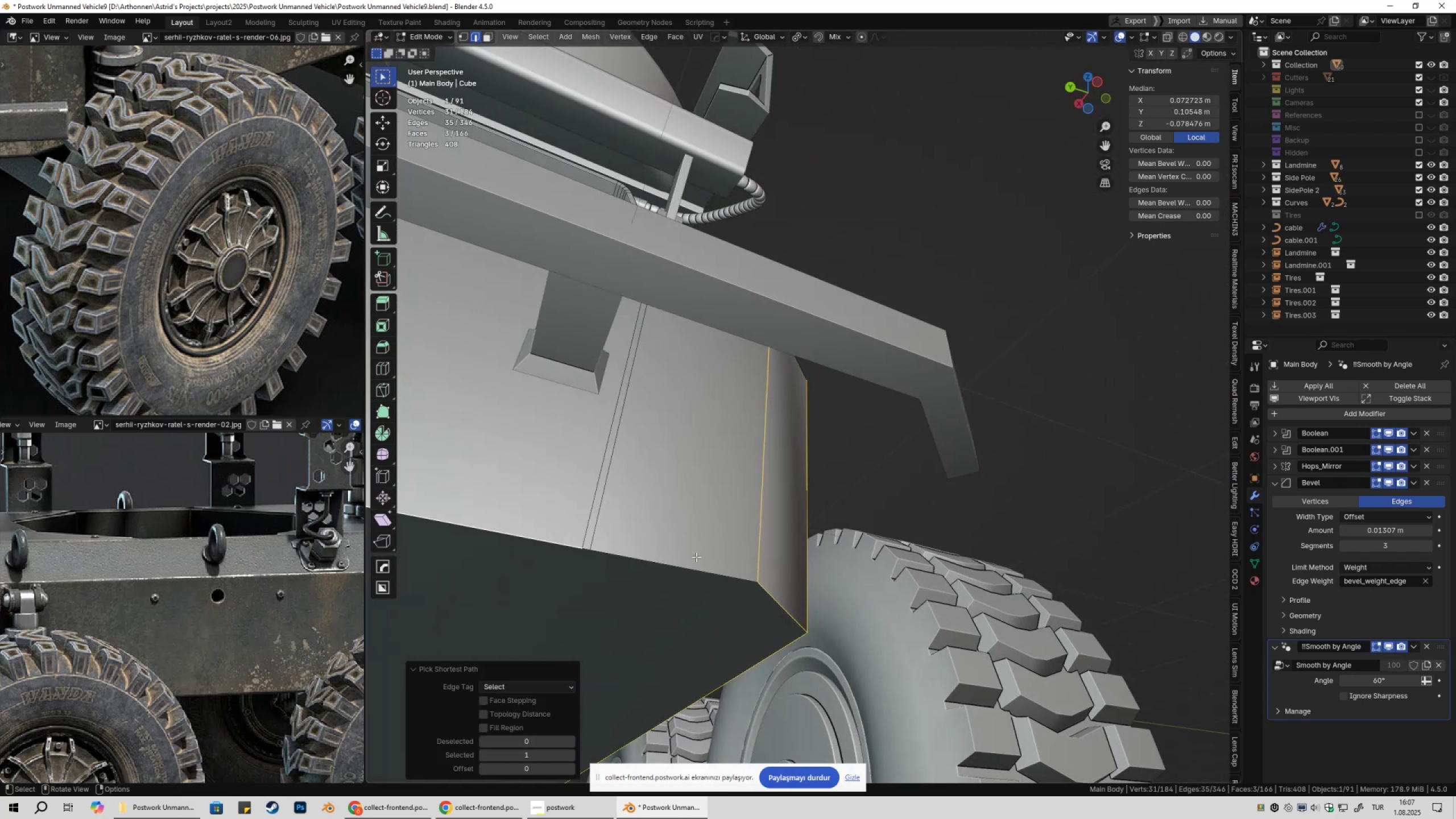 
hold_key(key=ControlLeft, duration=0.61)
 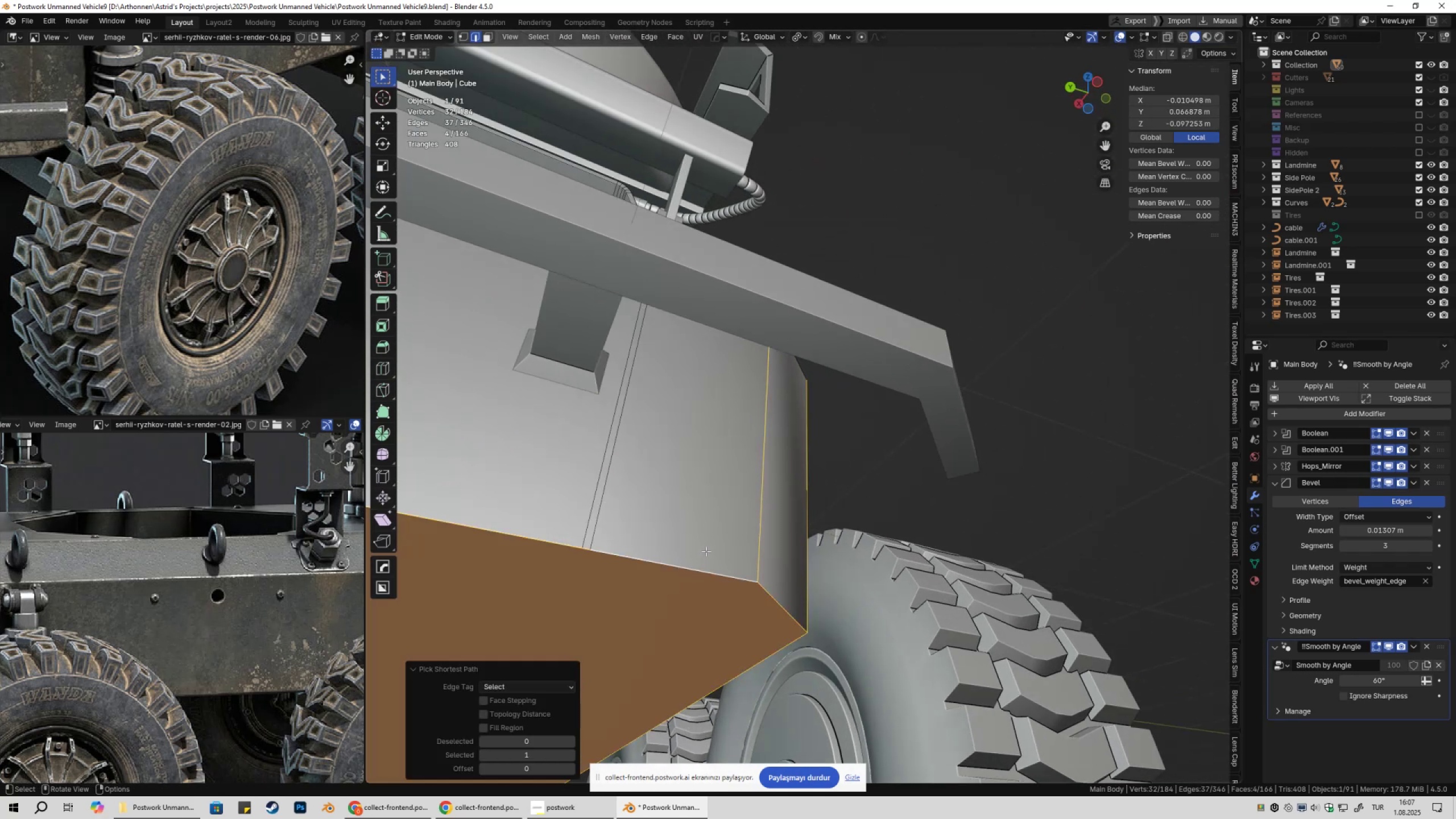 
scroll: coordinate [705, 547], scroll_direction: down, amount: 4.0
 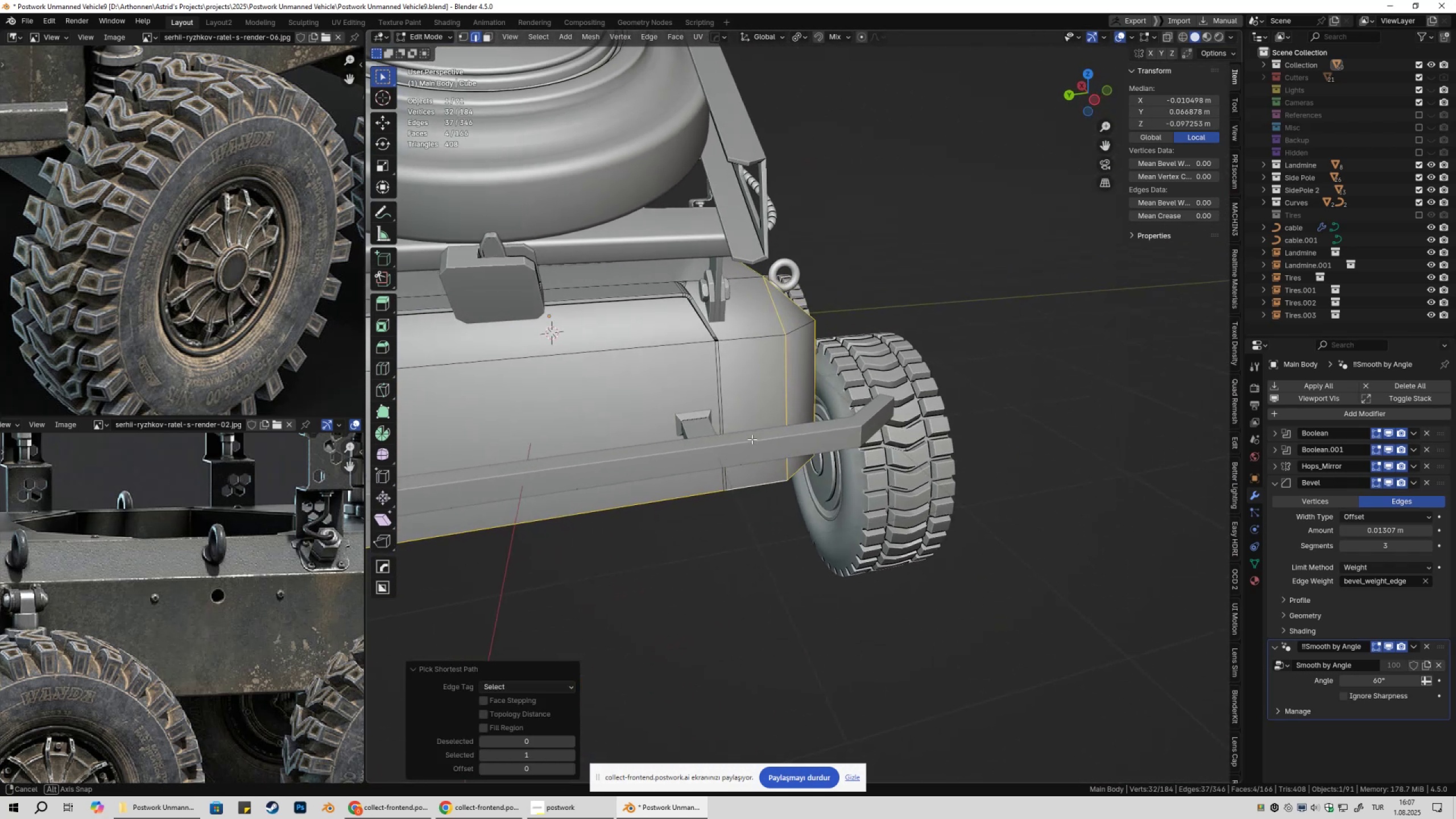 
key(Shift+ShiftLeft)
 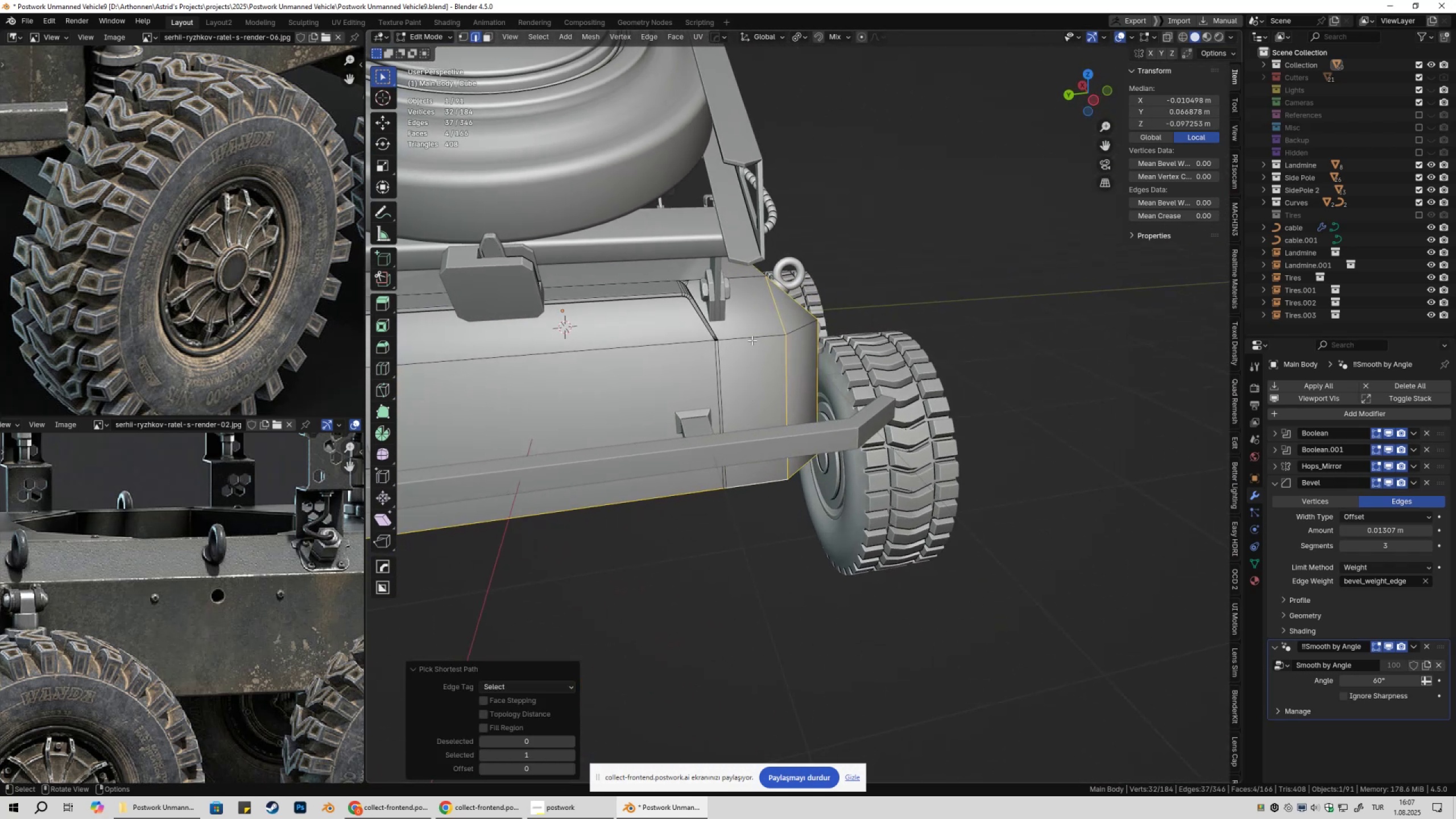 
hold_key(key=ShiftLeft, duration=0.54)
 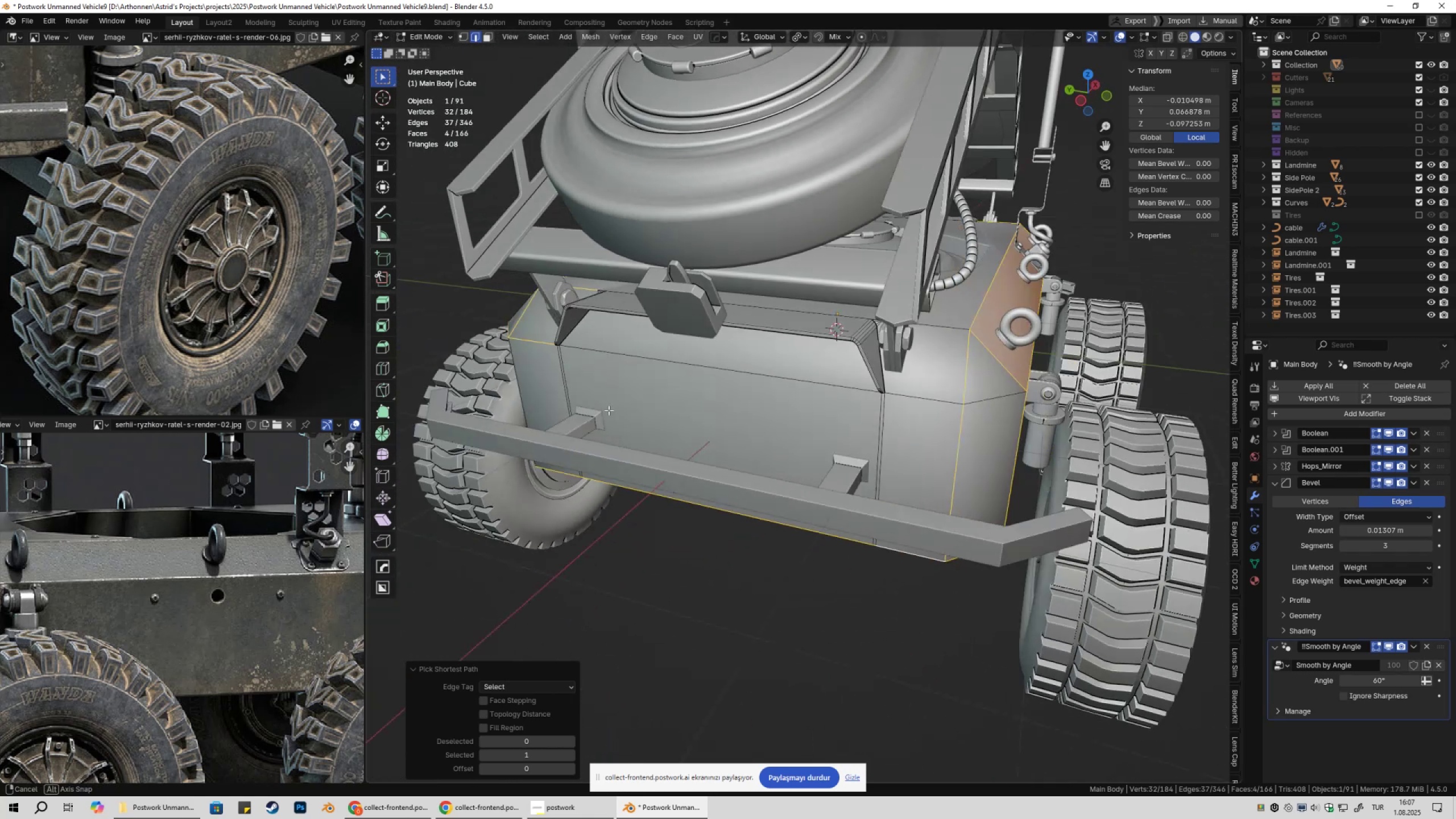 
hold_key(key=ShiftLeft, duration=0.66)
left_click([965, 416])
 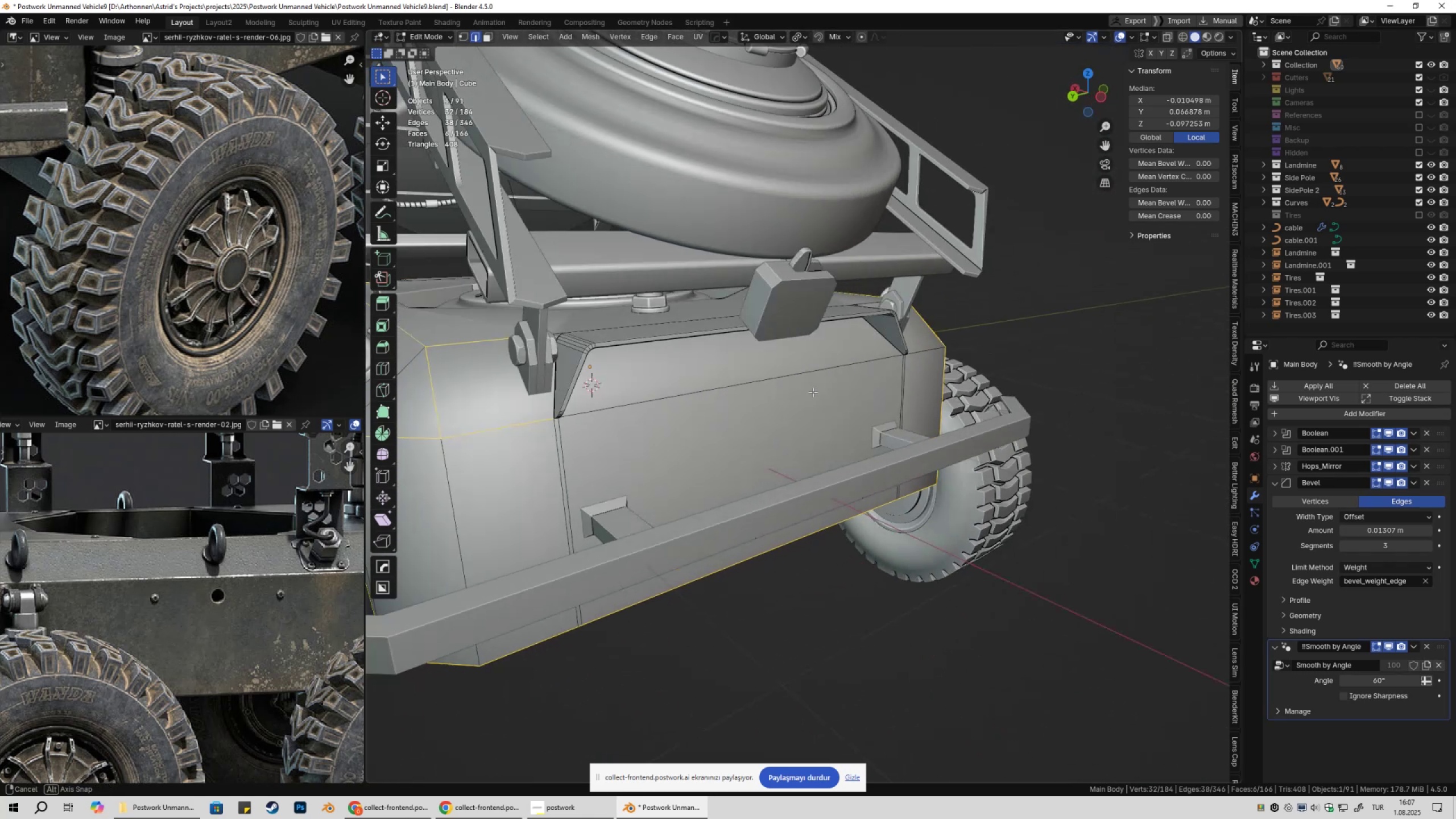 
hold_key(key=ShiftLeft, duration=0.39)
 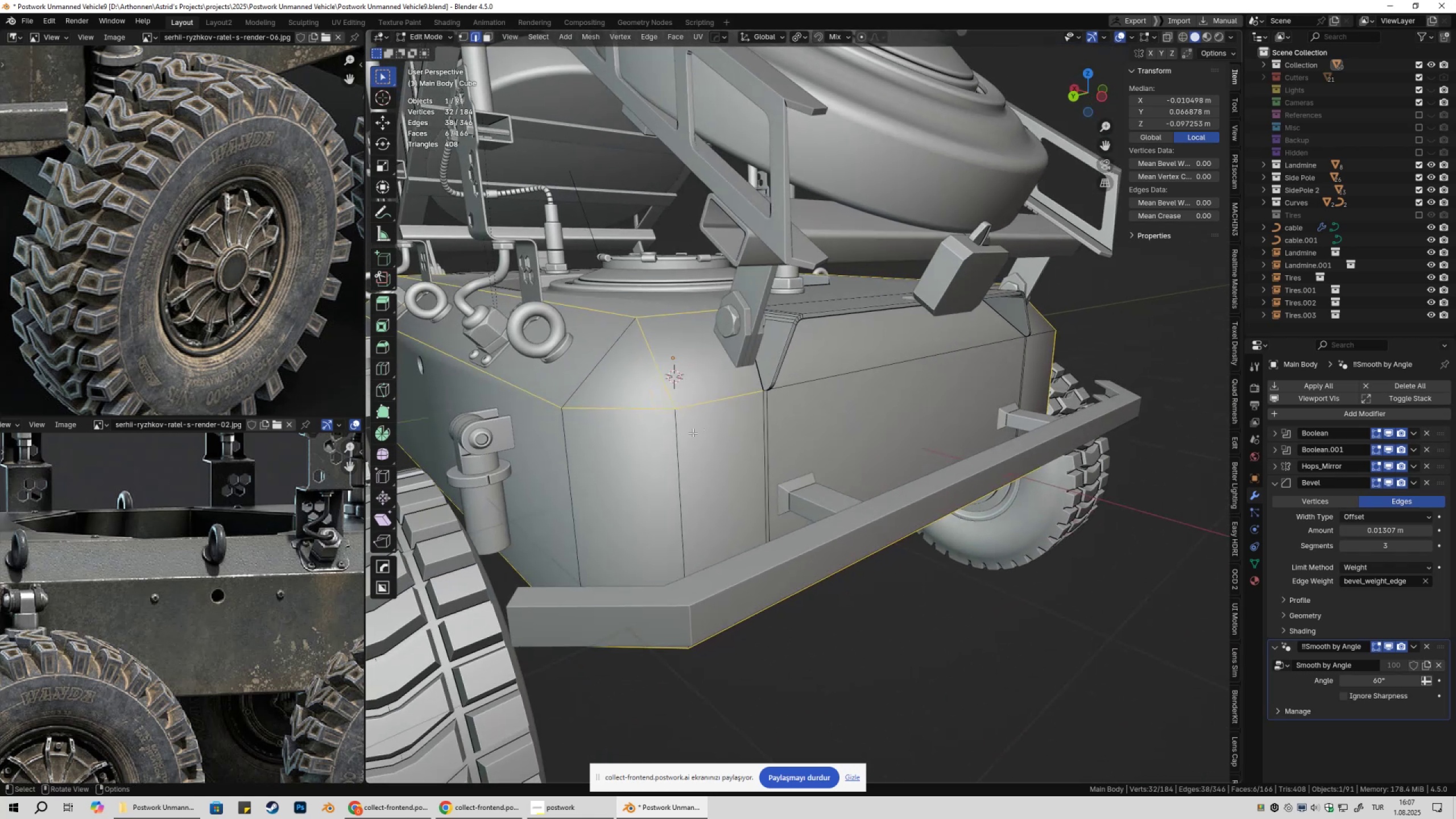 
hold_key(key=ShiftLeft, duration=1.32)
left_click([674, 446])
 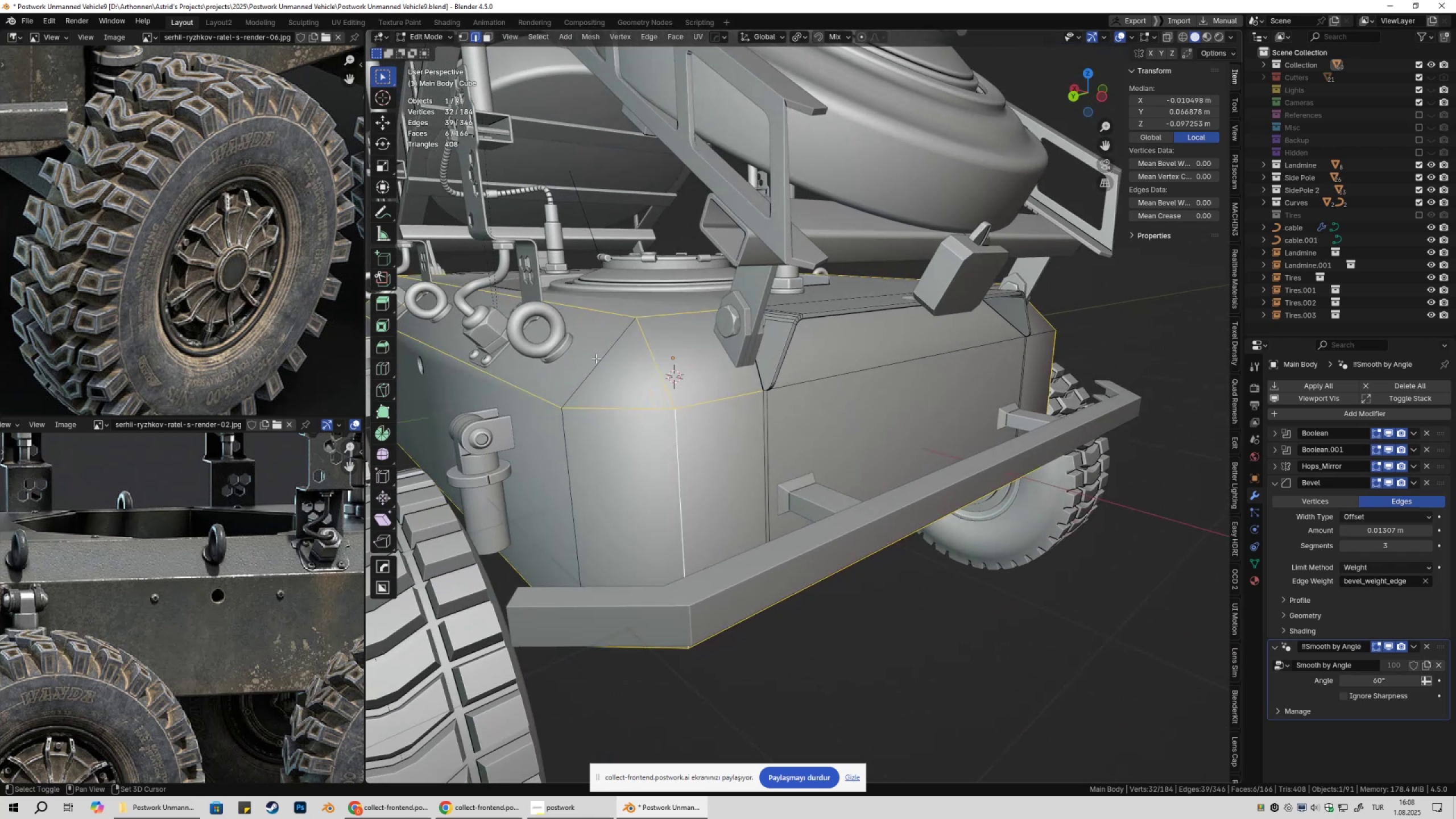 
double_click([596, 358])
 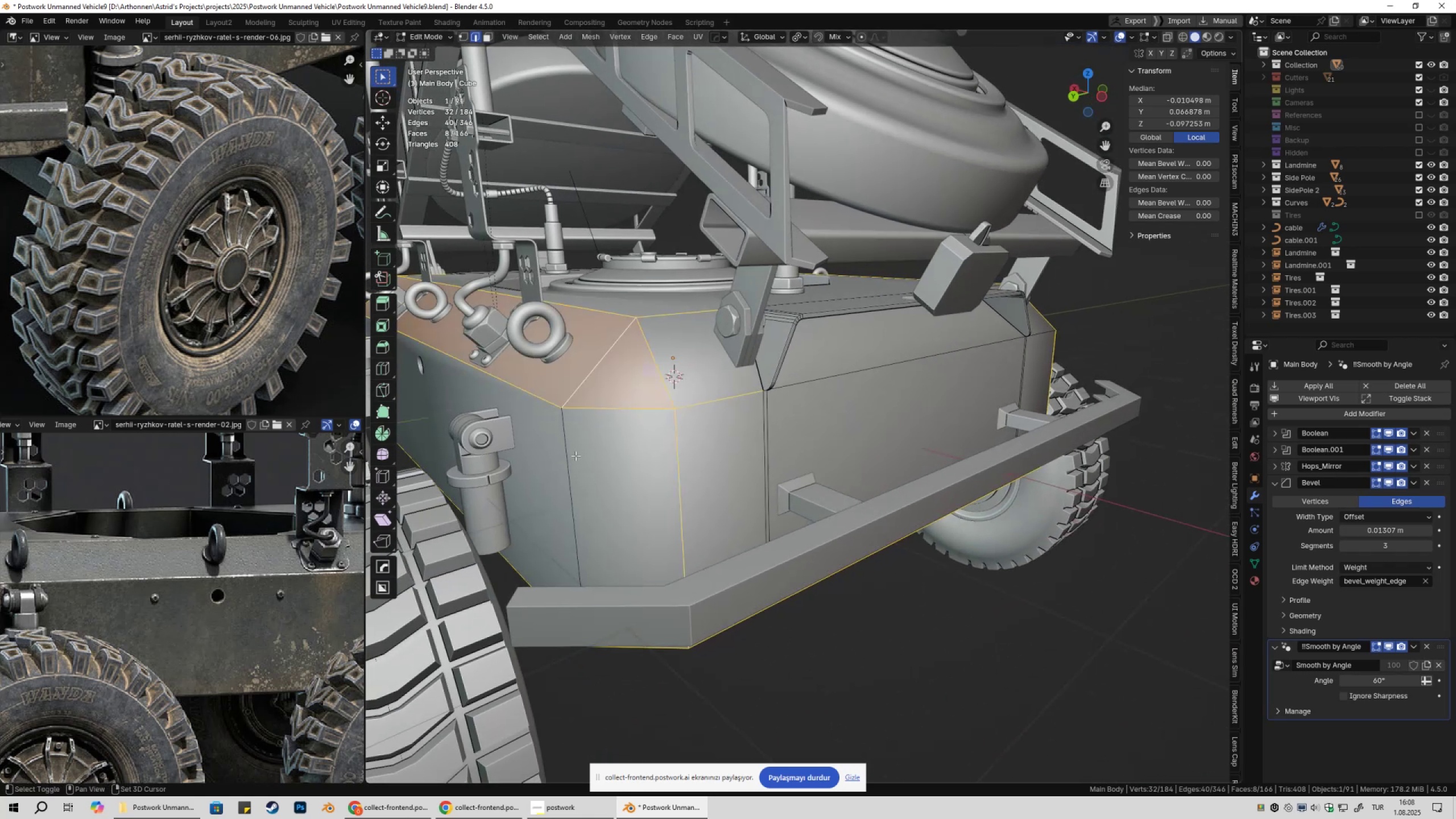 
triple_click([576, 456])
 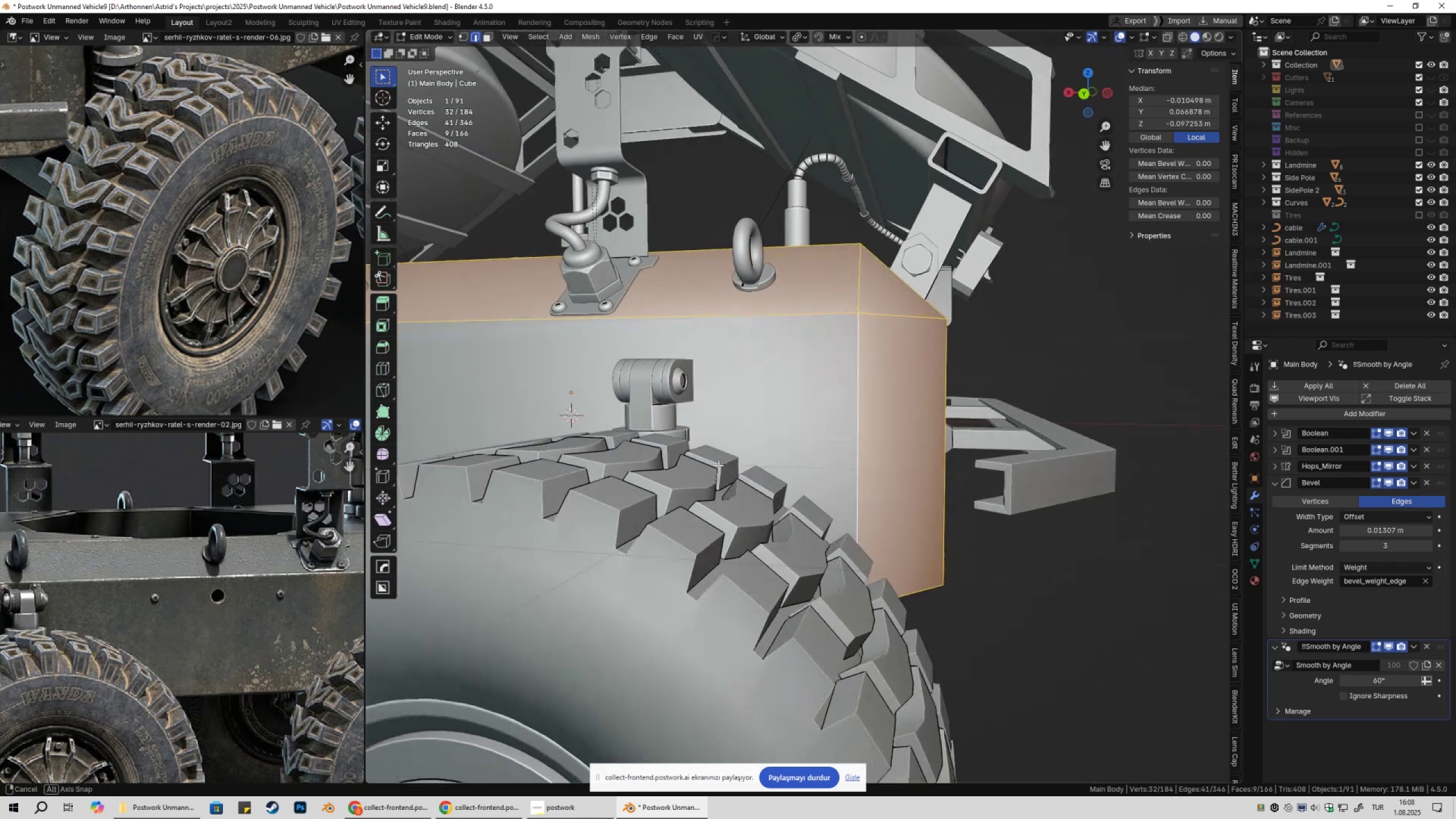 
scroll: coordinate [780, 481], scroll_direction: down, amount: 3.0
 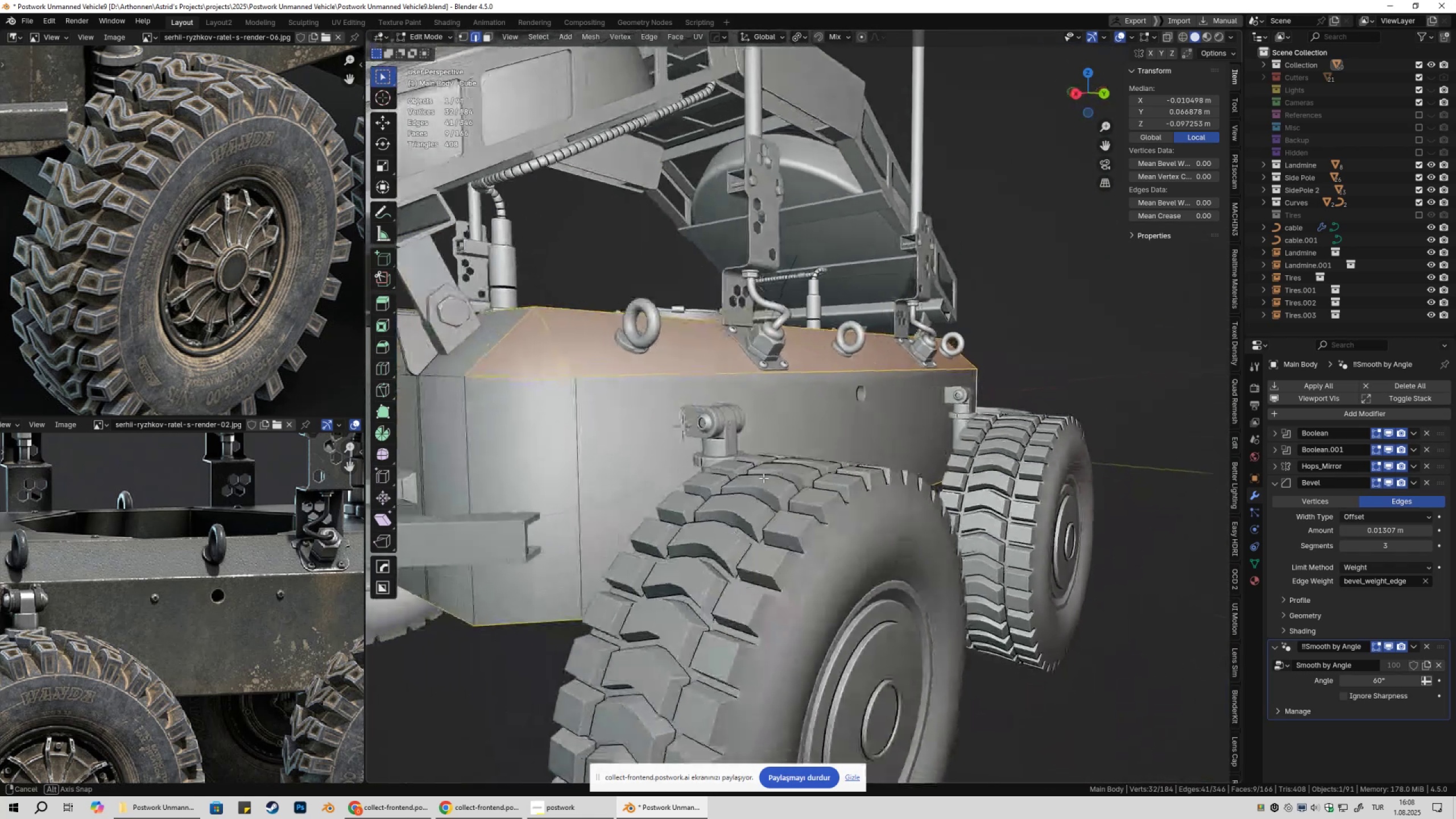 
hold_key(key=ShiftLeft, duration=1.47)
left_click([594, 454])
 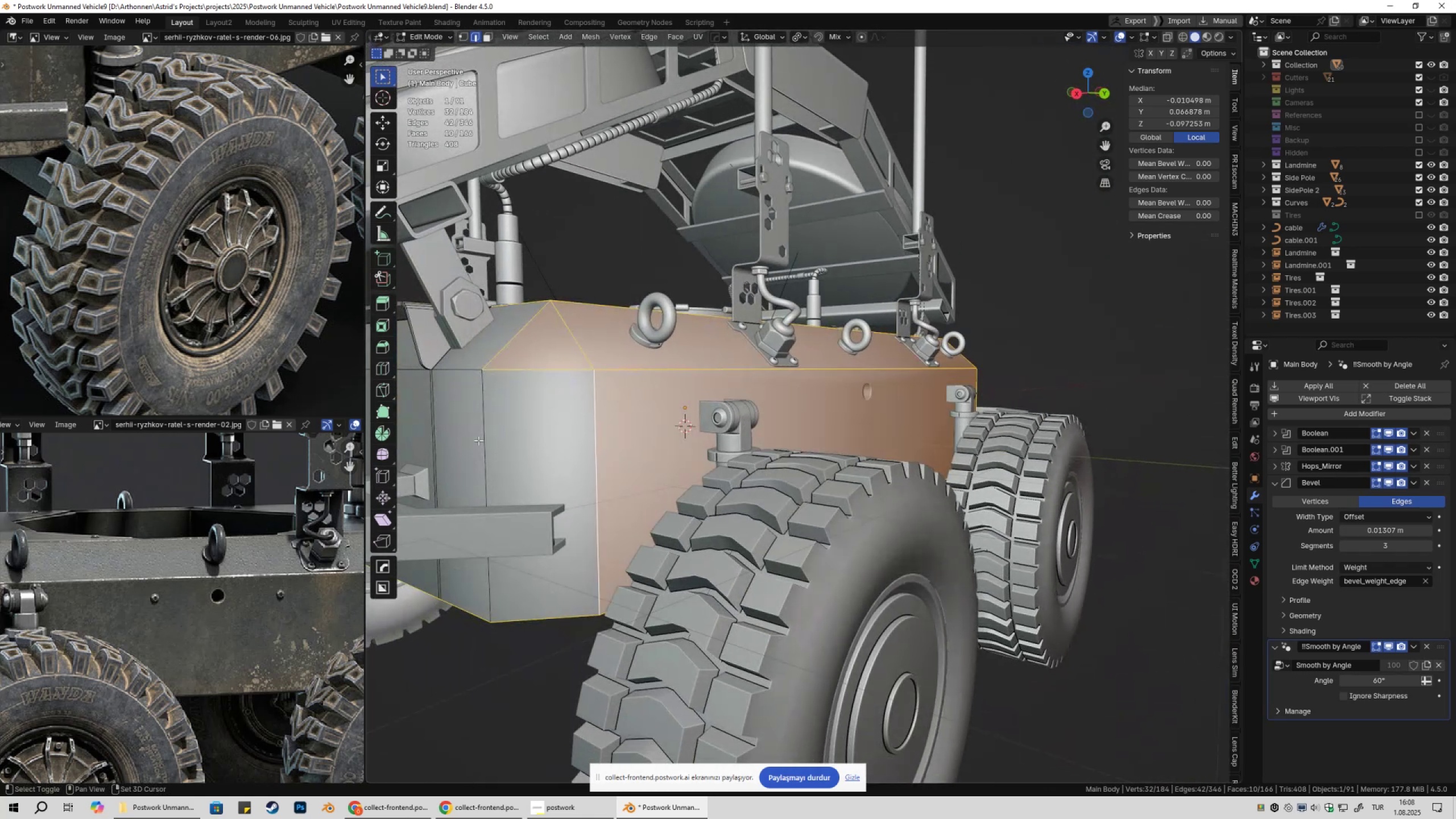 
left_click([478, 440])
 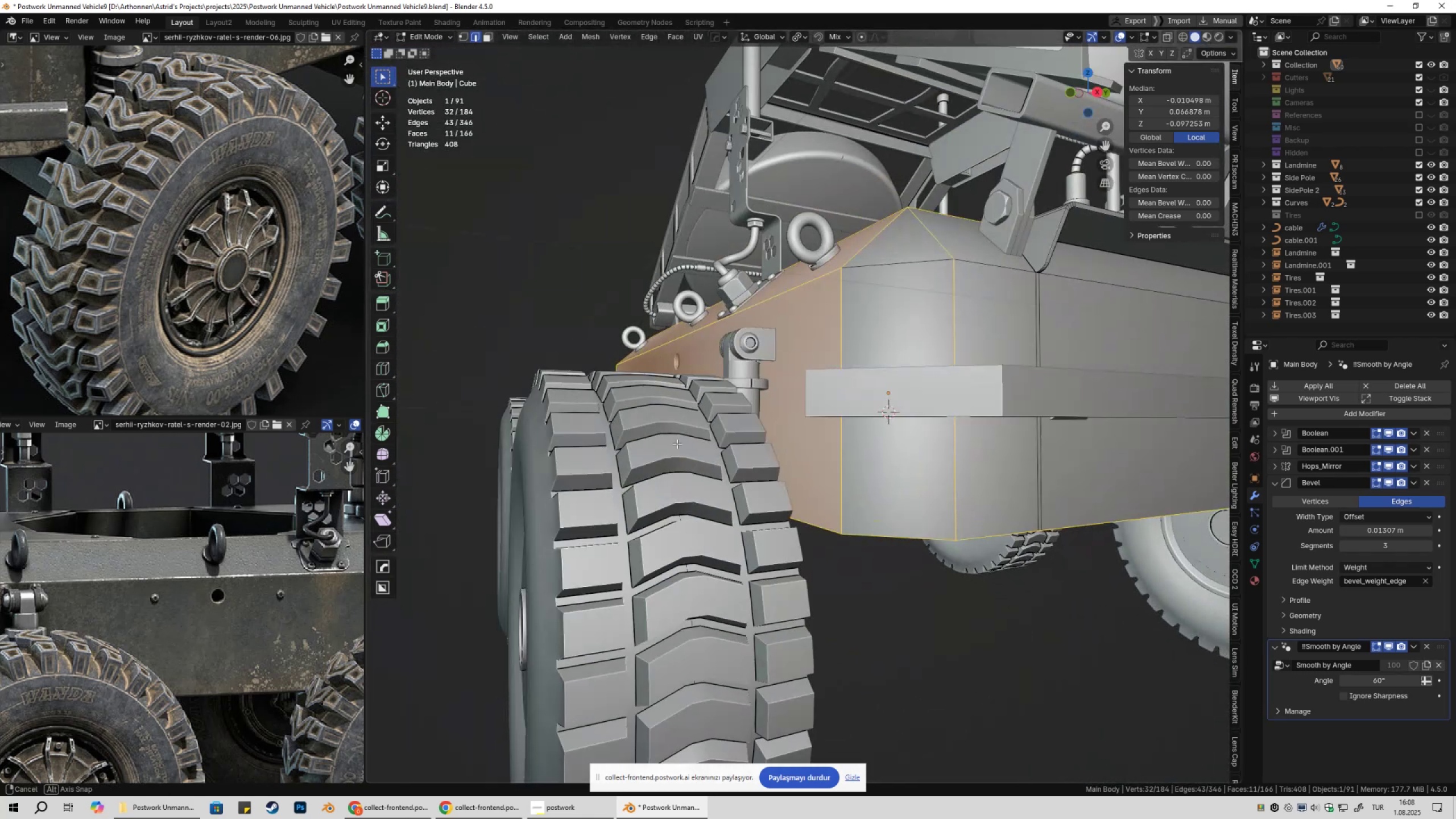 
hold_key(key=ShiftLeft, duration=0.76)
left_click([1065, 409])
 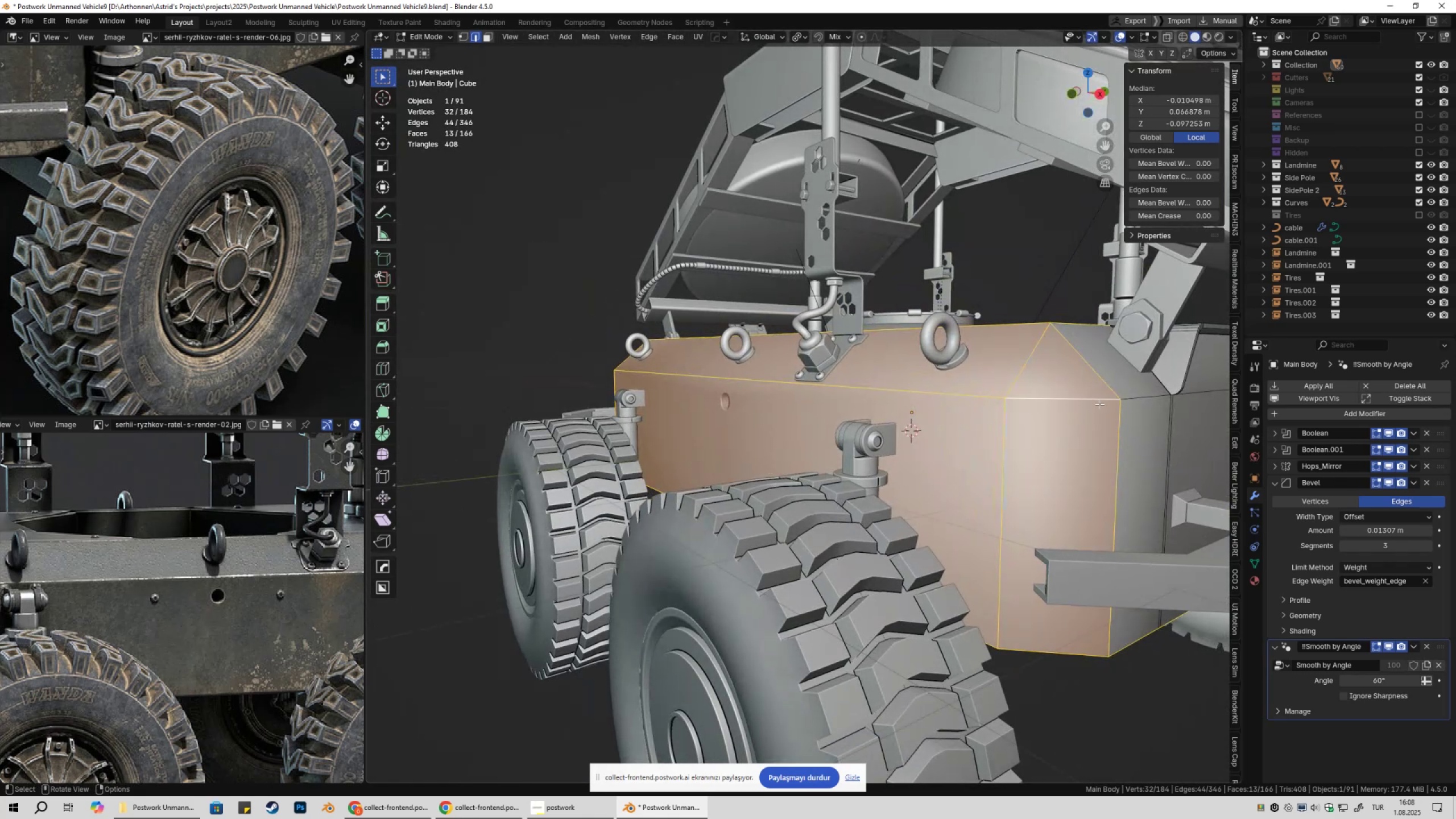 
hold_key(key=ShiftLeft, duration=0.36)
 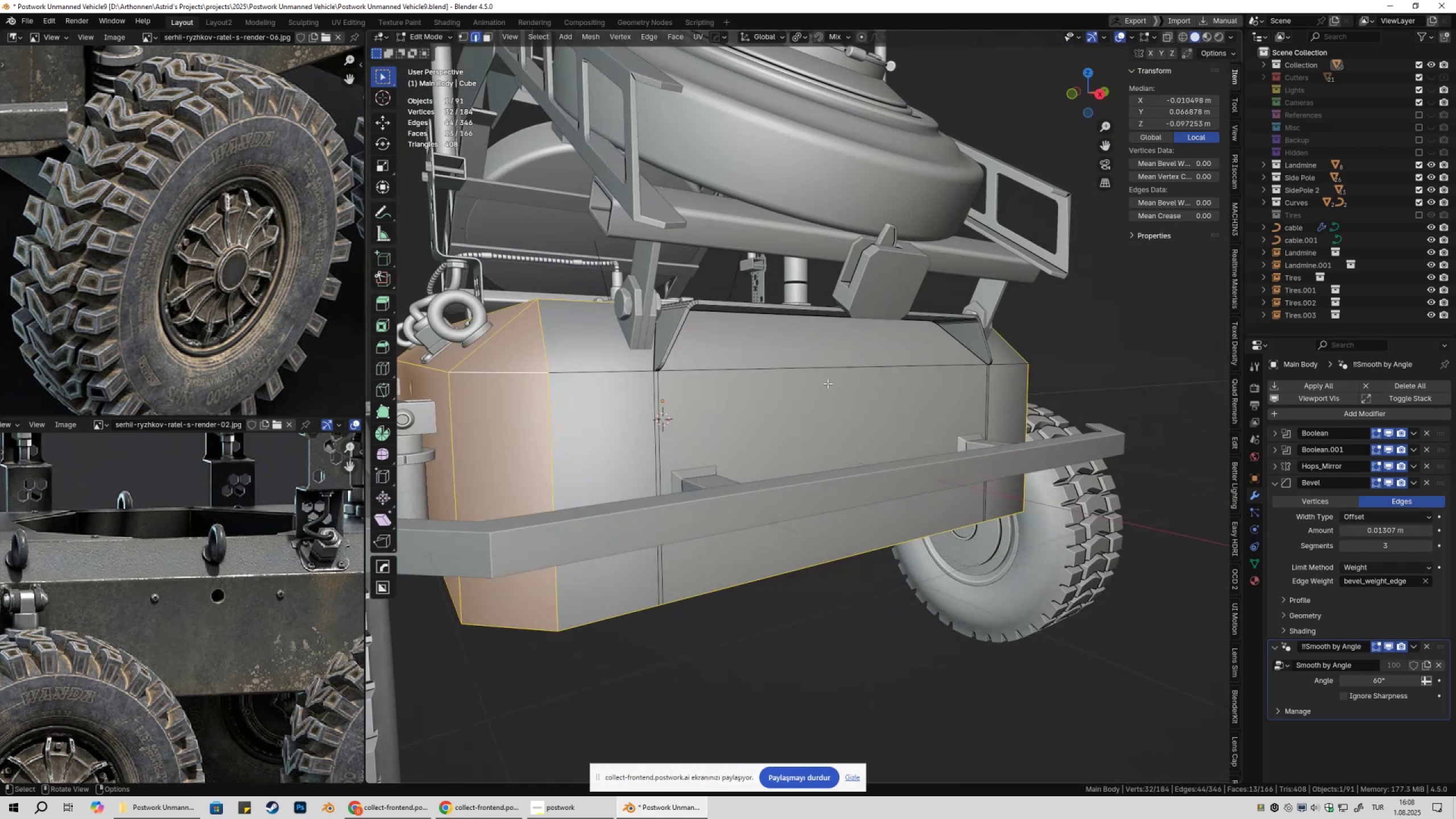 
scroll: coordinate [829, 386], scroll_direction: down, amount: 1.0
 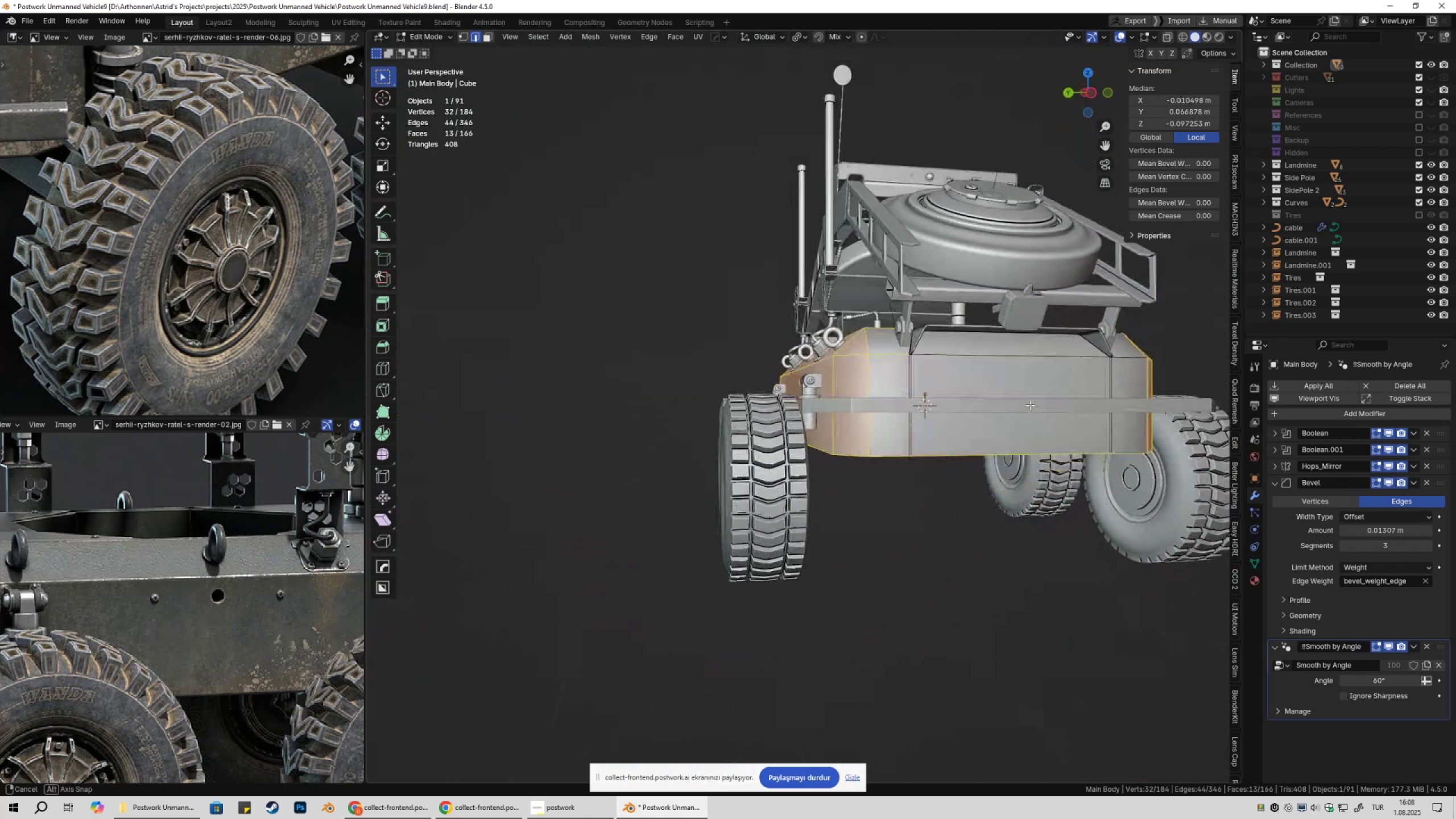 
scroll: coordinate [962, 431], scroll_direction: up, amount: 2.0
 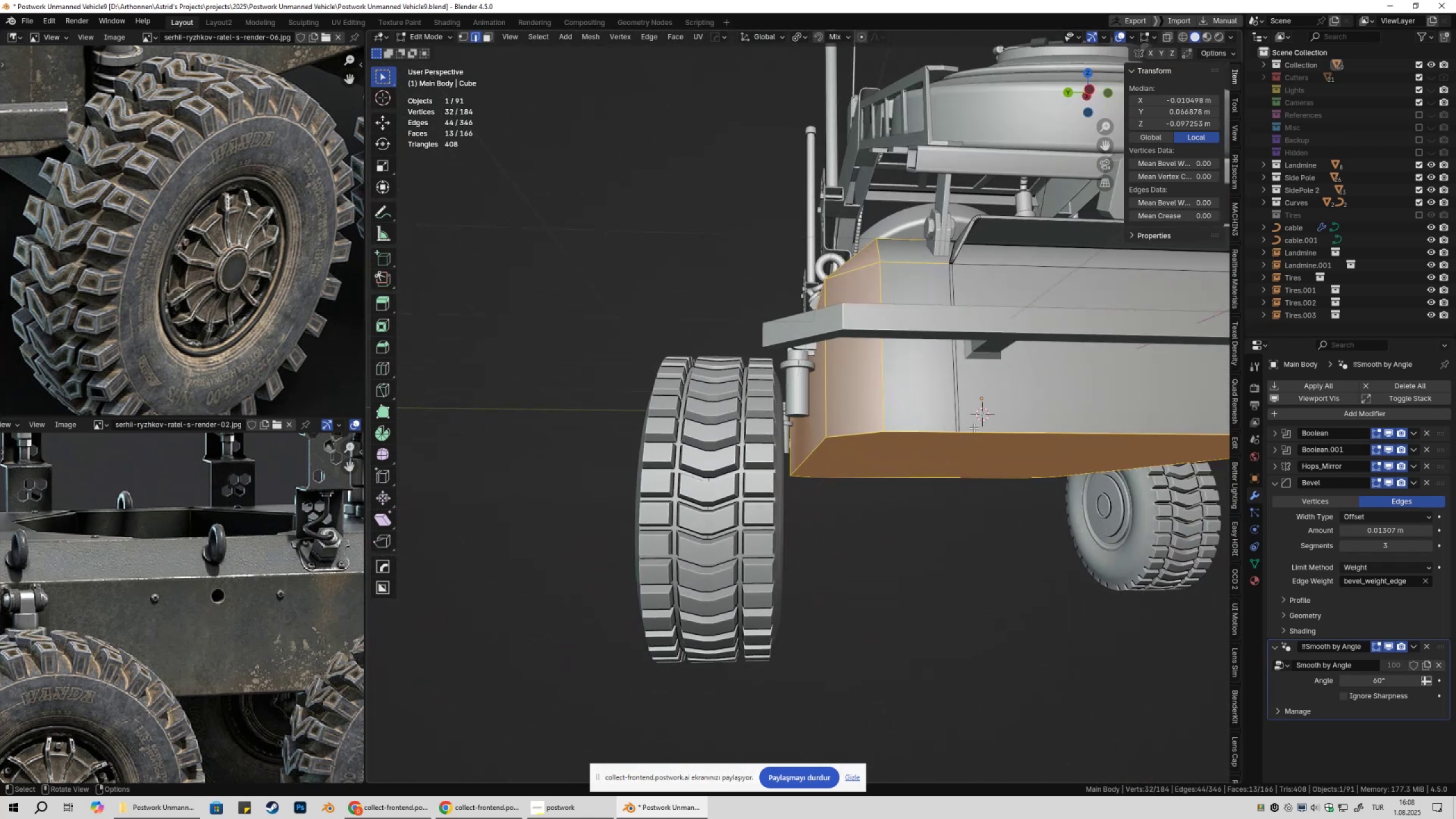 
hold_key(key=ShiftLeft, duration=0.43)
 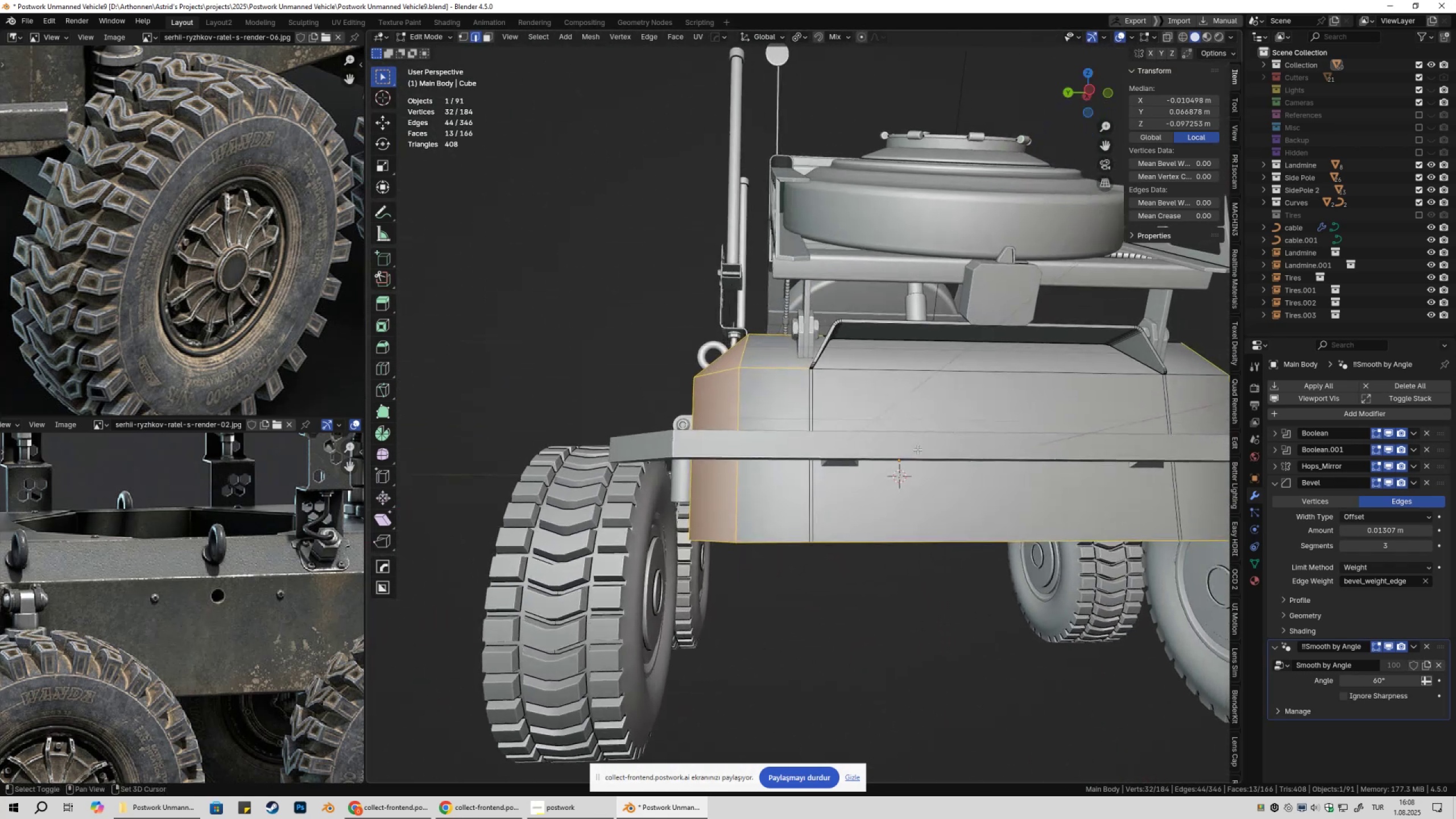 
scroll: coordinate [916, 450], scroll_direction: up, amount: 2.0
 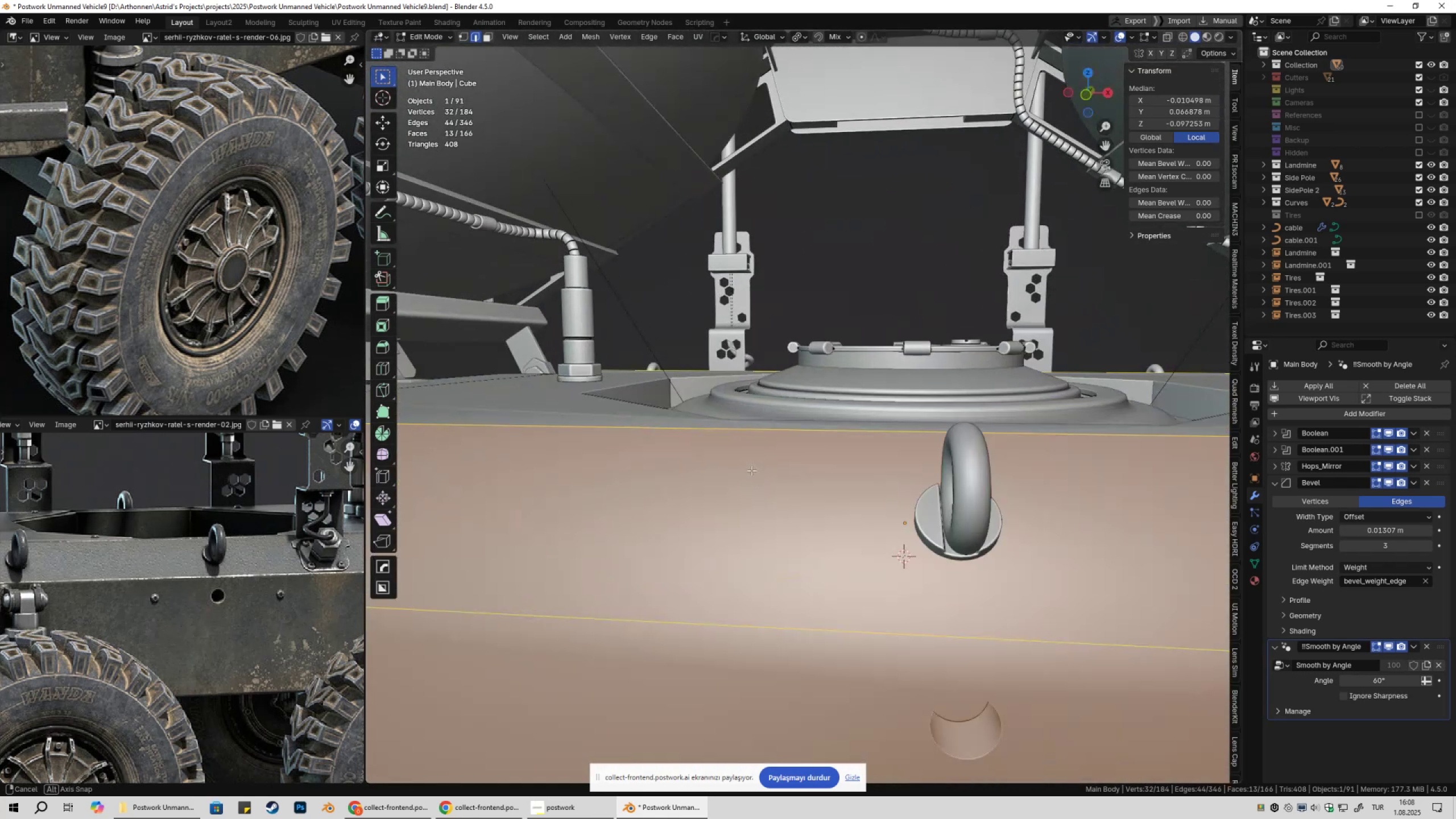 
scroll: coordinate [714, 482], scroll_direction: down, amount: 3.0
 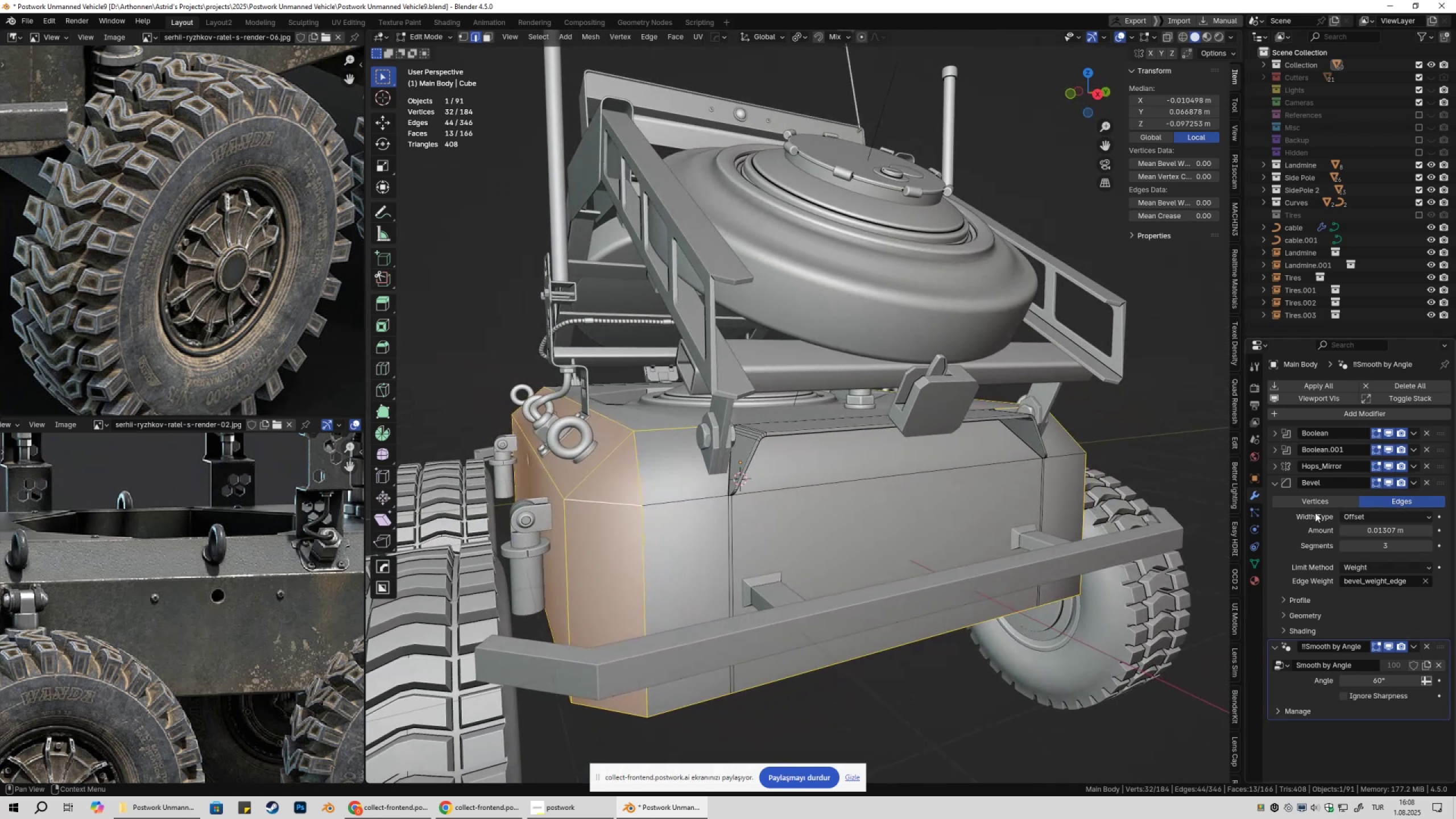 
left_click_drag(start_coordinate=[1190, 205], to_coordinate=[411, 231])
 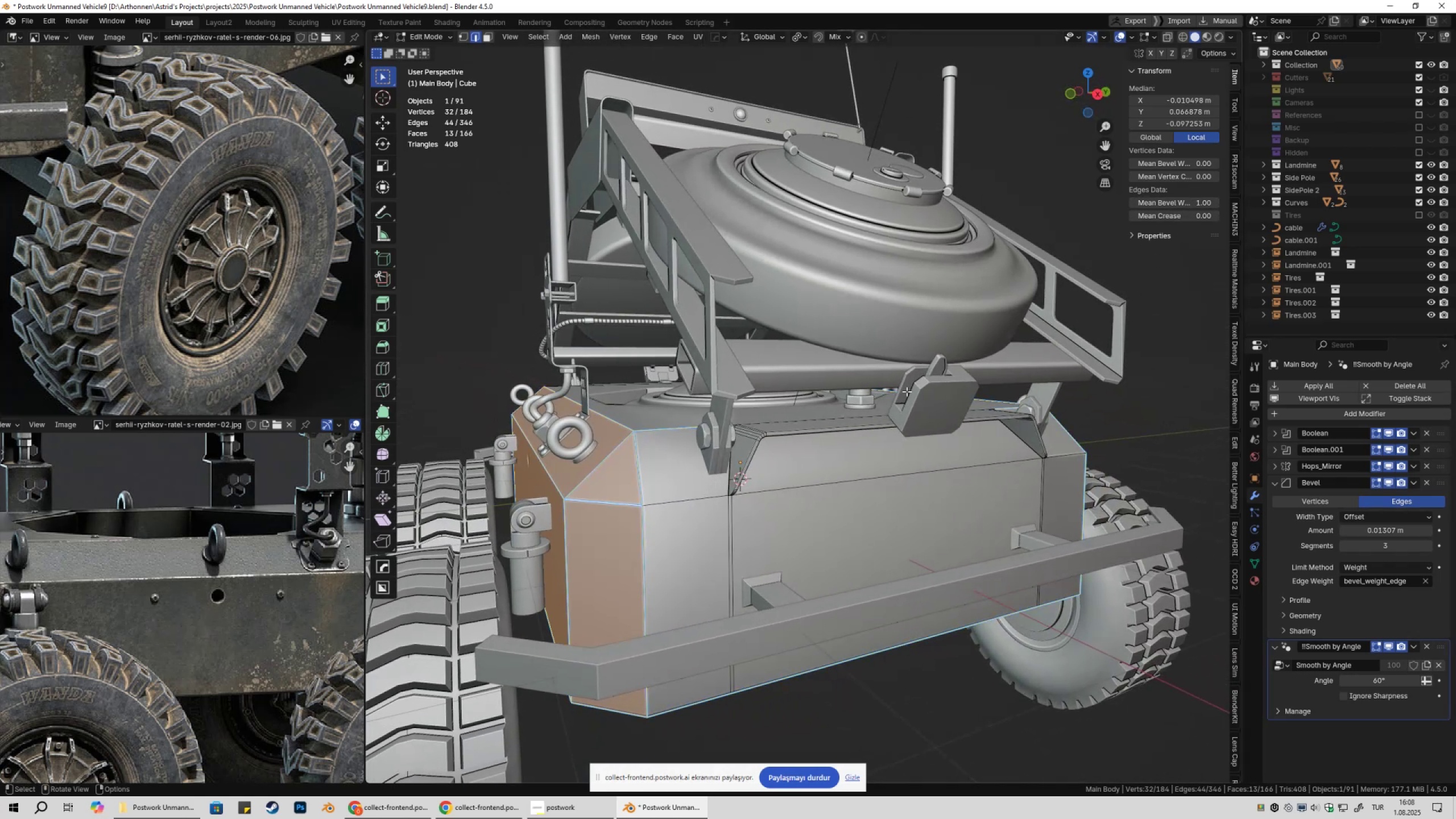 
key(Tab)
 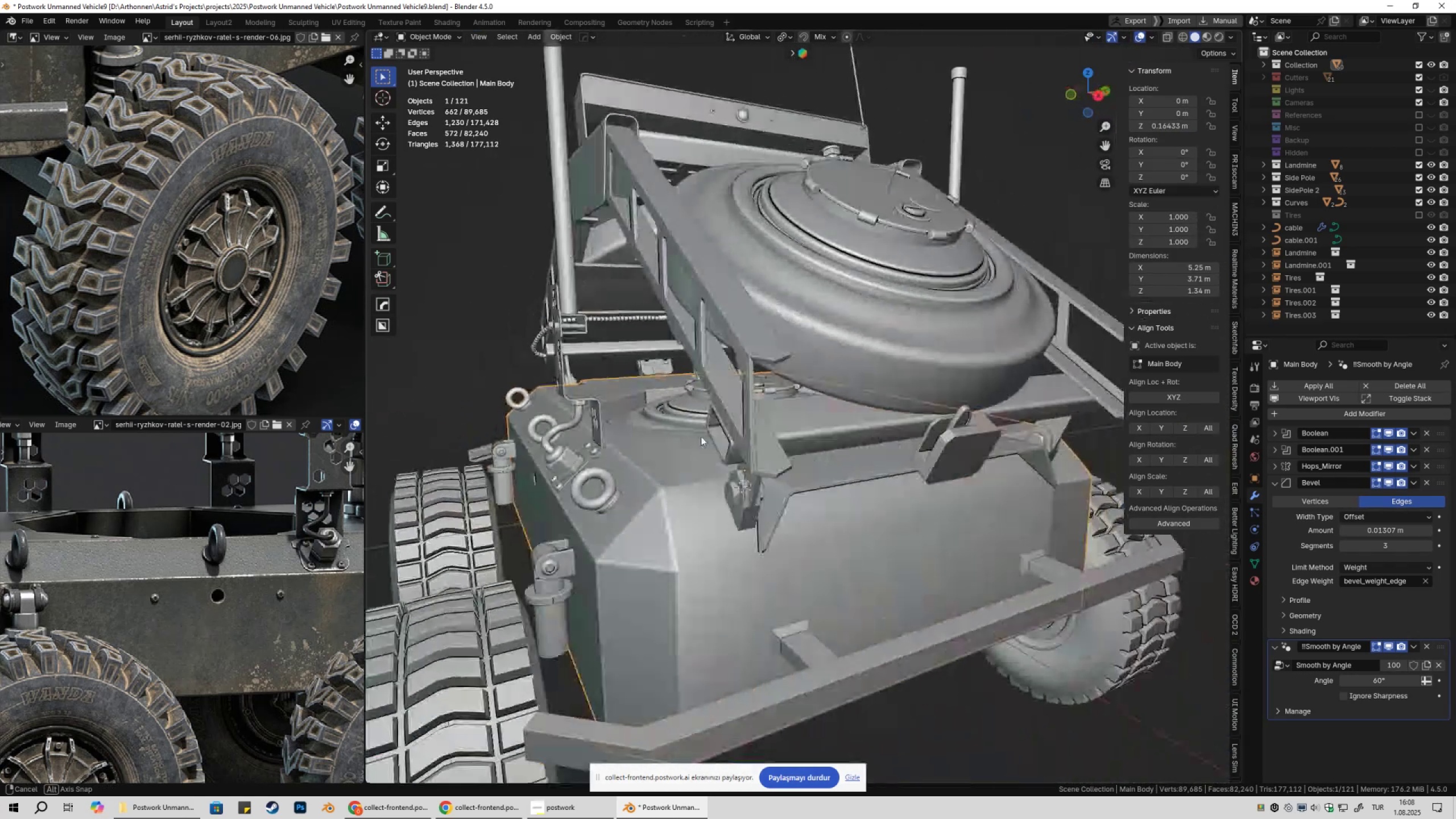 
wait(5.67)
 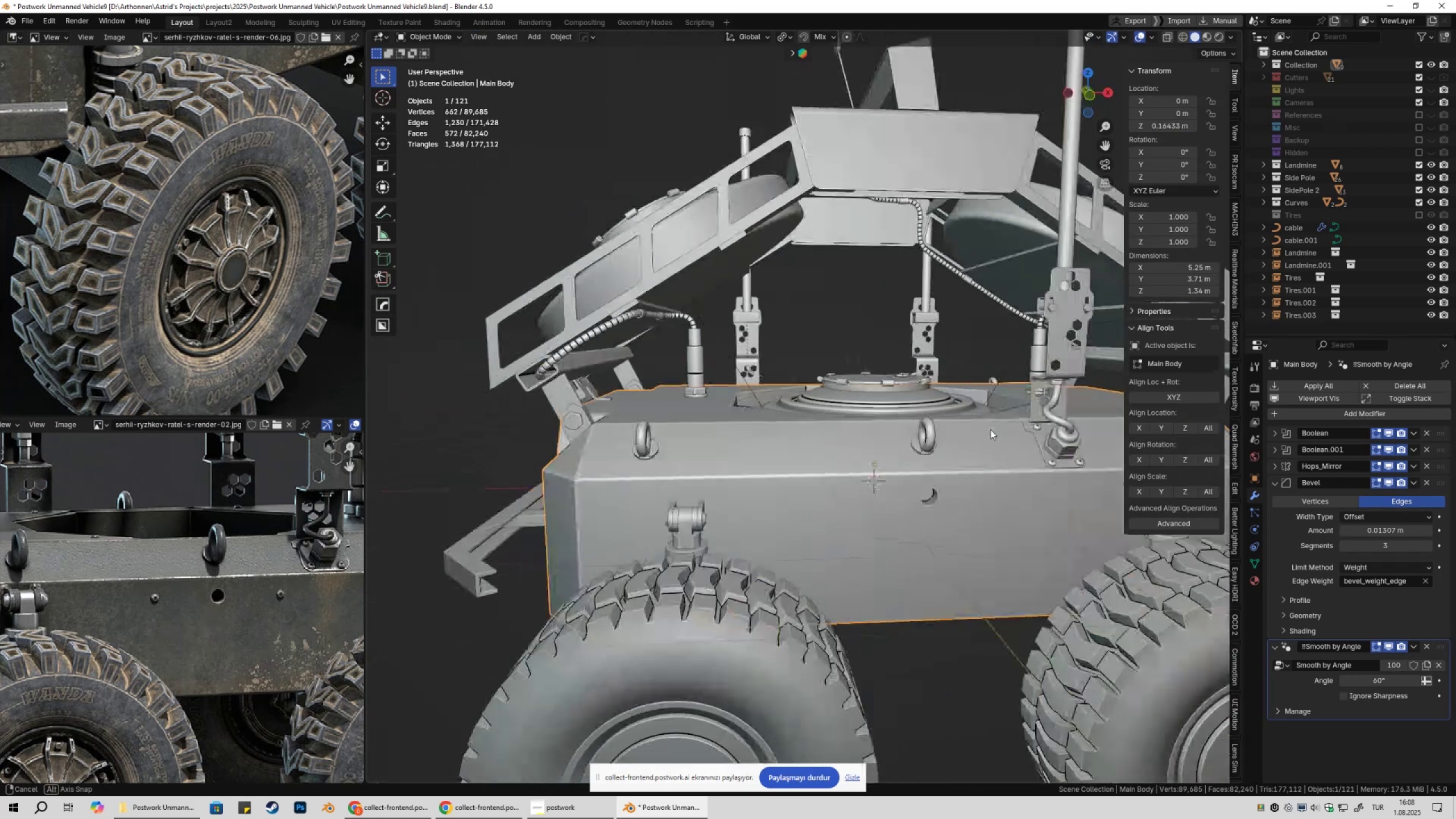 
left_click([391, 818])
 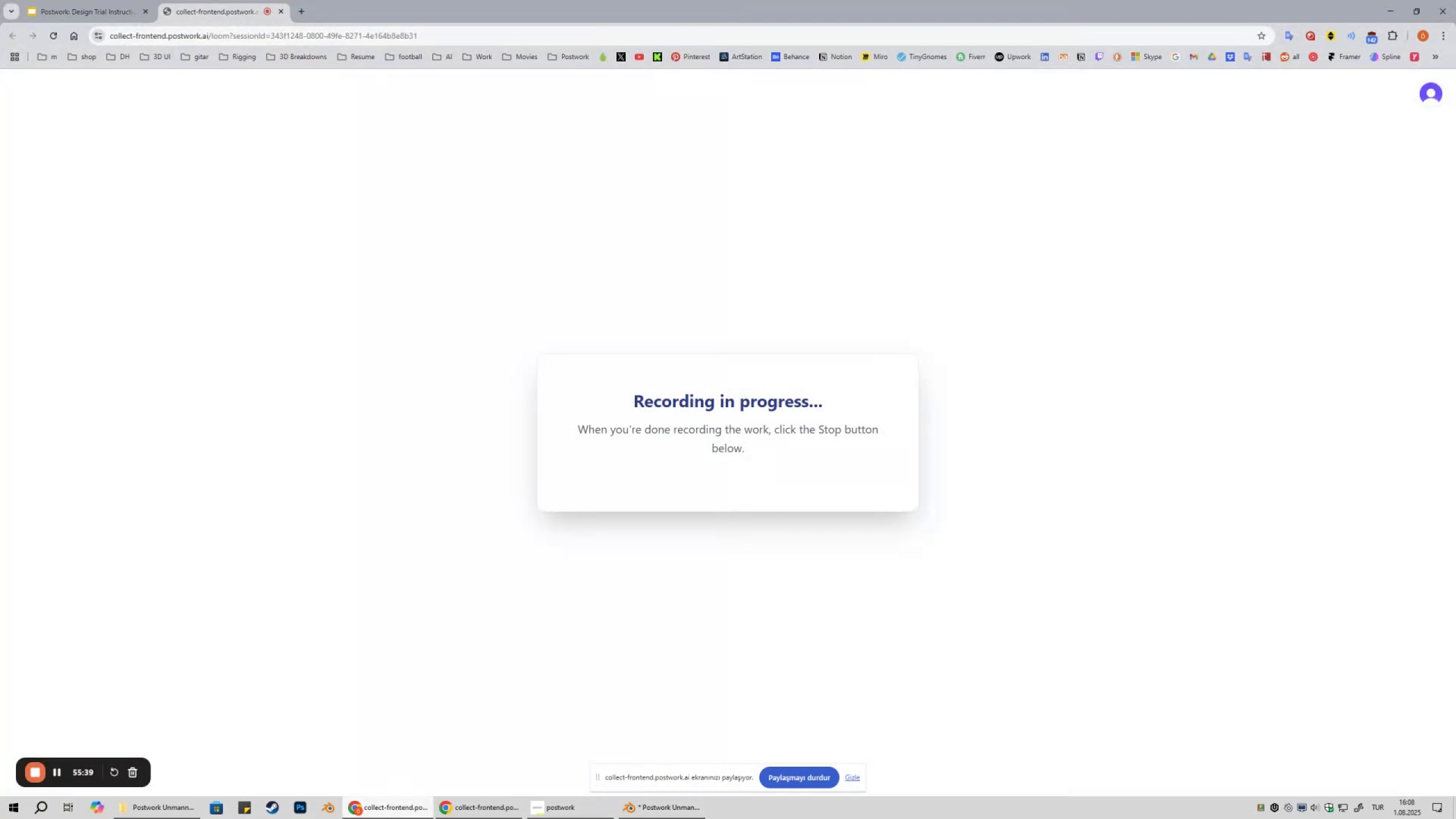 
left_click([387, 818])
 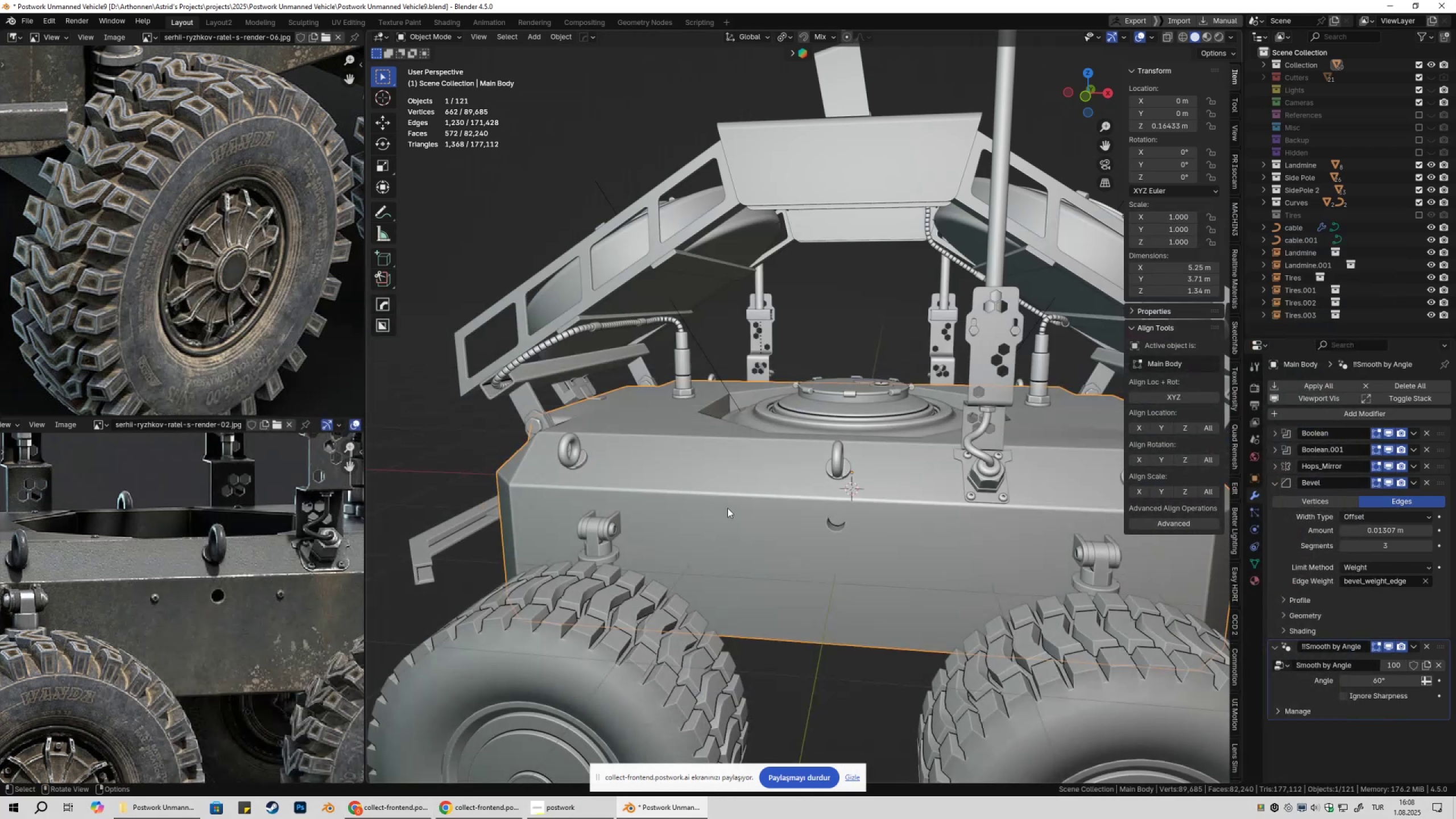 
key(Tab)
 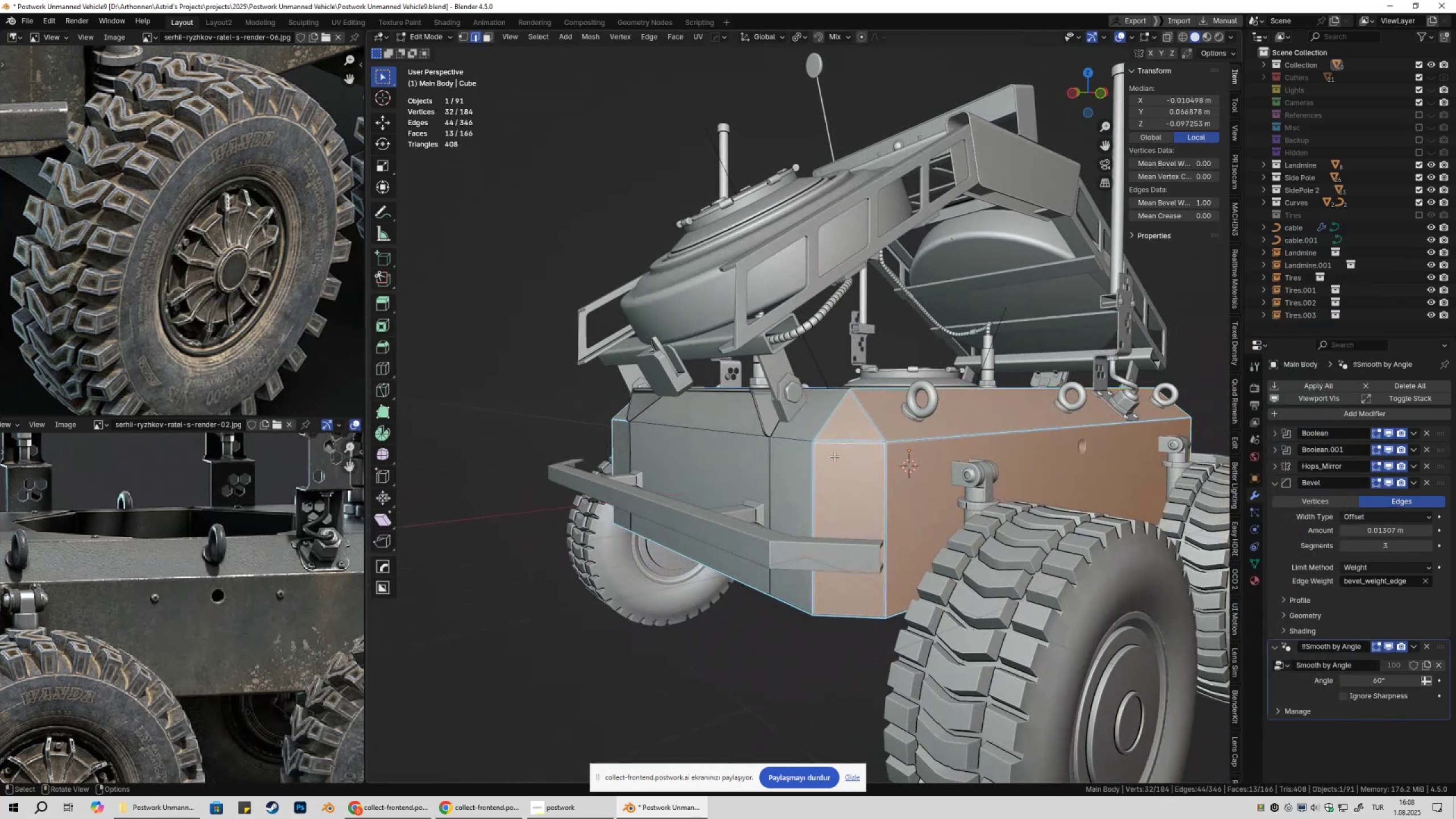 
key(2)
 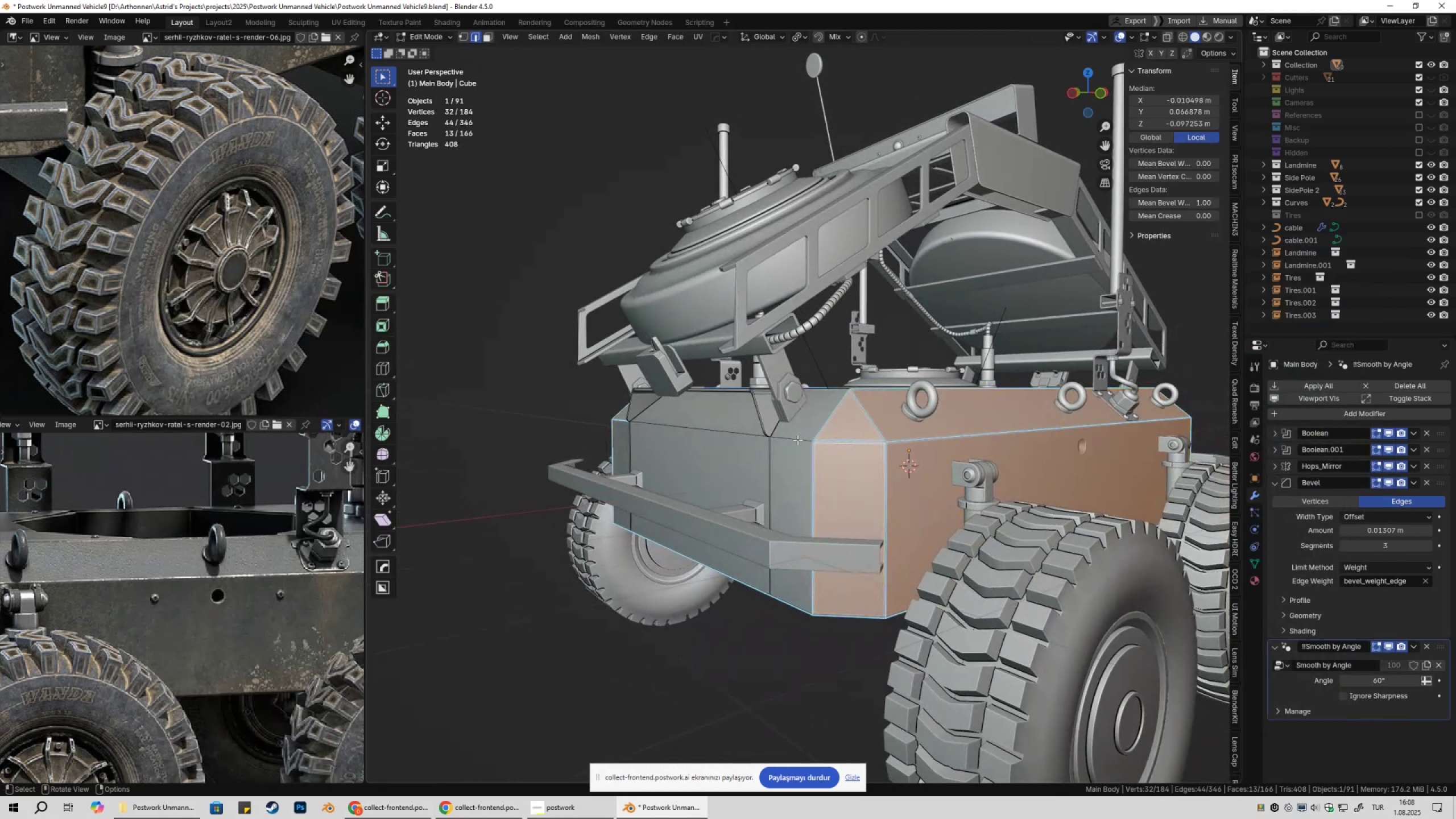 
left_click([797, 440])
 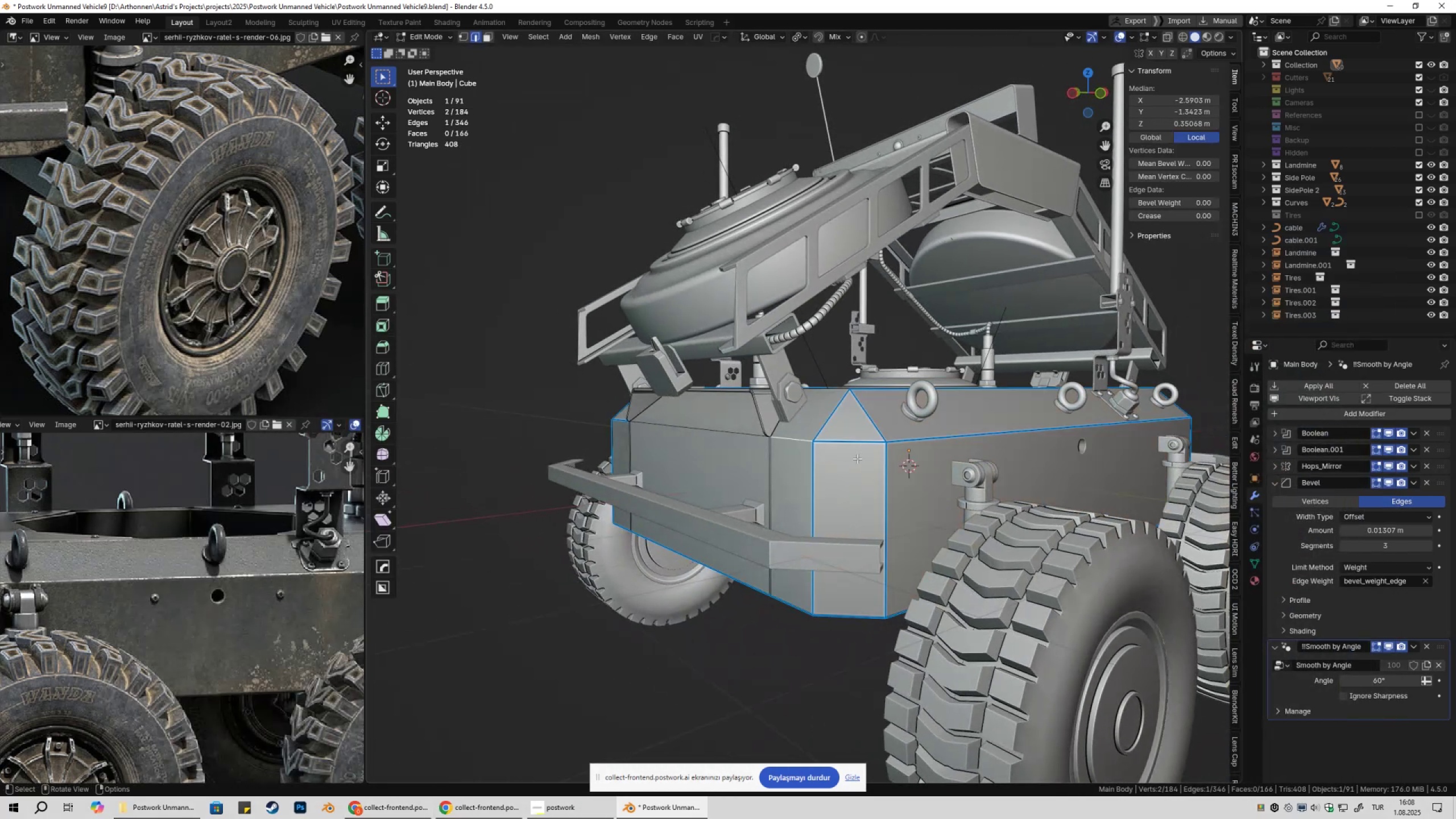 
key(Shift+ShiftLeft)
 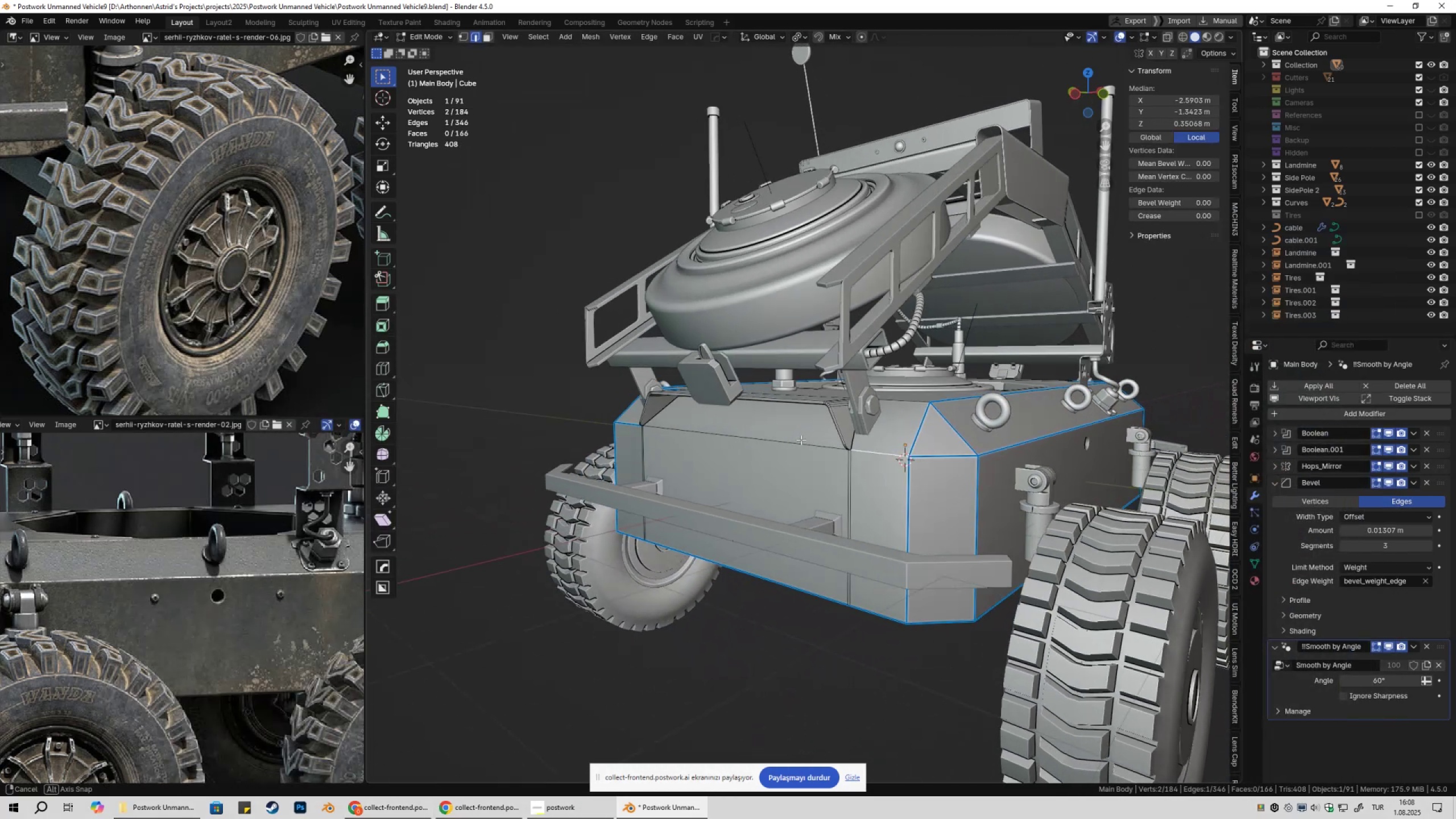 
scroll: coordinate [791, 443], scroll_direction: up, amount: 2.0
 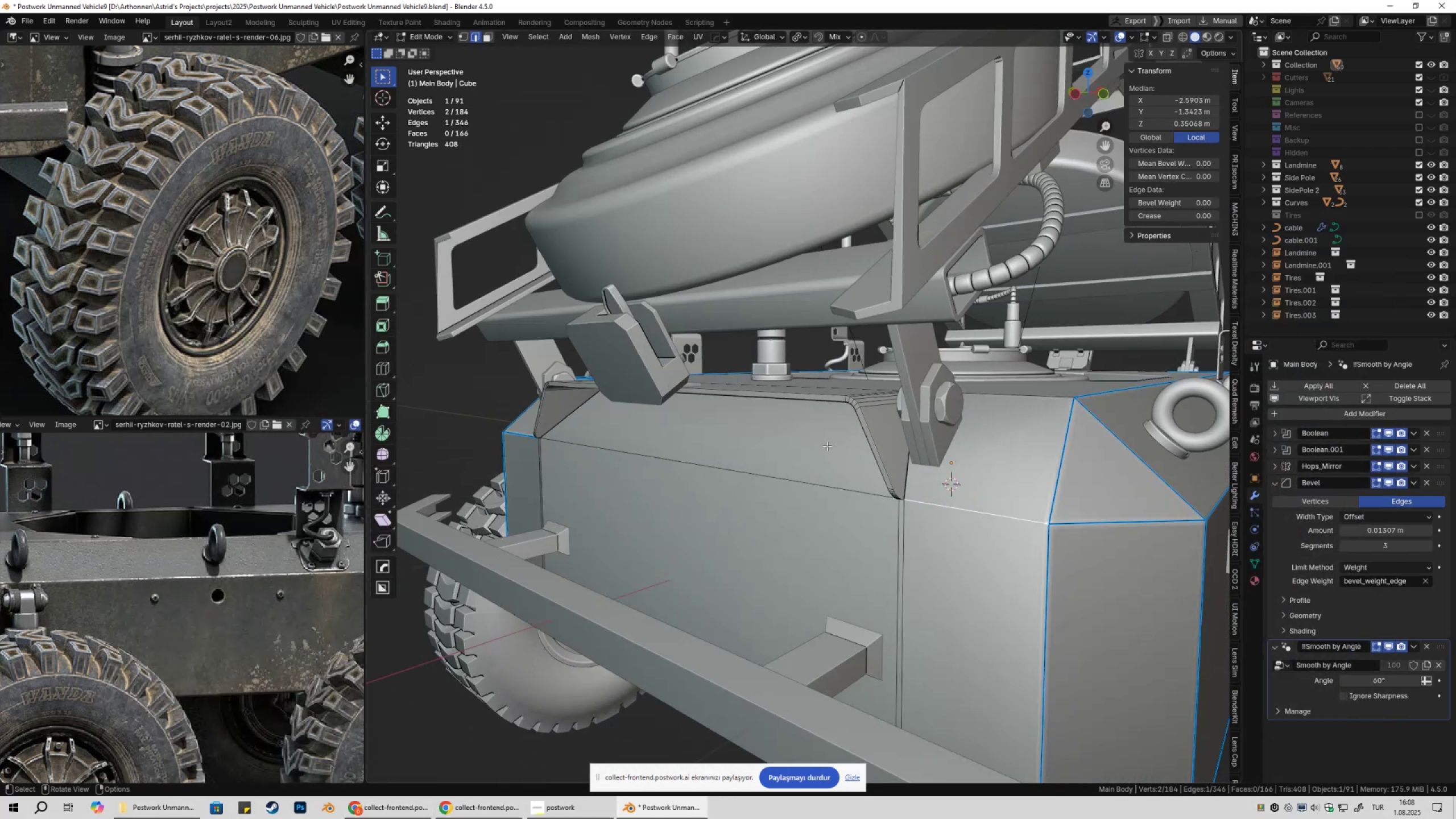 
hold_key(key=ShiftLeft, duration=0.39)
 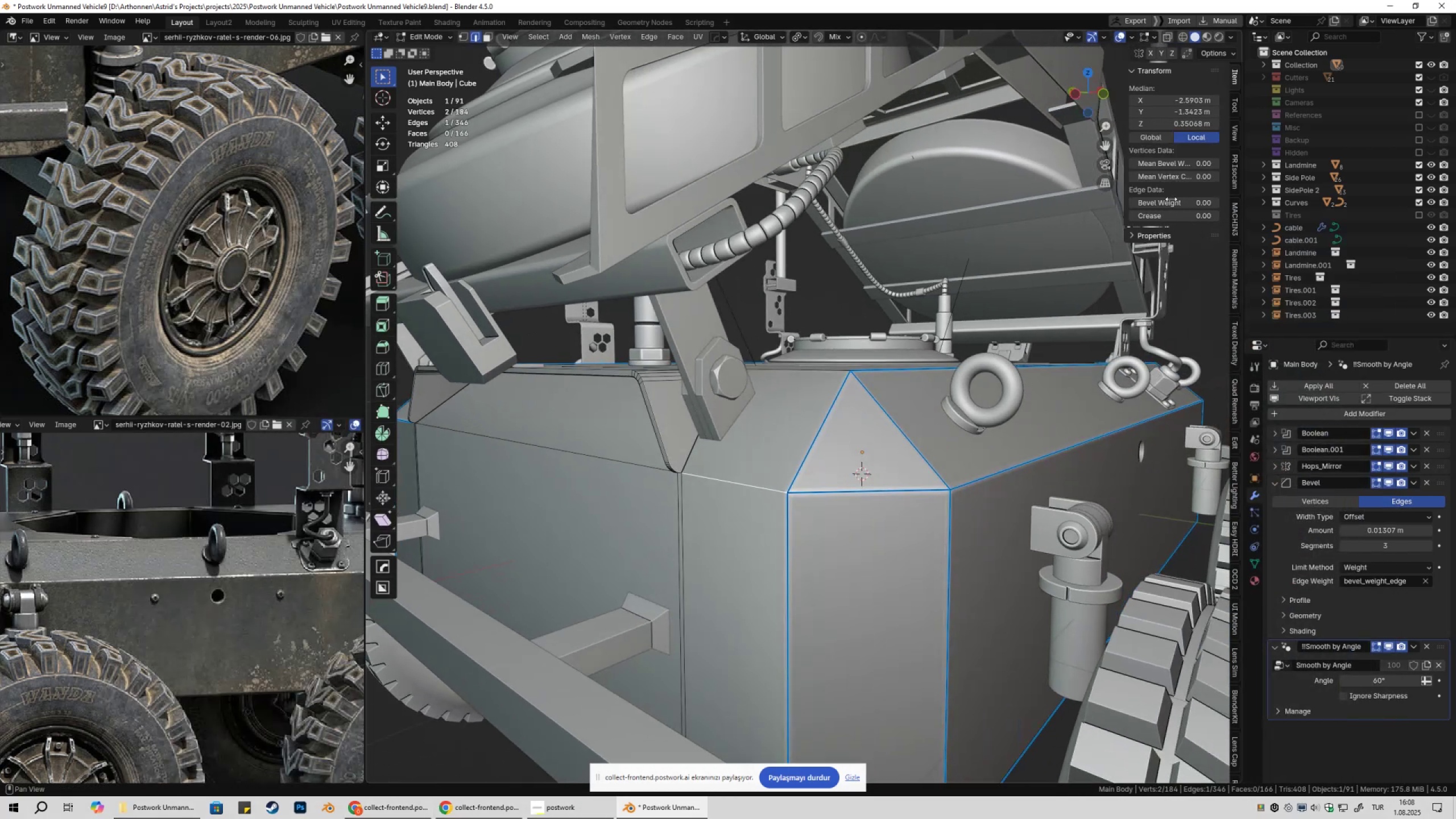 
left_click_drag(start_coordinate=[1167, 203], to_coordinate=[329, 220])
 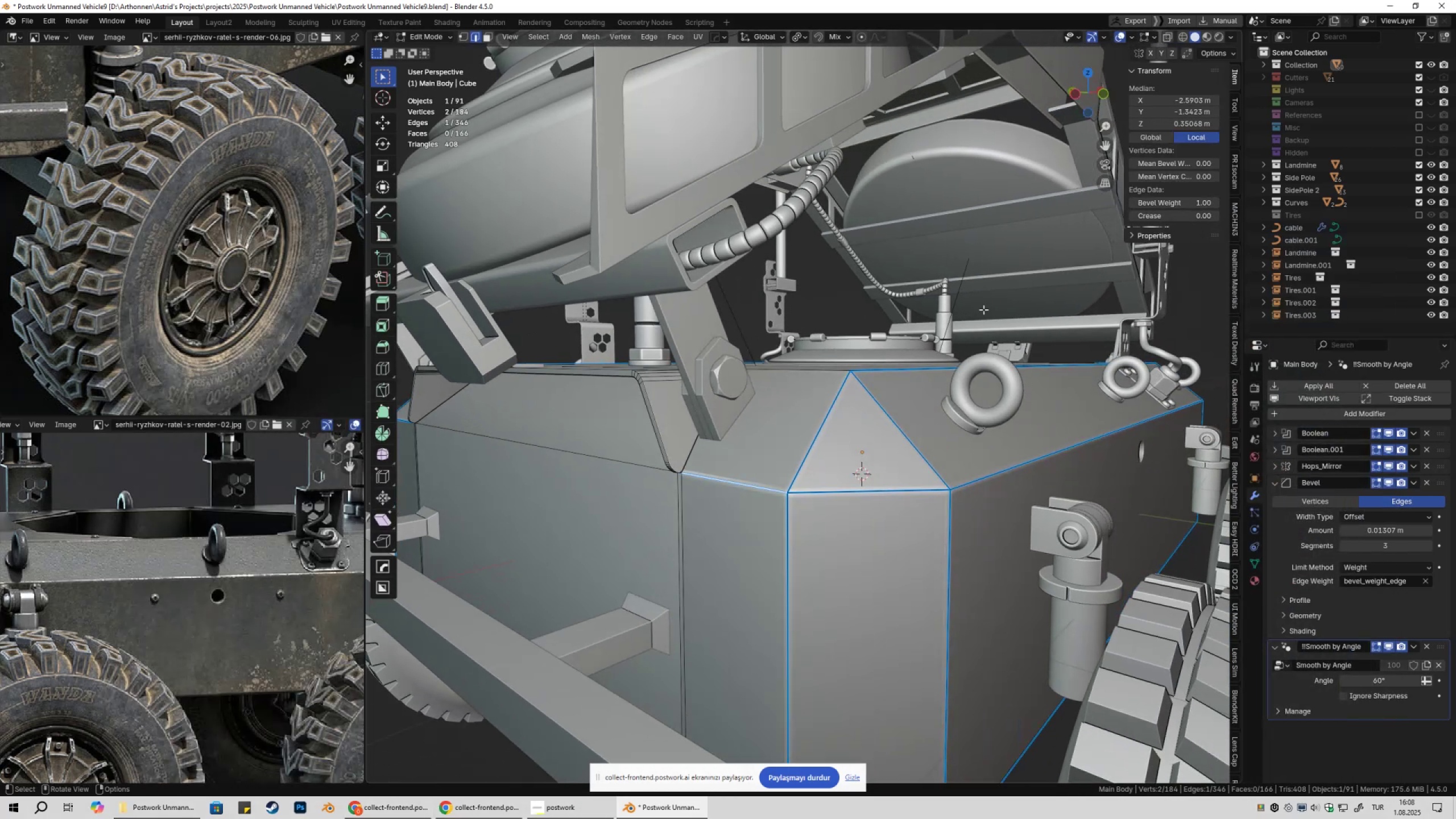 
key(Tab)
 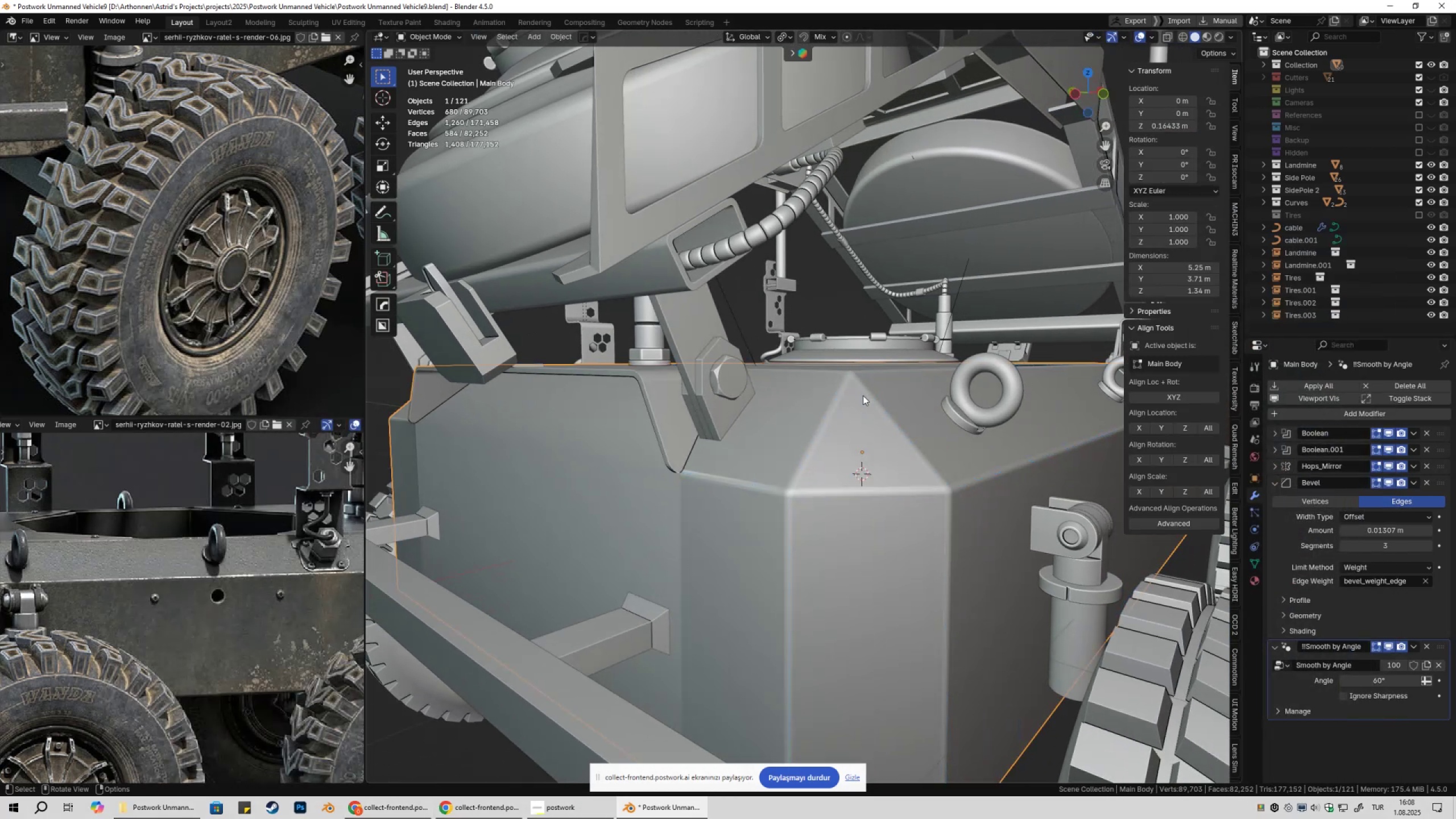 
scroll: coordinate [849, 412], scroll_direction: down, amount: 2.0
 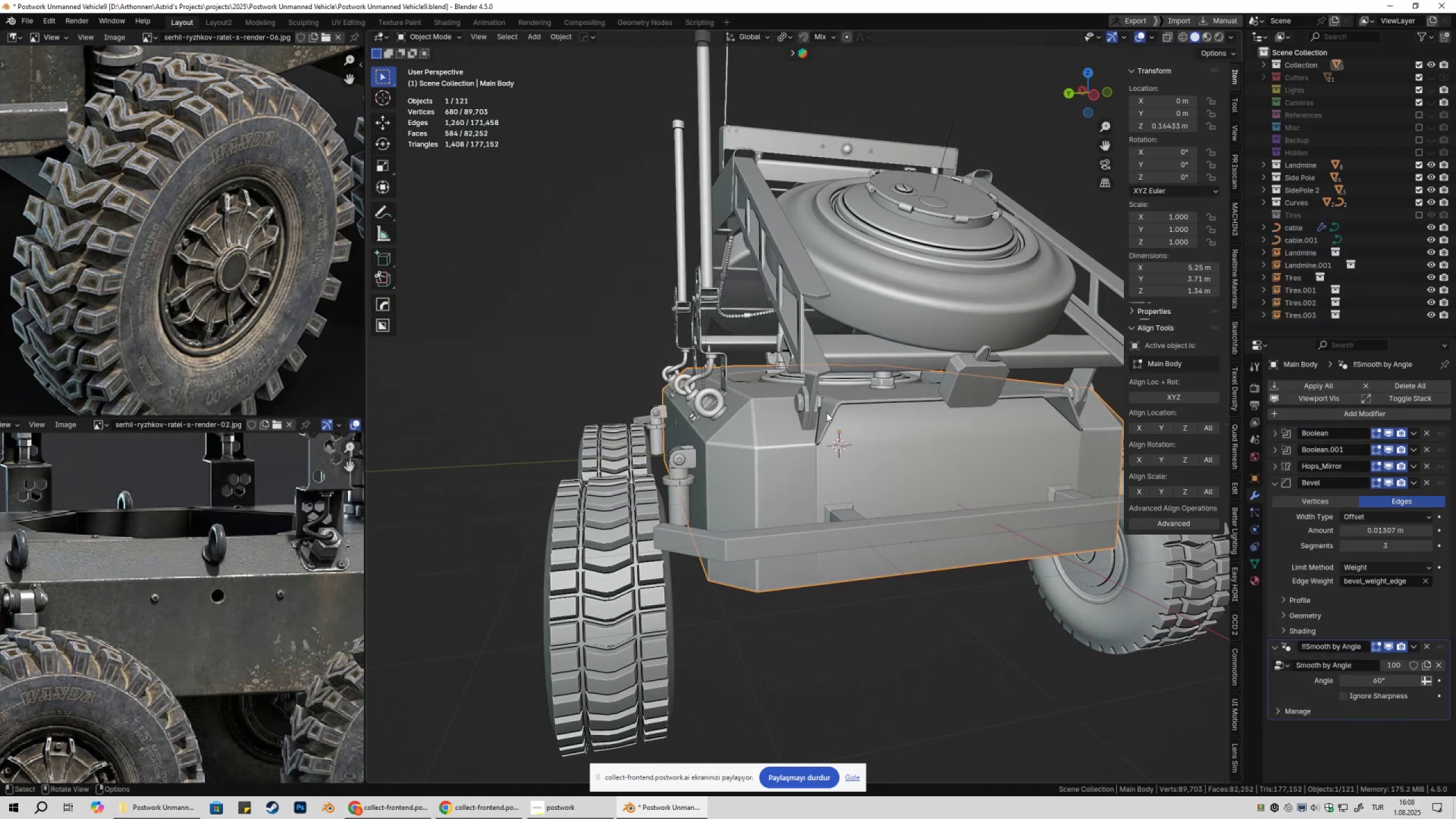 
key(Tab)
 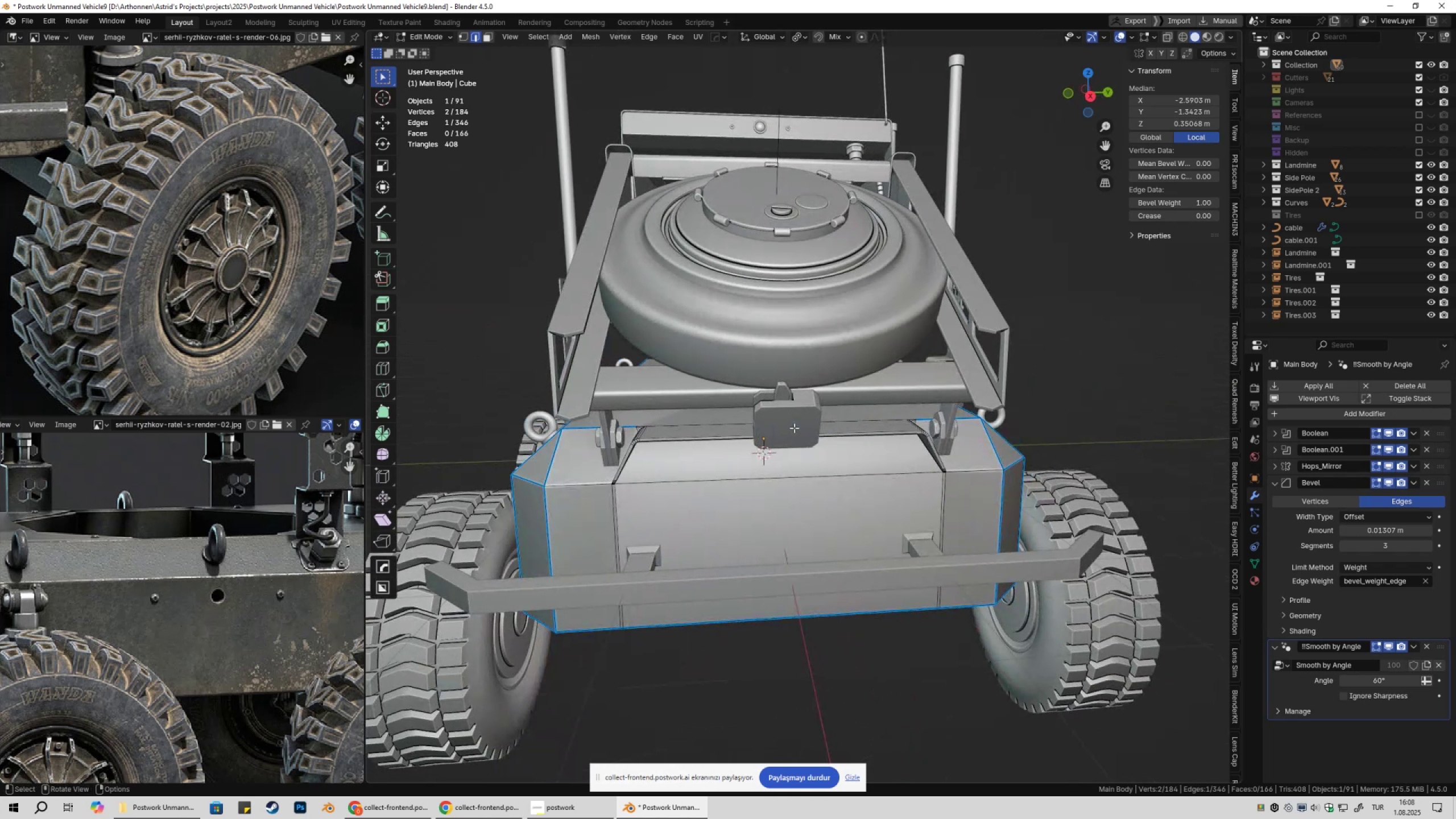 
left_click([572, 482])
 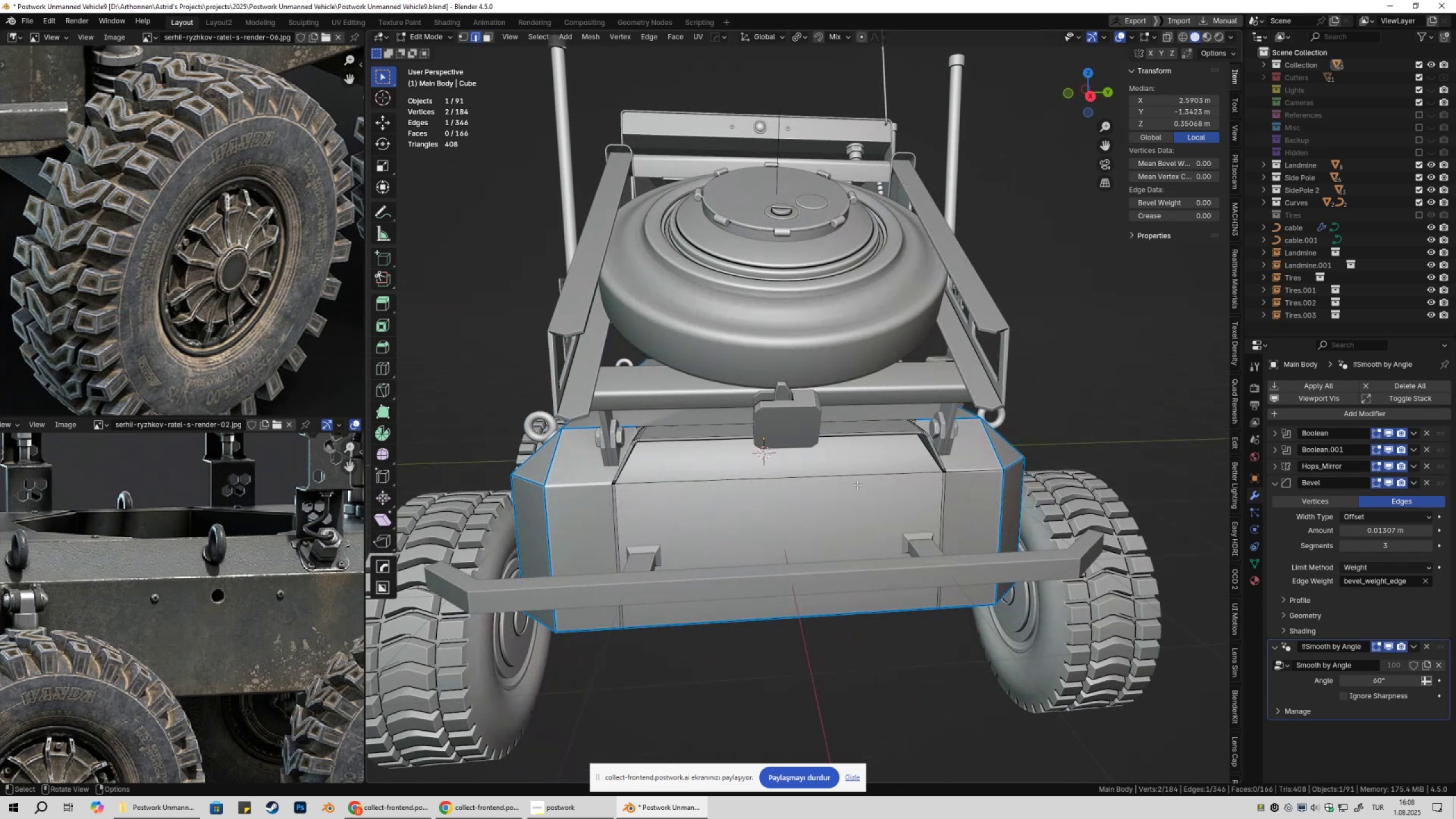 
hold_key(key=ShiftLeft, duration=0.58)
left_click([952, 465])
 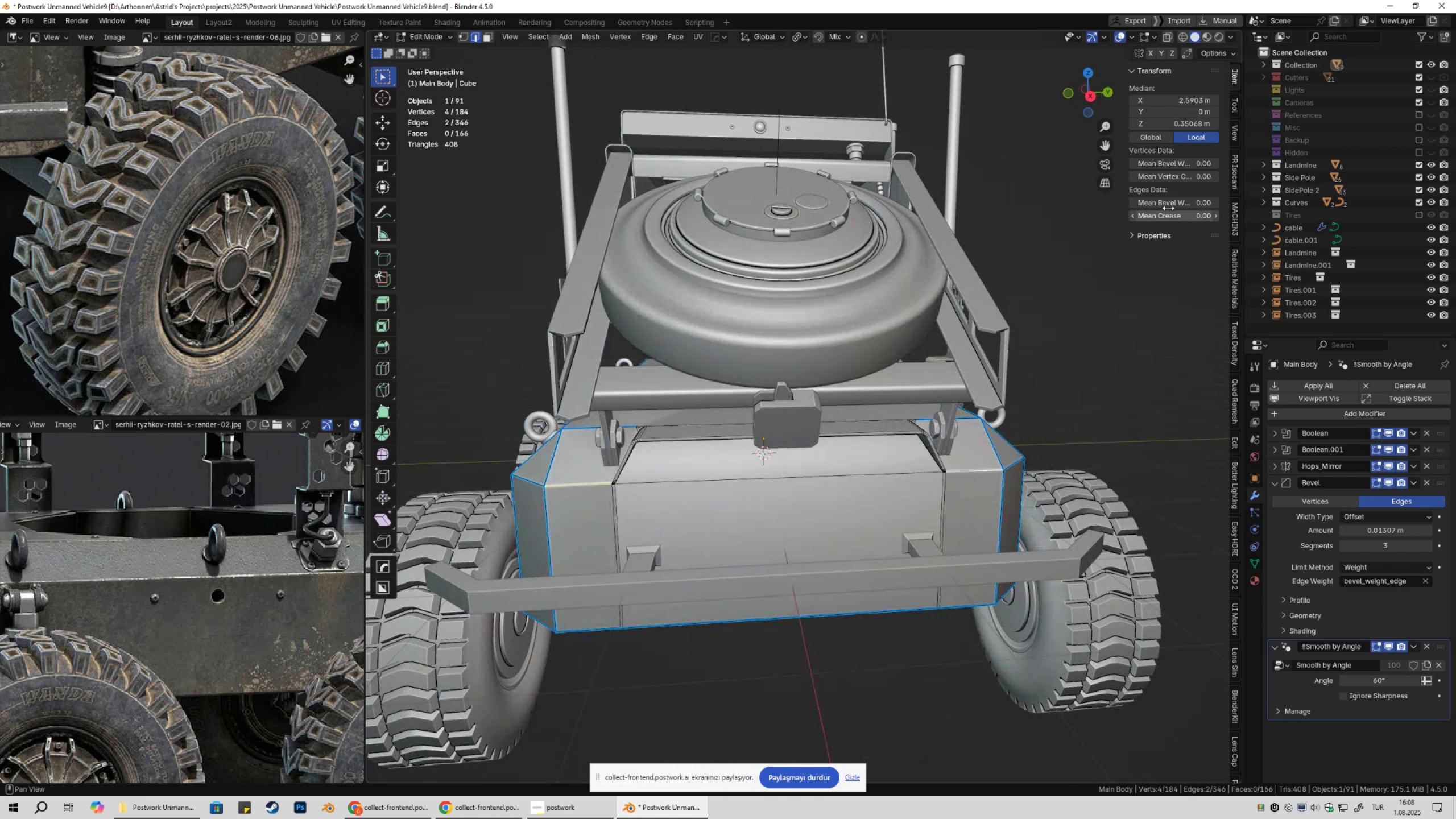 
left_click_drag(start_coordinate=[1169, 205], to_coordinate=[299, 222])
 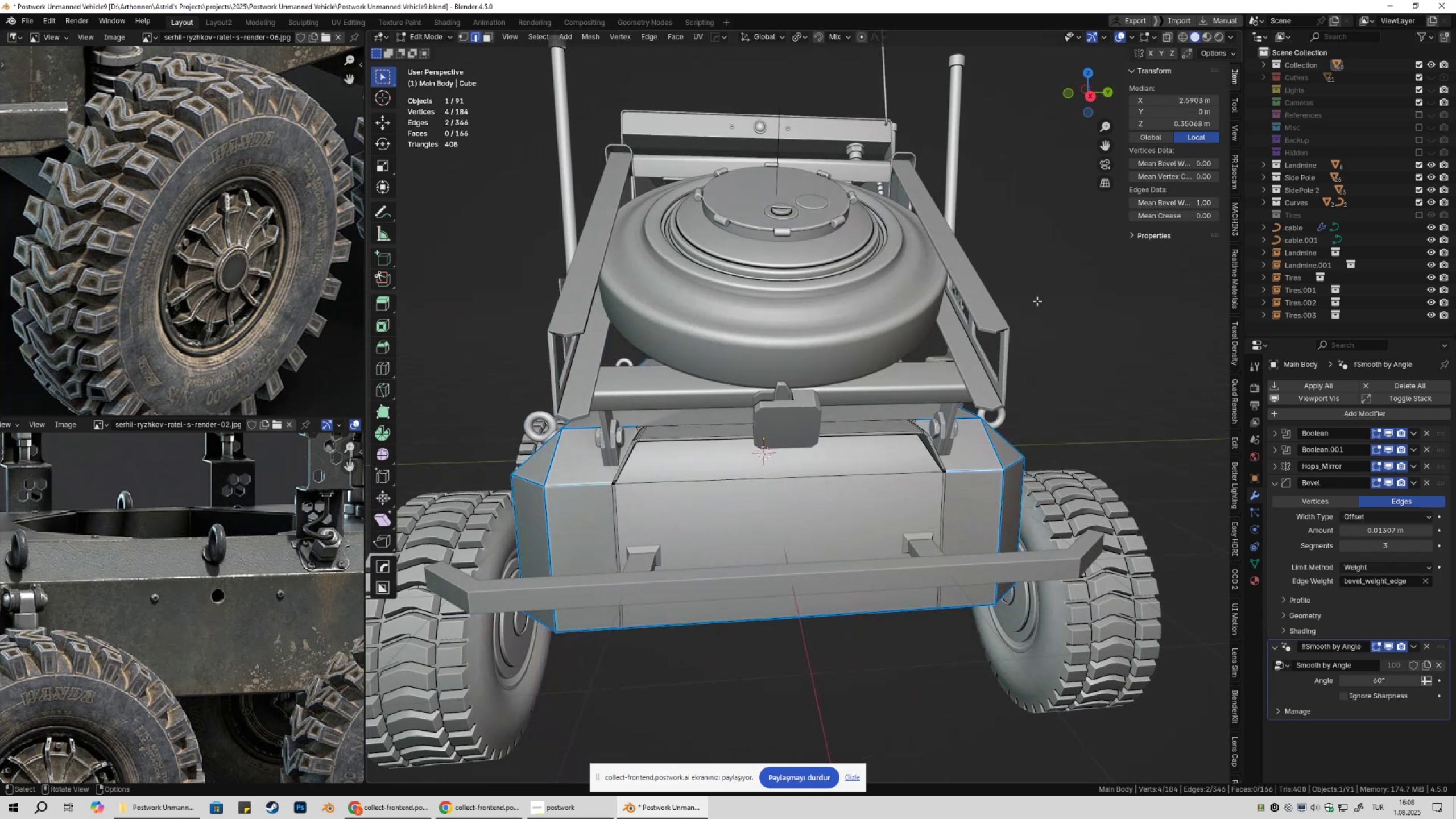 
key(Tab)
 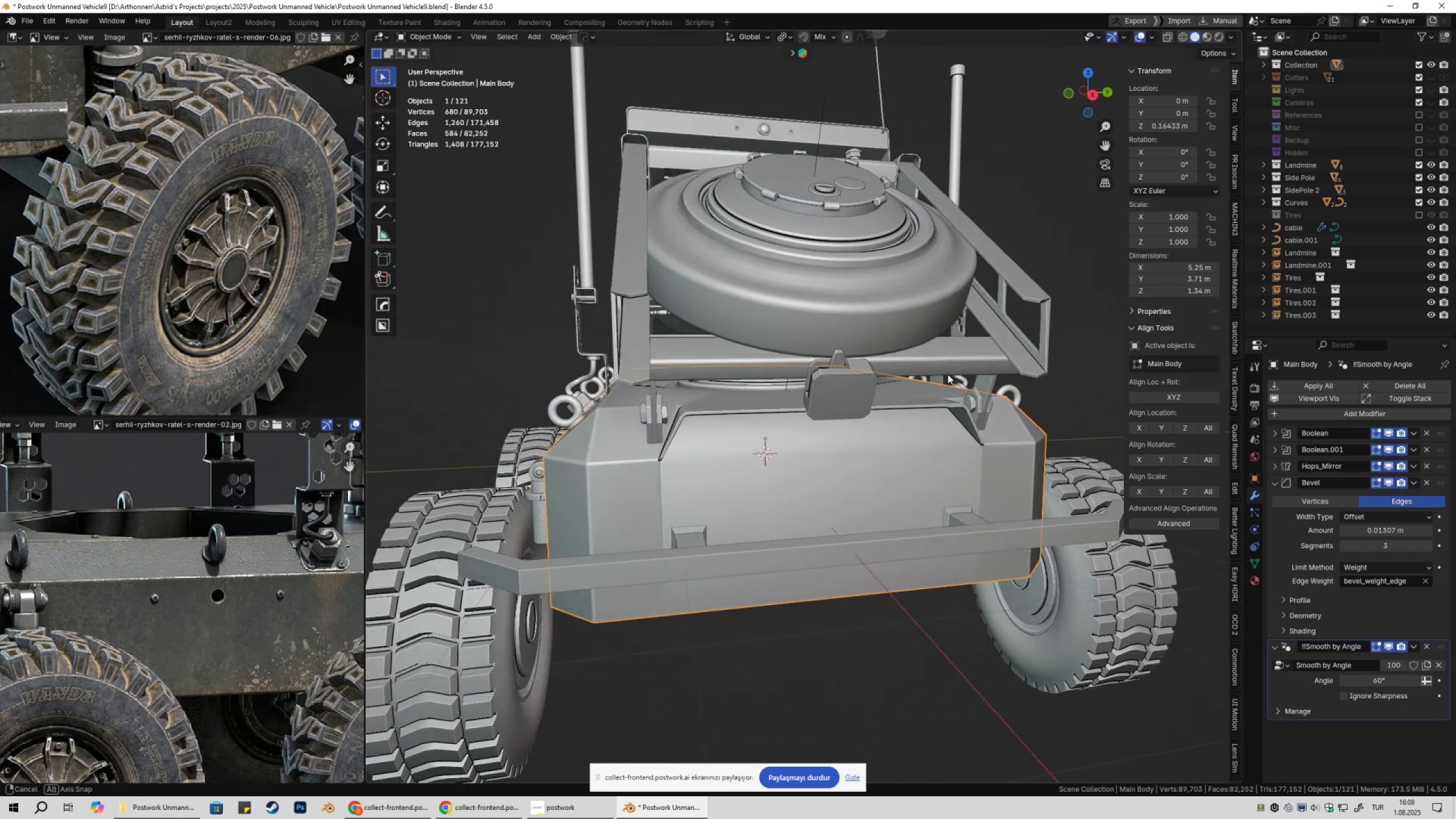 
key(Tab)
 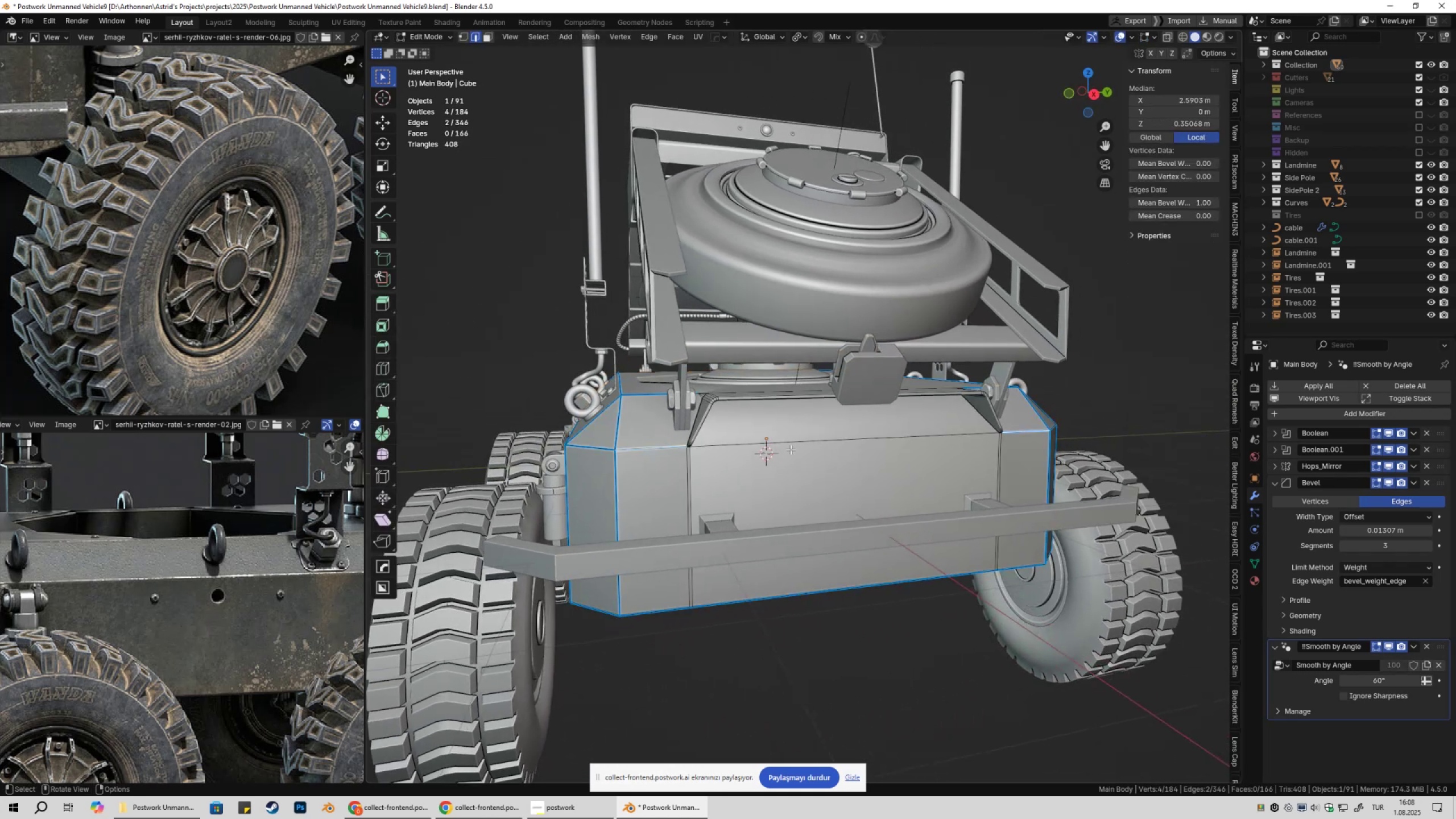 
left_click([791, 449])
 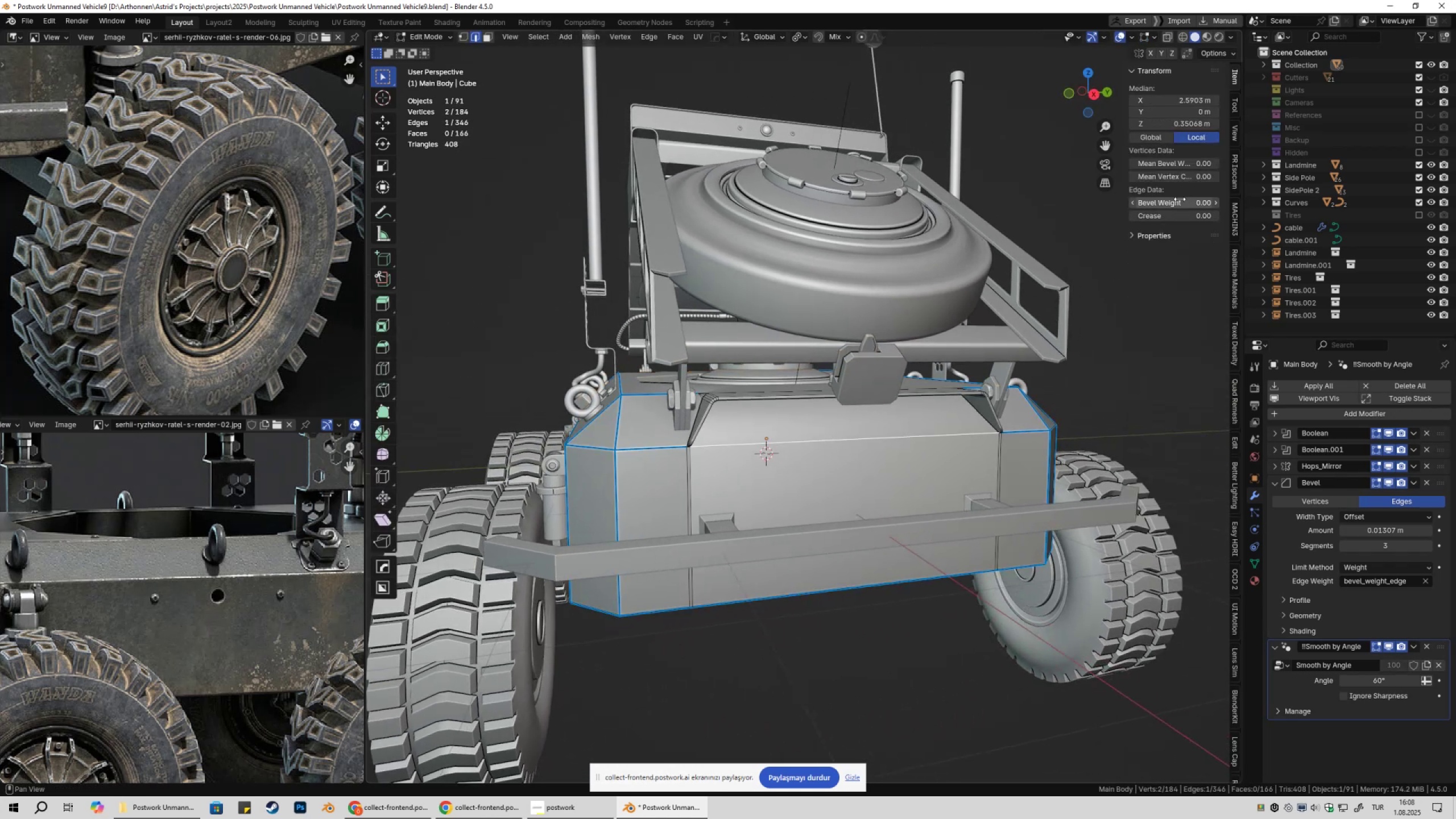 
left_click_drag(start_coordinate=[1176, 203], to_coordinate=[316, 210])
 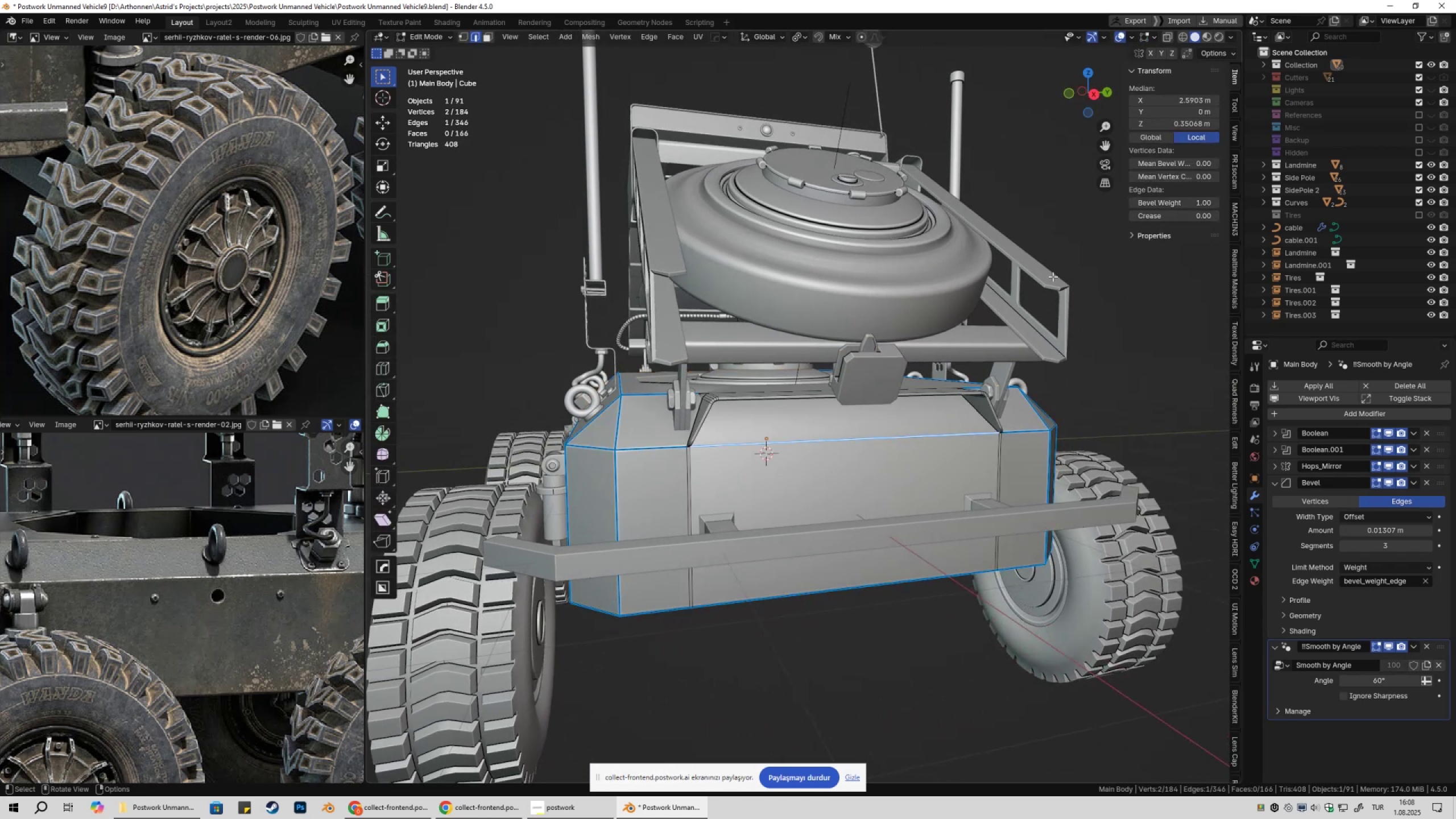 
key(Tab)
 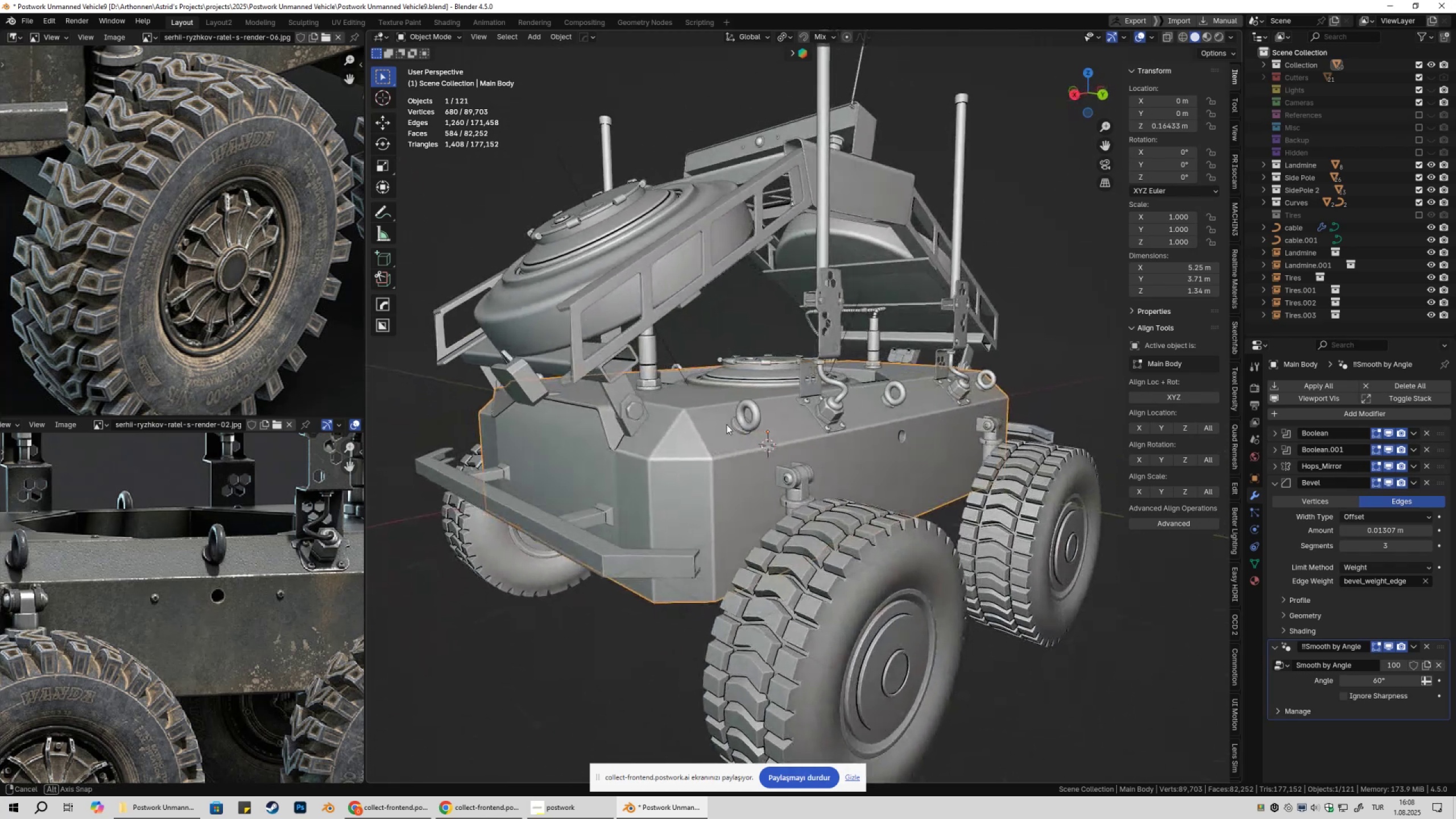 
wait(5.68)
 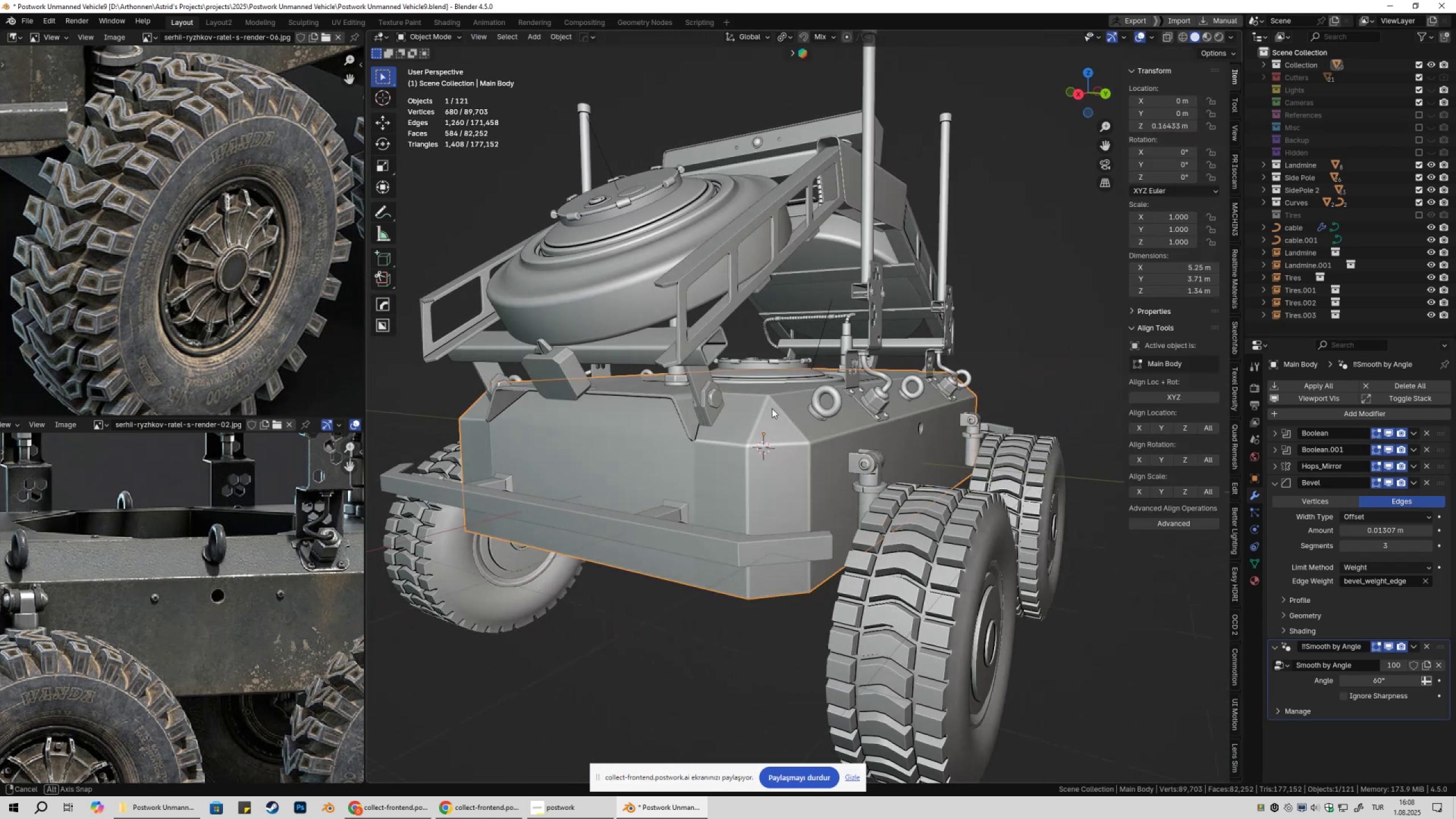 
key(Shift+ShiftLeft)
 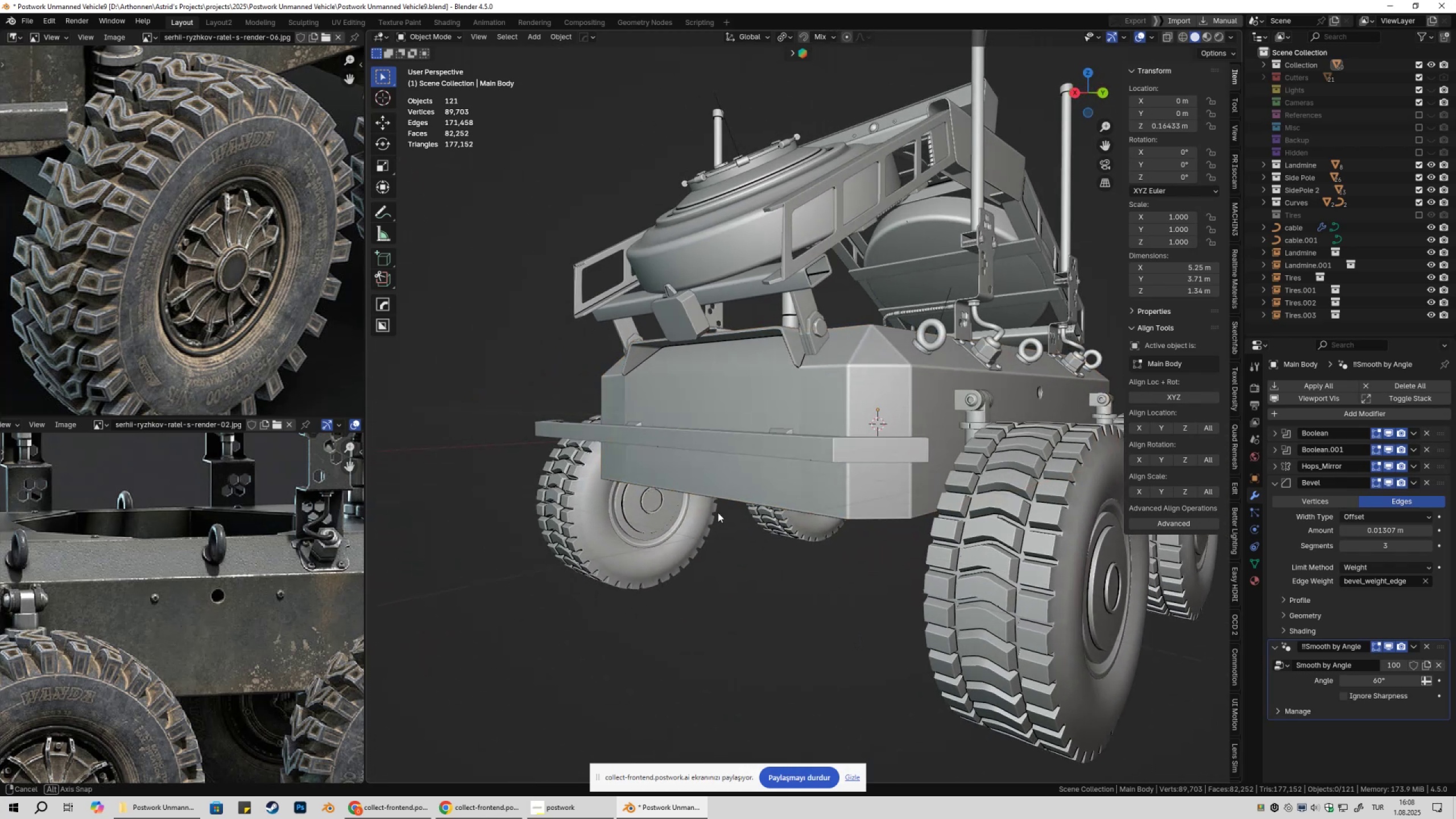 
scroll: coordinate [677, 532], scroll_direction: up, amount: 2.0
 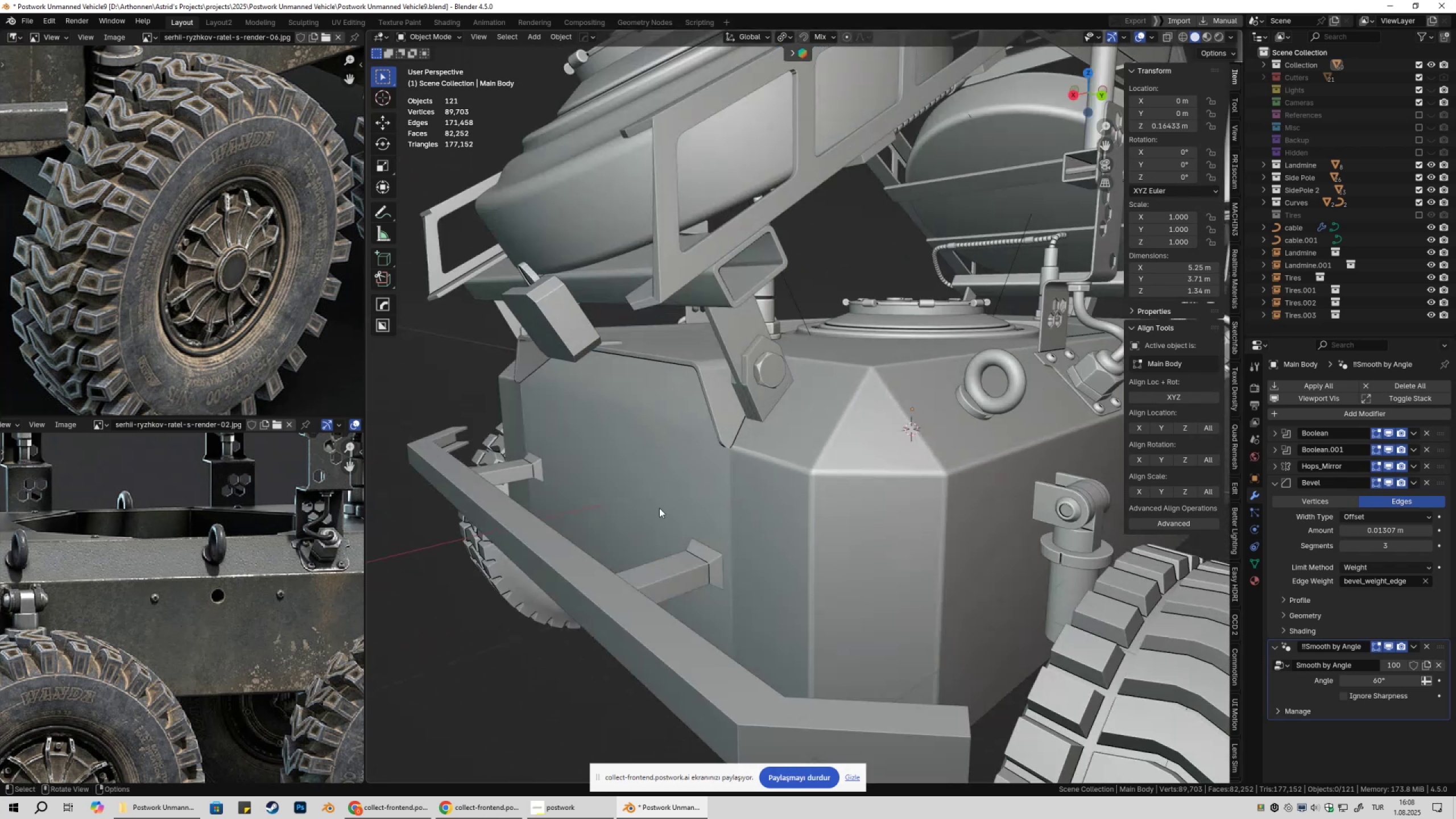 
key(Shift+ShiftLeft)
 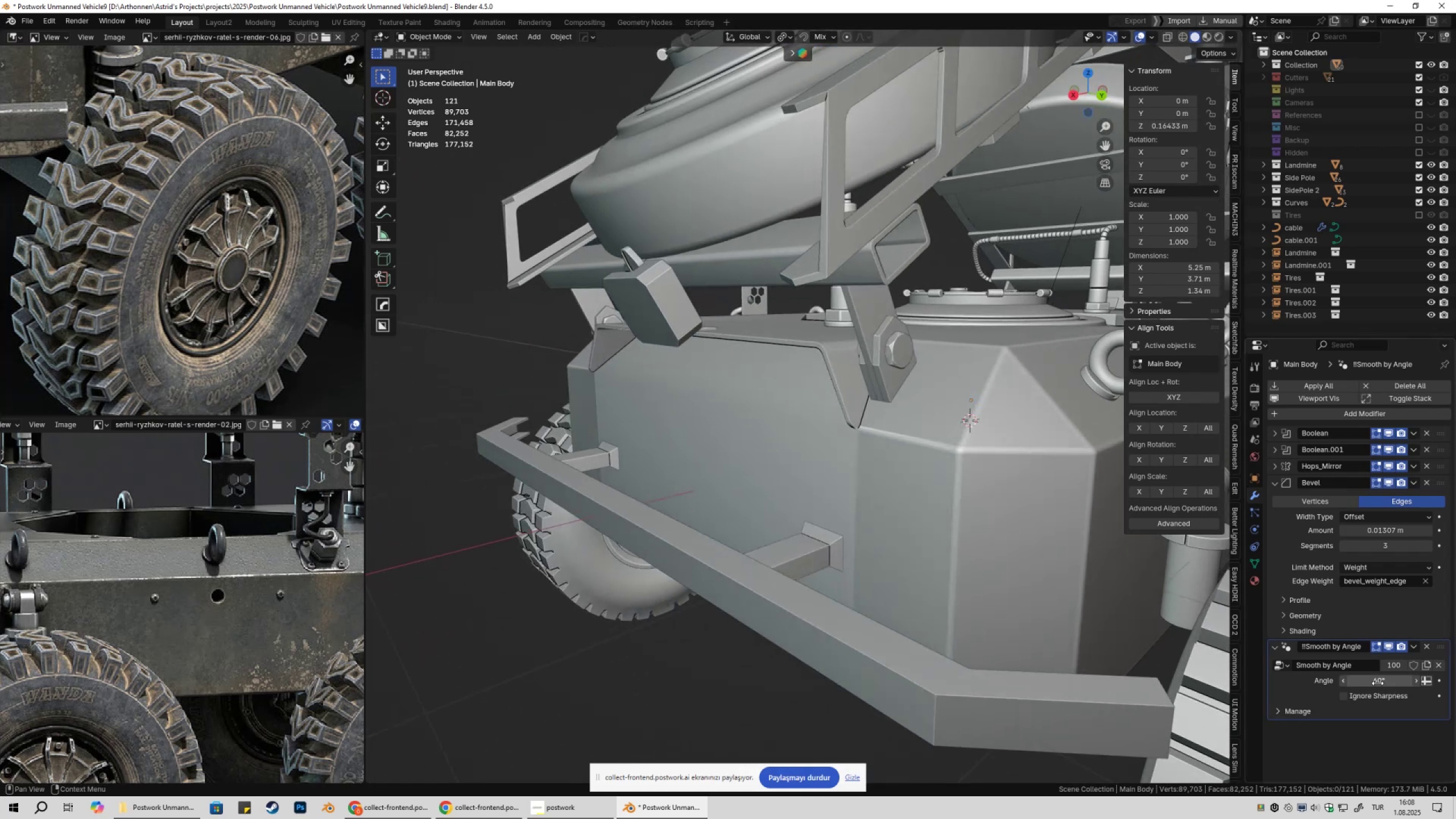 
left_click_drag(start_coordinate=[1385, 683], to_coordinate=[710, 161])
 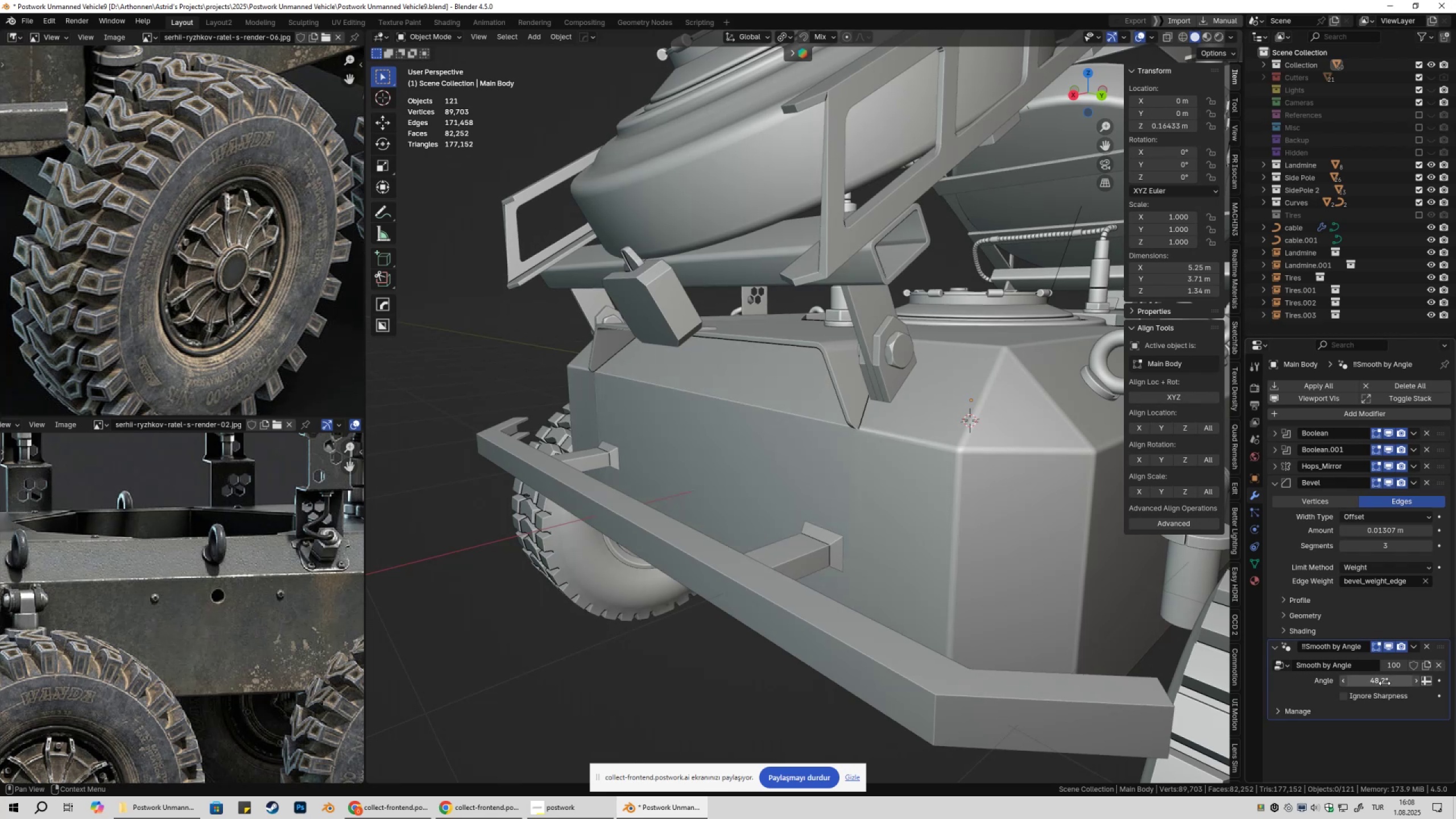 
left_click_drag(start_coordinate=[1384, 683], to_coordinate=[220, 192])
 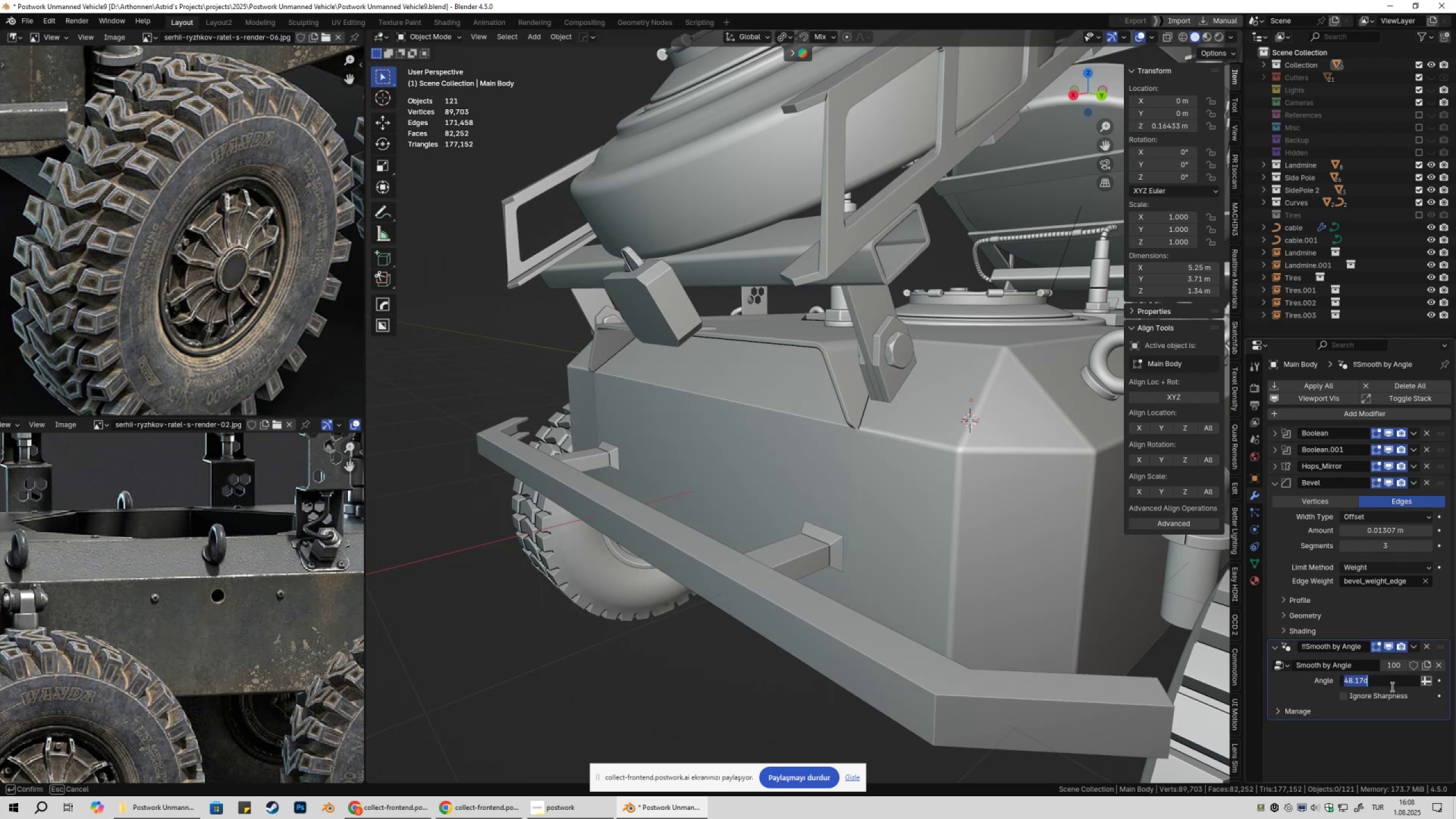 
key(Numpad4)
 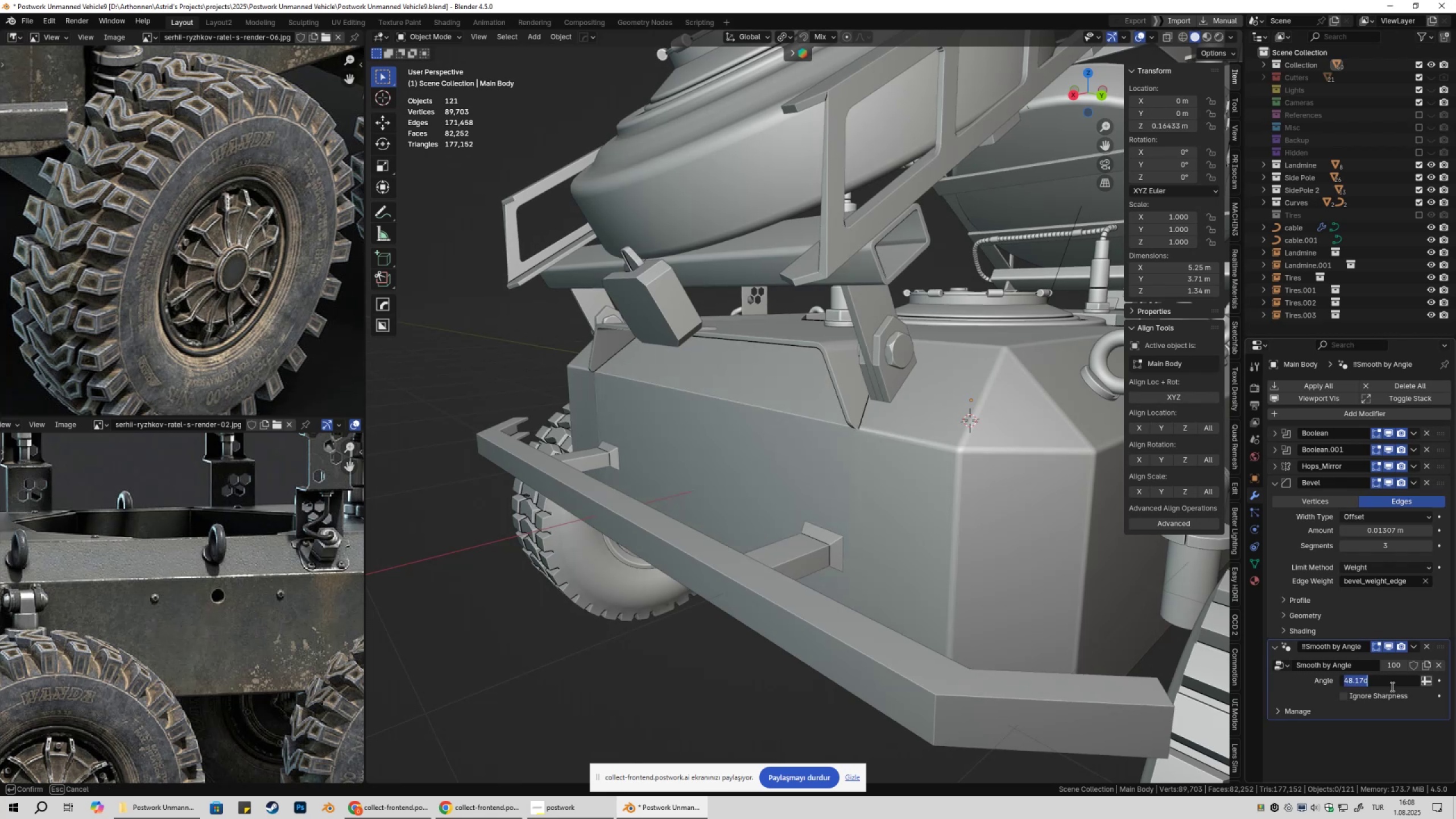 
key(Numpad5)
 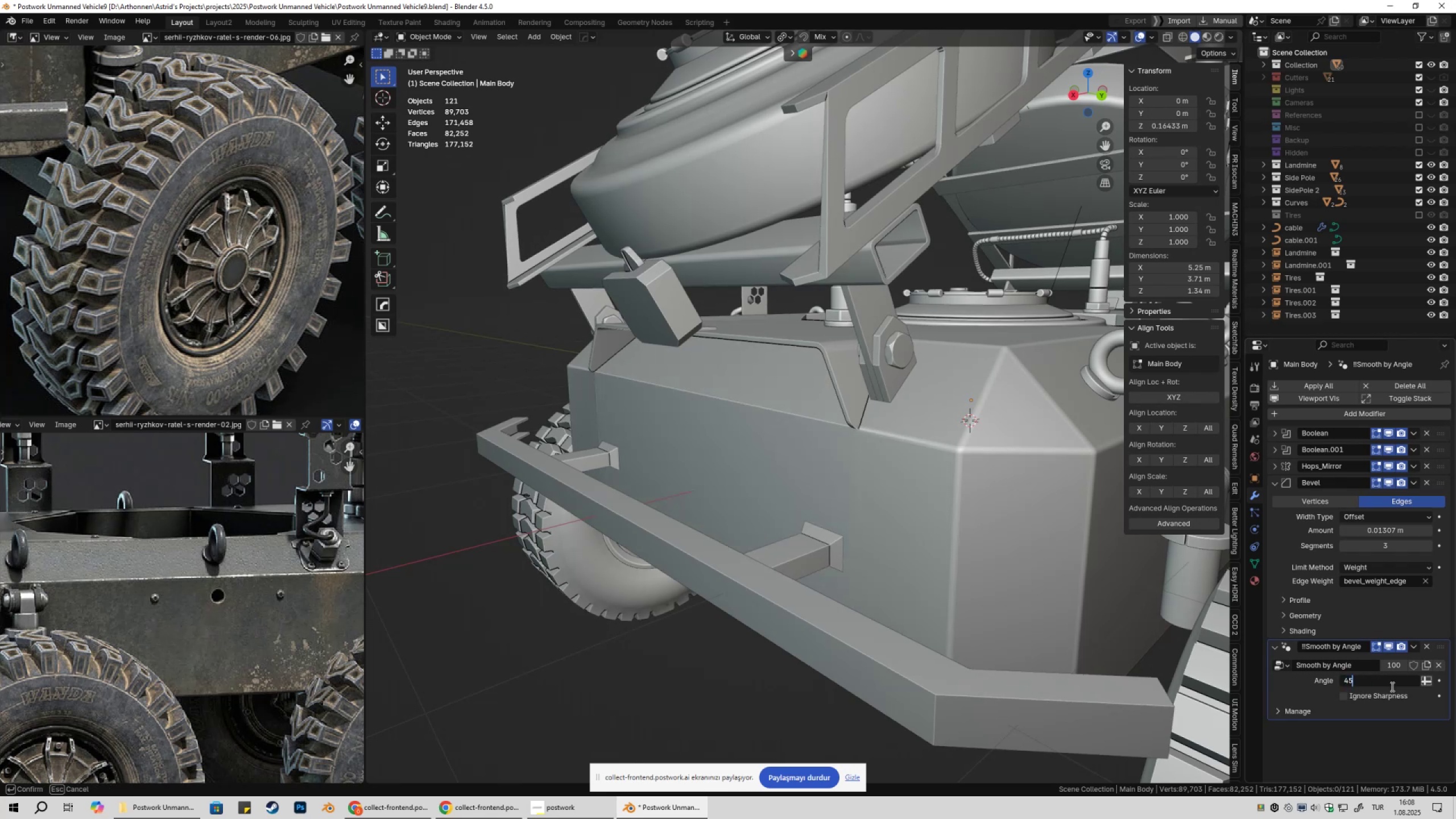 
key(NumpadEnter)
 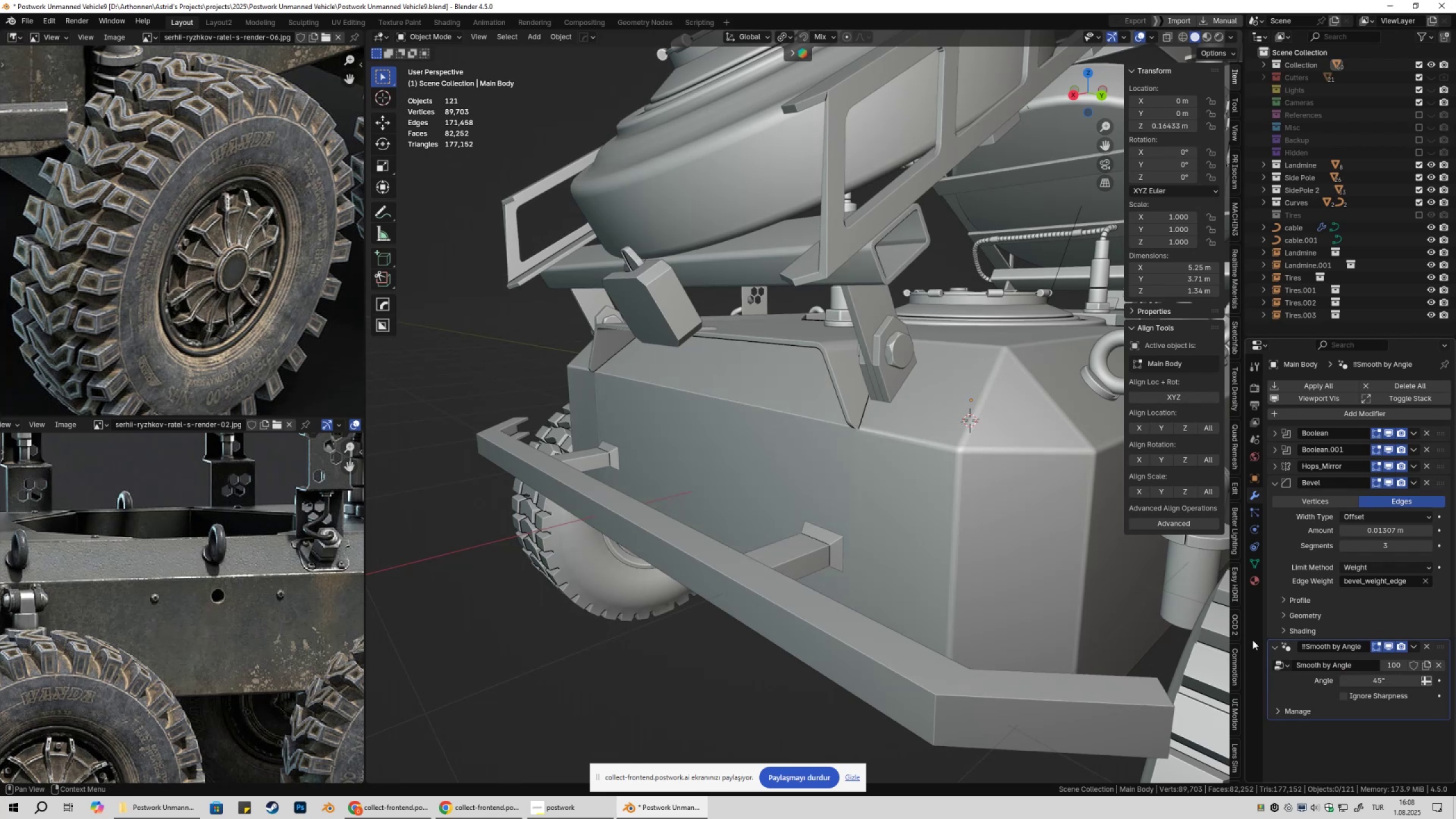 
scroll: coordinate [793, 459], scroll_direction: down, amount: 1.0
 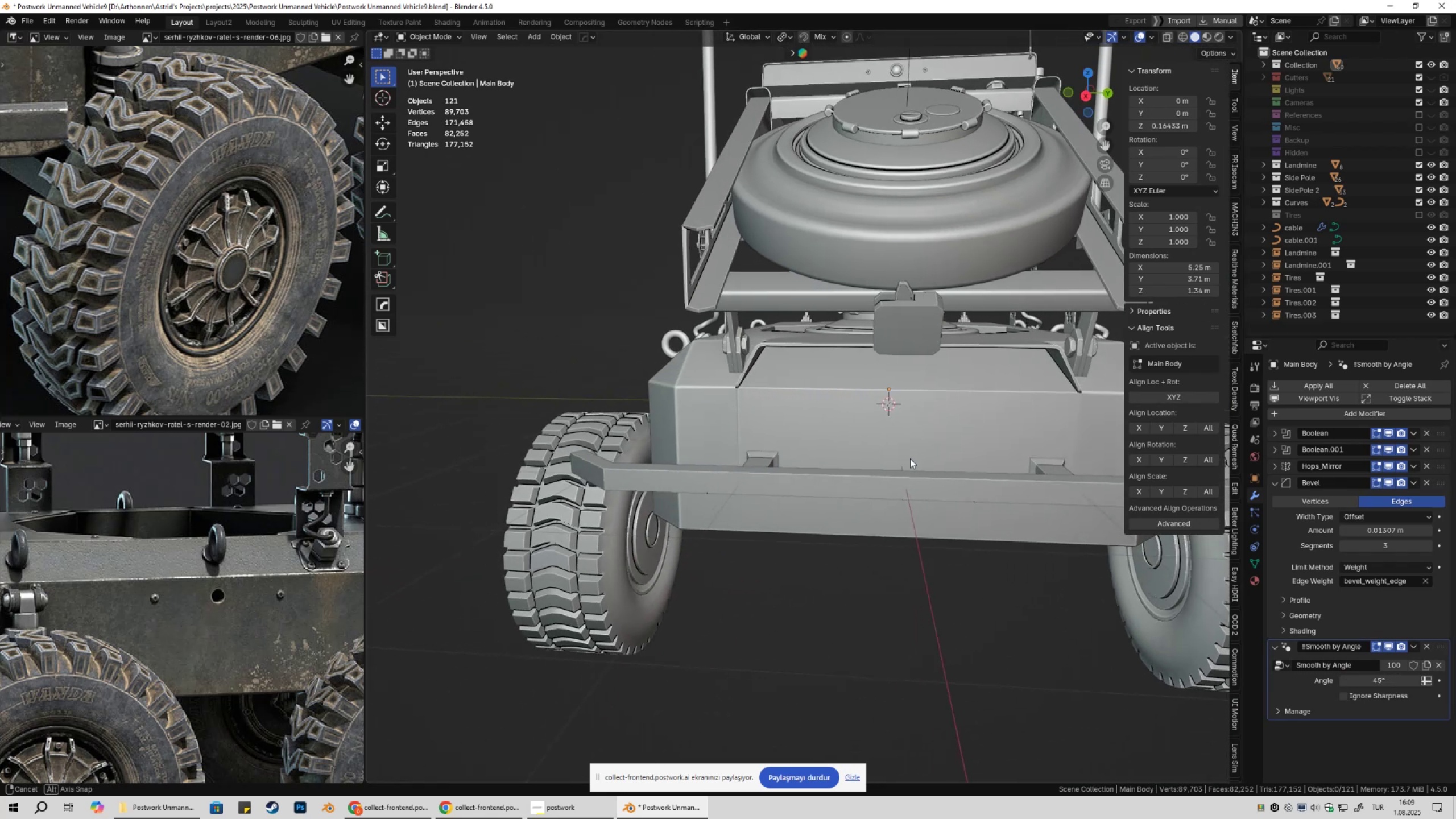 
key(Tab)
 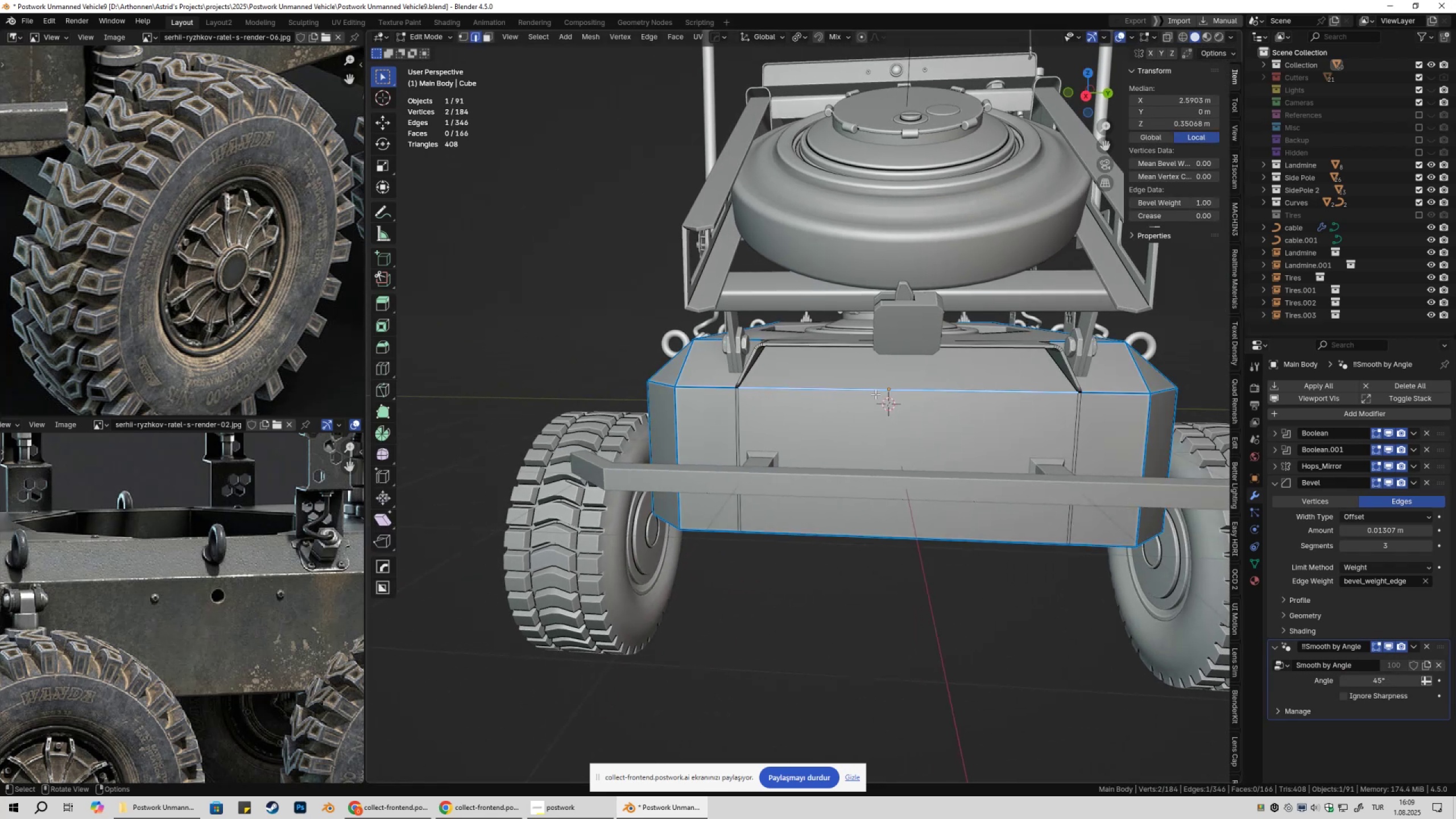 
left_click([875, 394])
 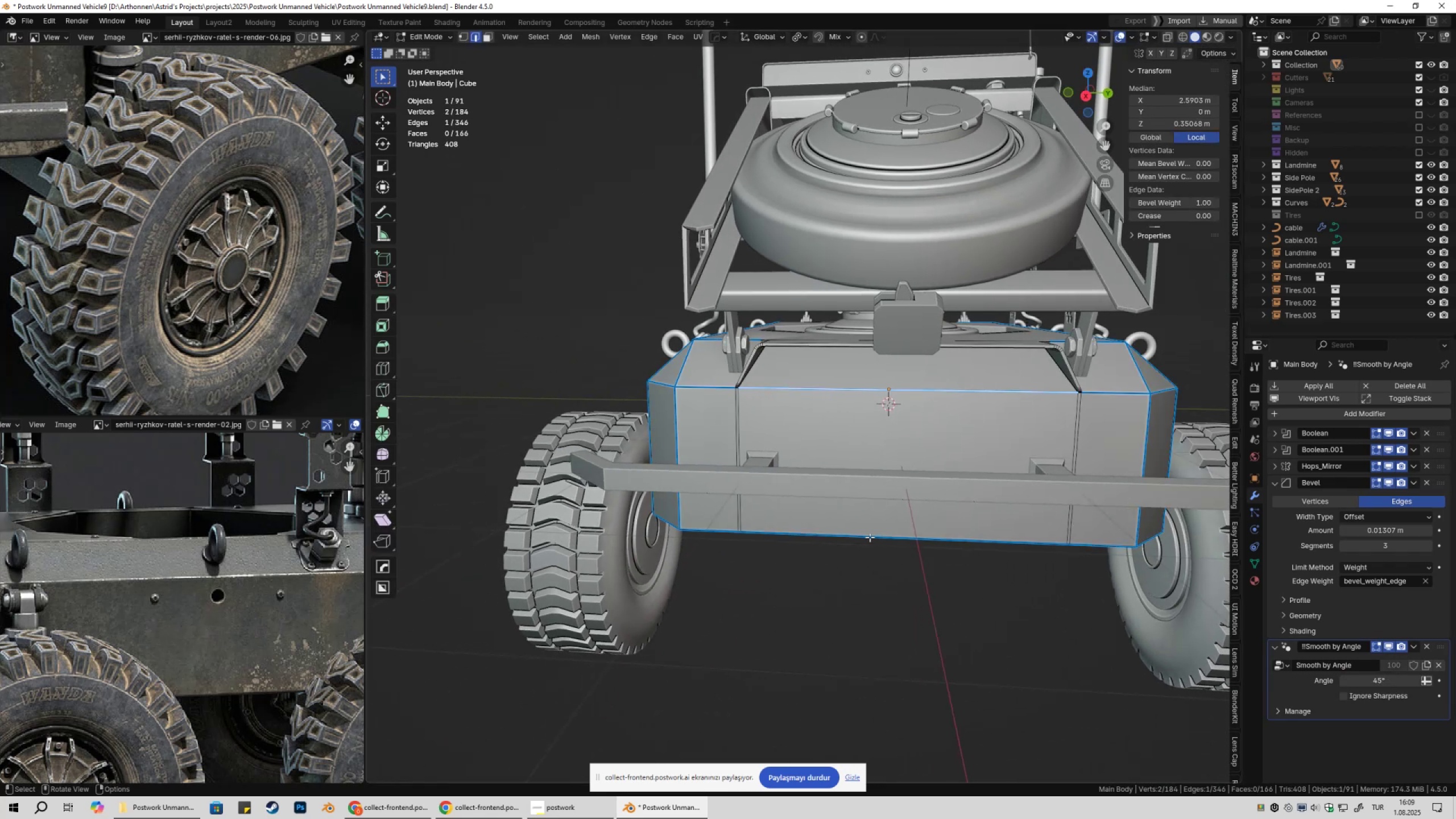 
scroll: coordinate [869, 546], scroll_direction: up, amount: 2.0
 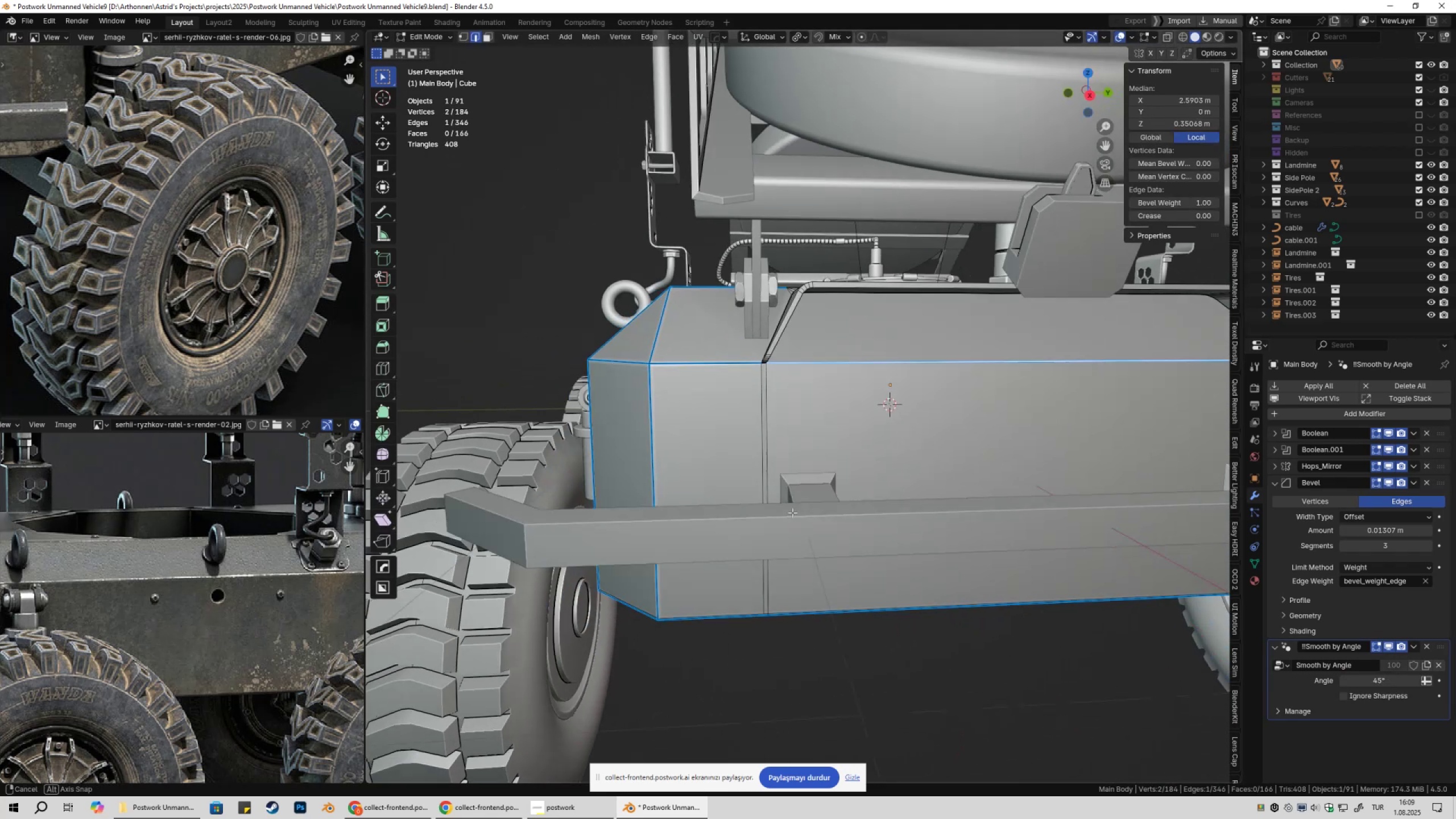 
key(Tab)
 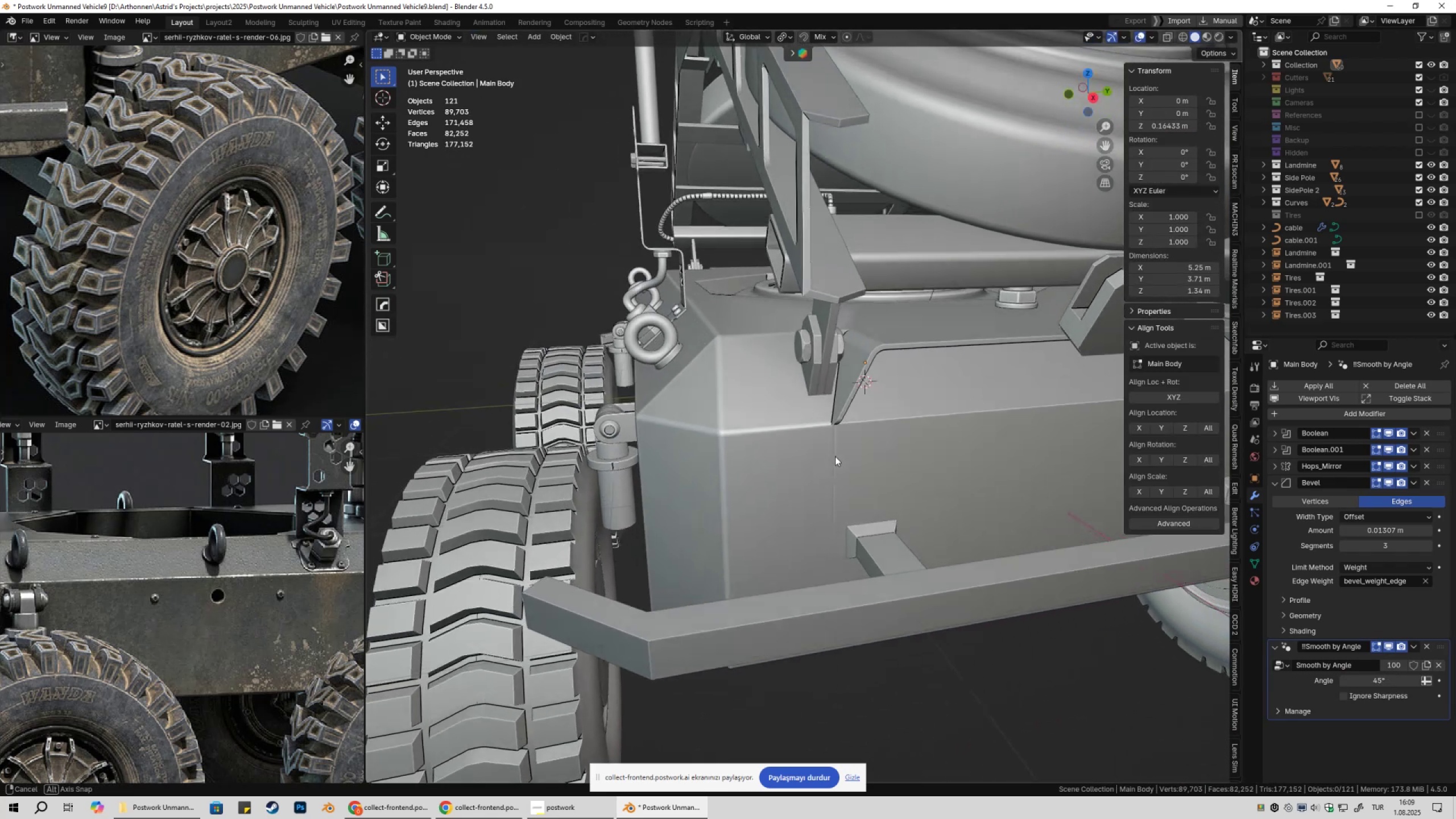 
scroll: coordinate [836, 457], scroll_direction: up, amount: 1.0
 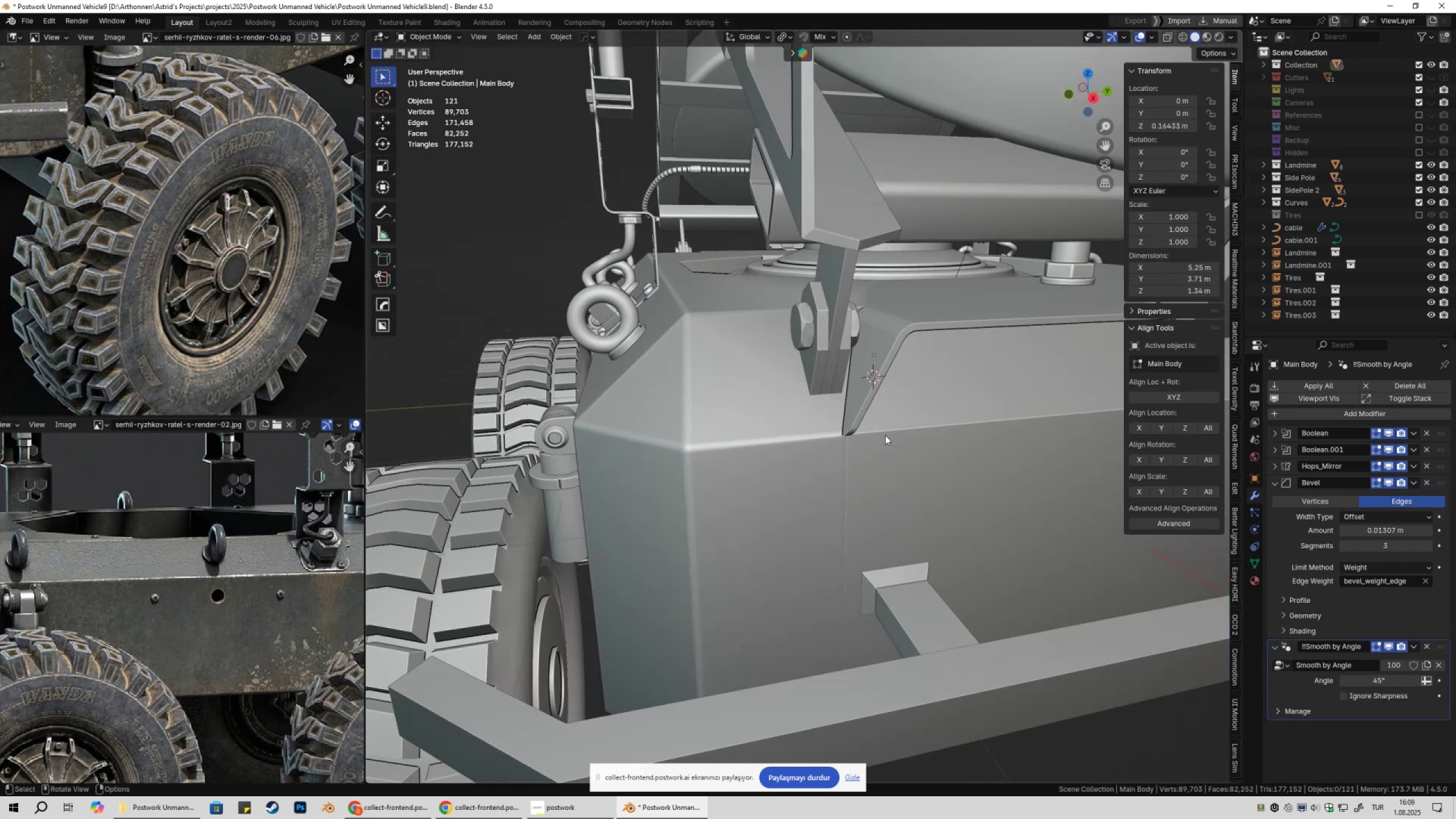 
key(Shift+ShiftLeft)
 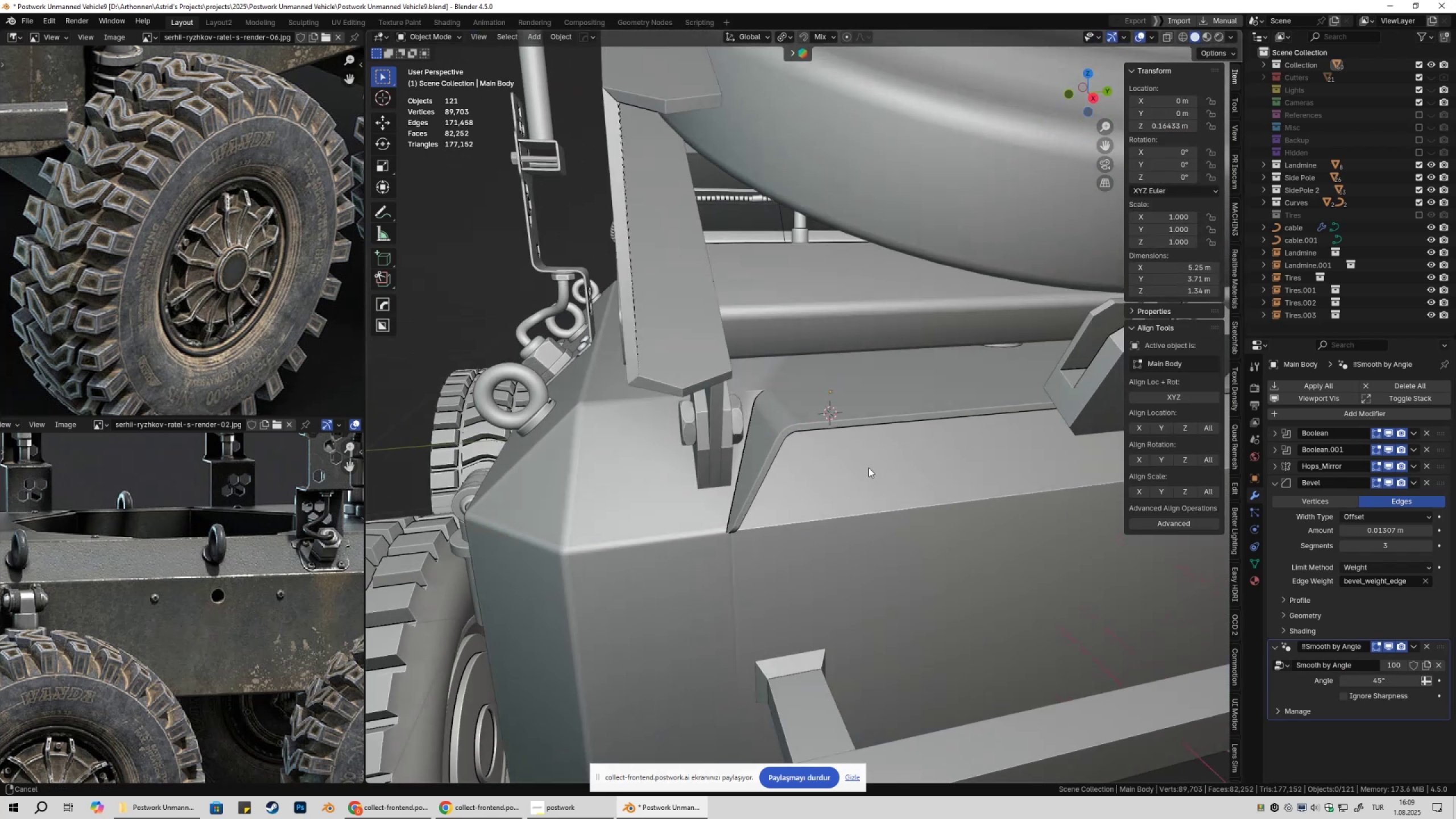 
scroll: coordinate [871, 470], scroll_direction: up, amount: 1.0
 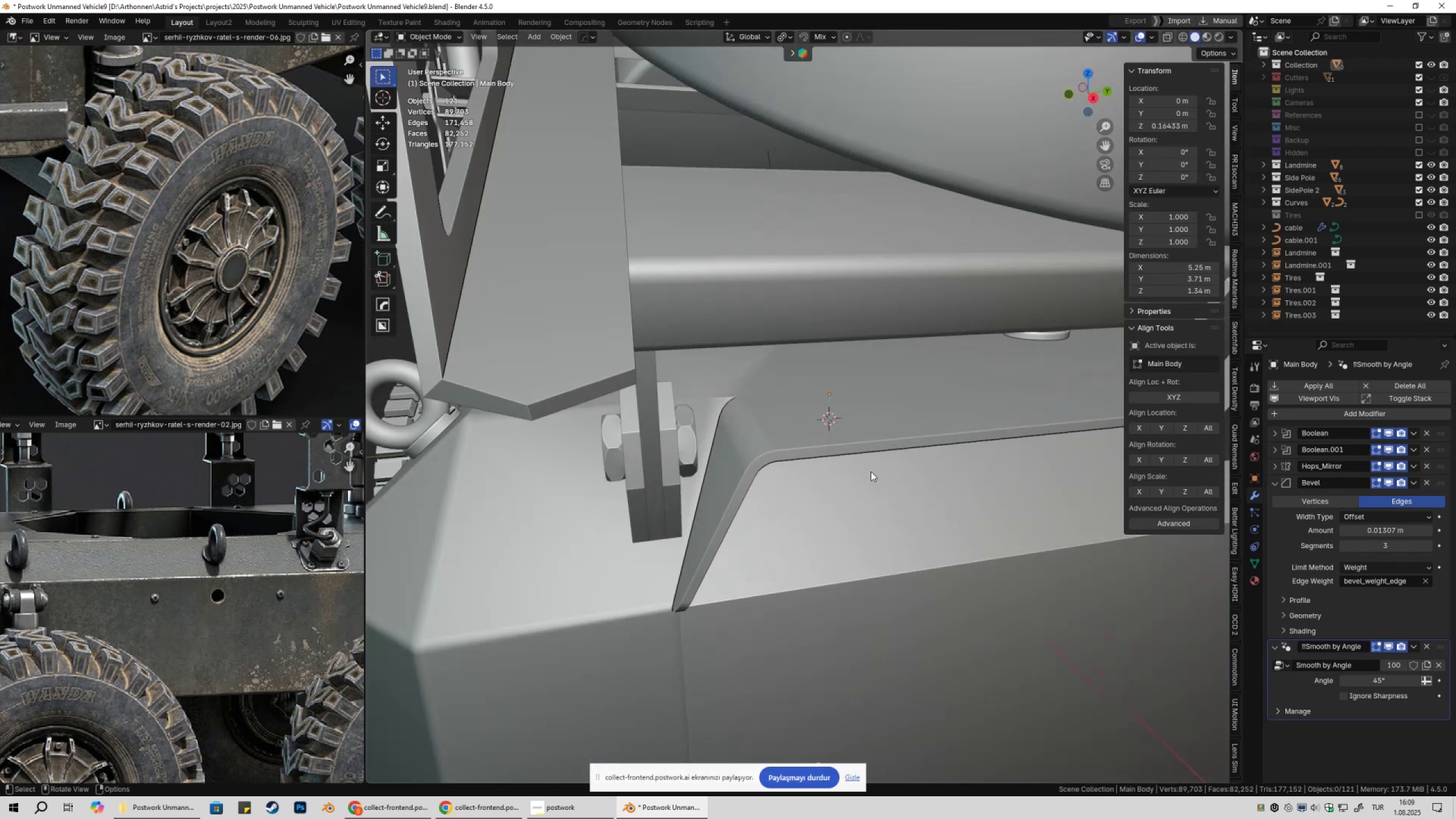 
key(Tab)
 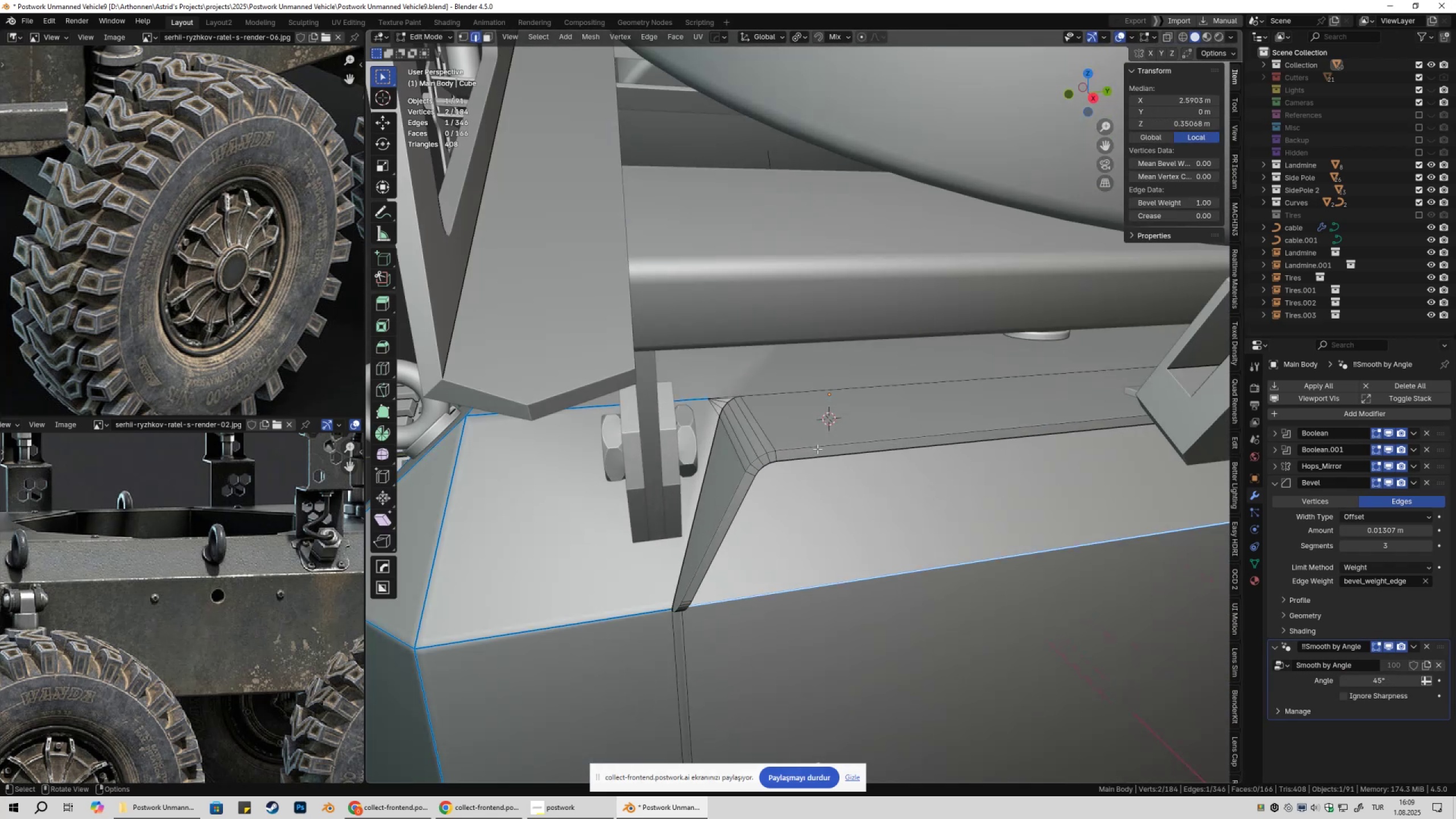 
left_click([816, 446])
 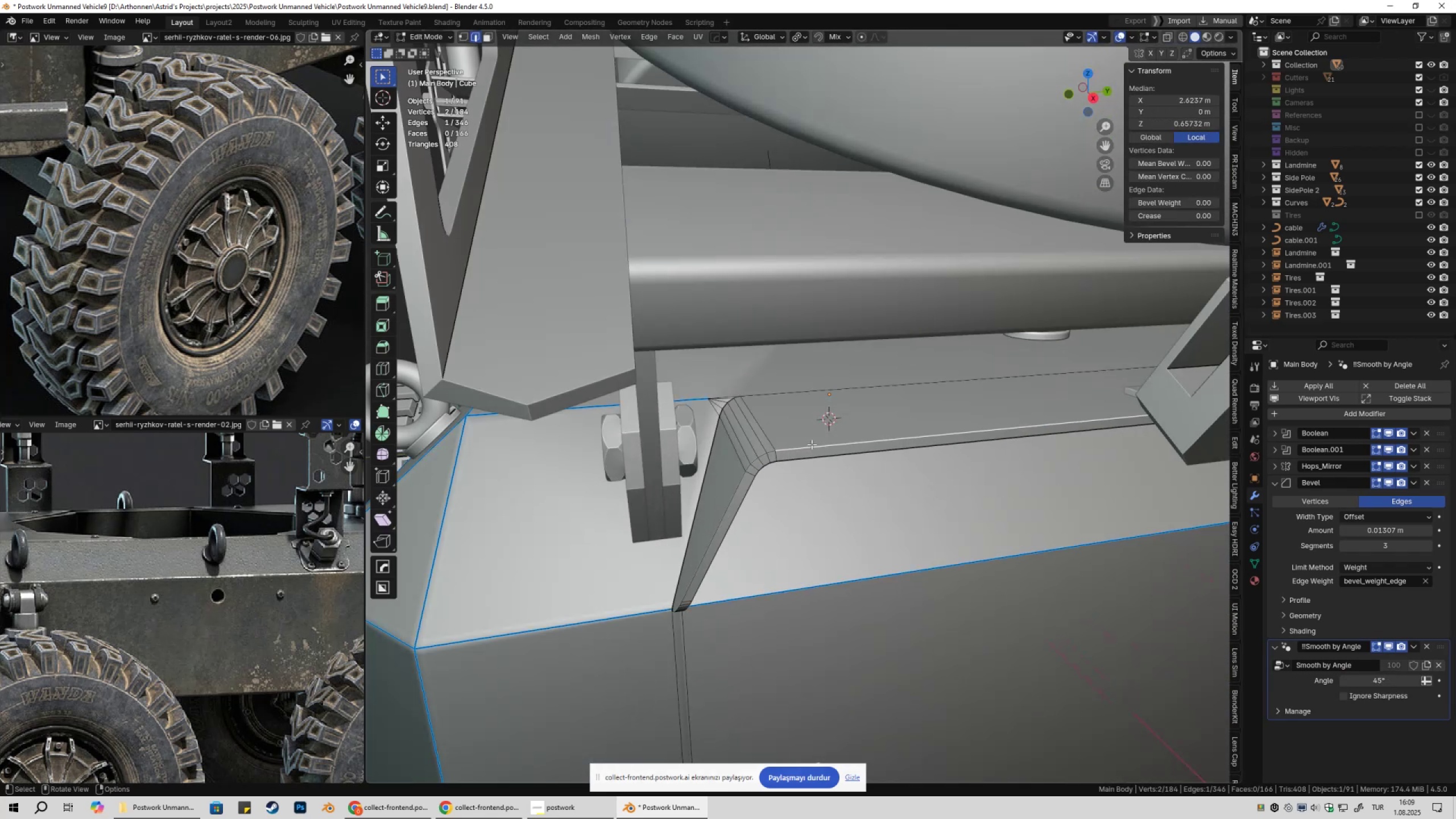 
hold_key(key=AltLeft, duration=0.64)
double_click([809, 444])
 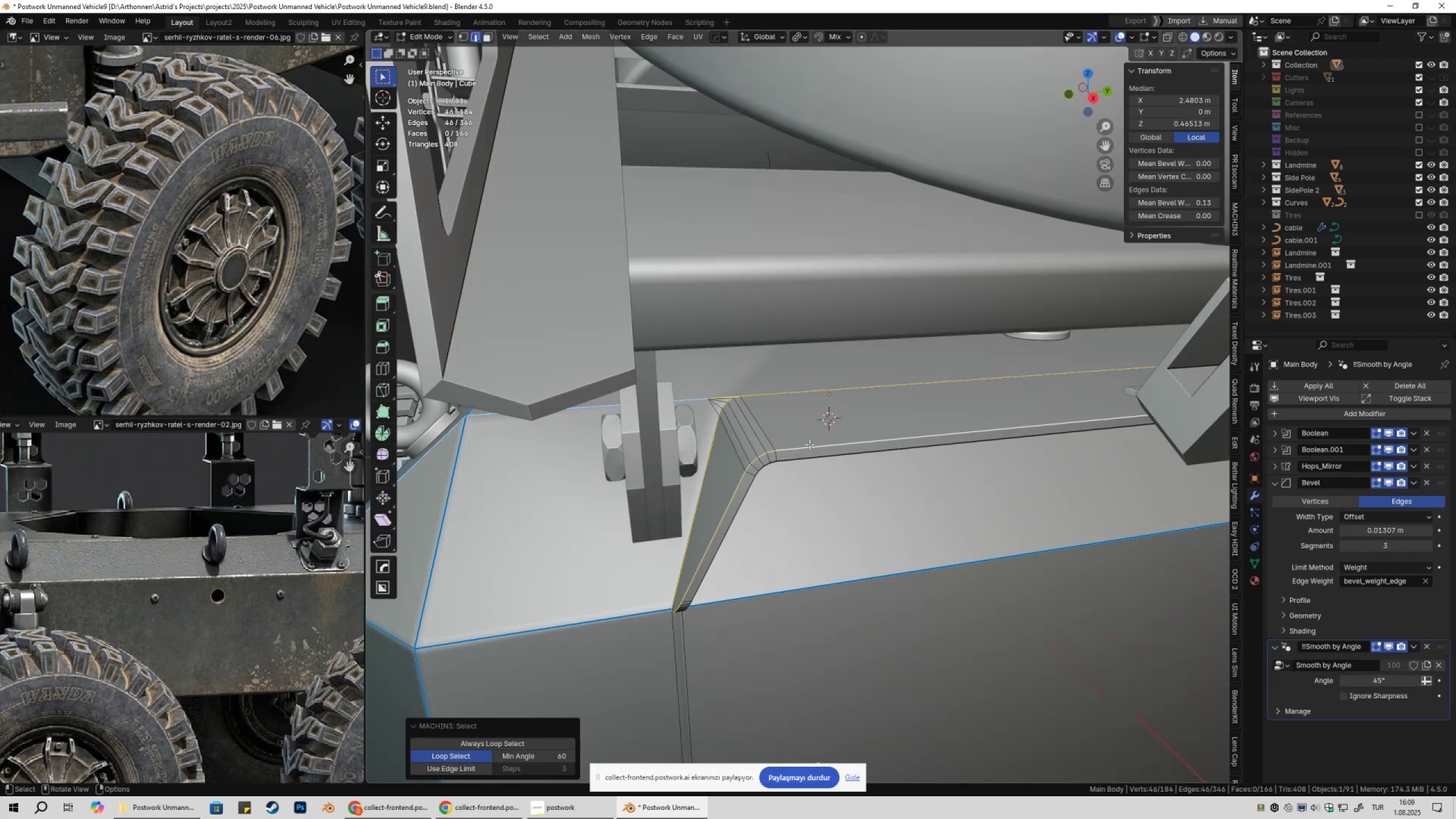 
left_click([809, 444])
 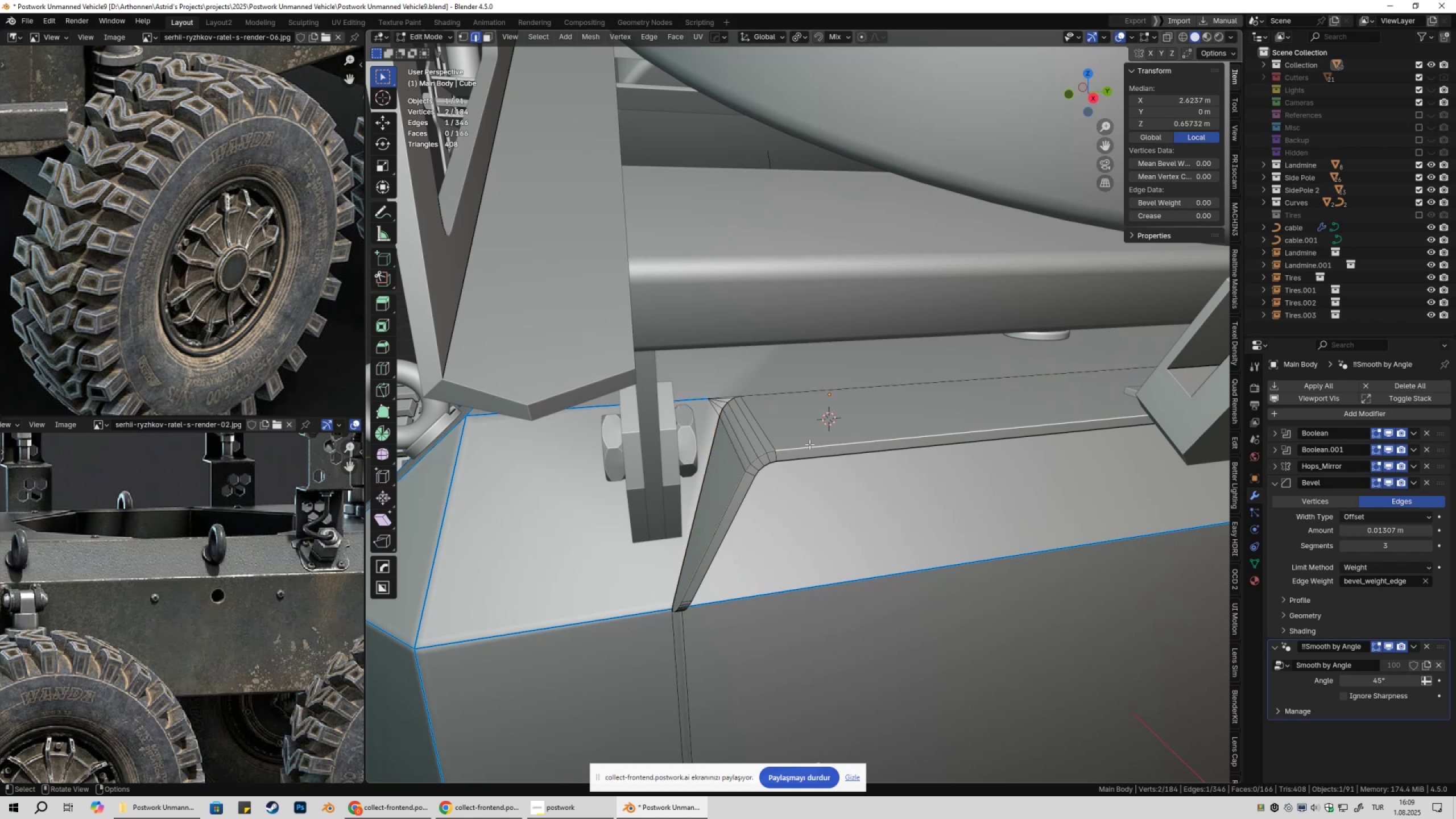 
scroll: coordinate [812, 449], scroll_direction: down, amount: 4.0
 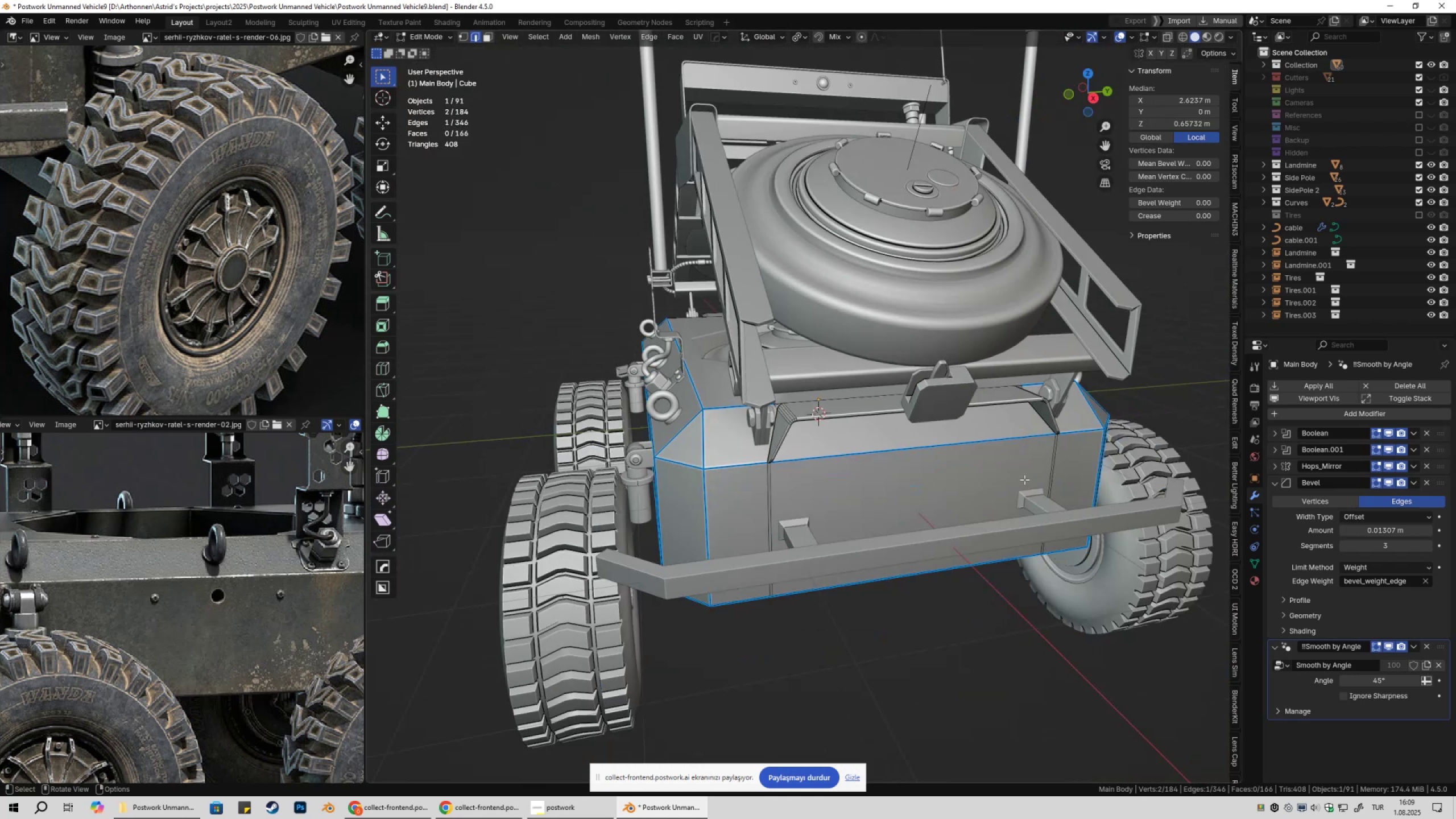 
key(Tab)
 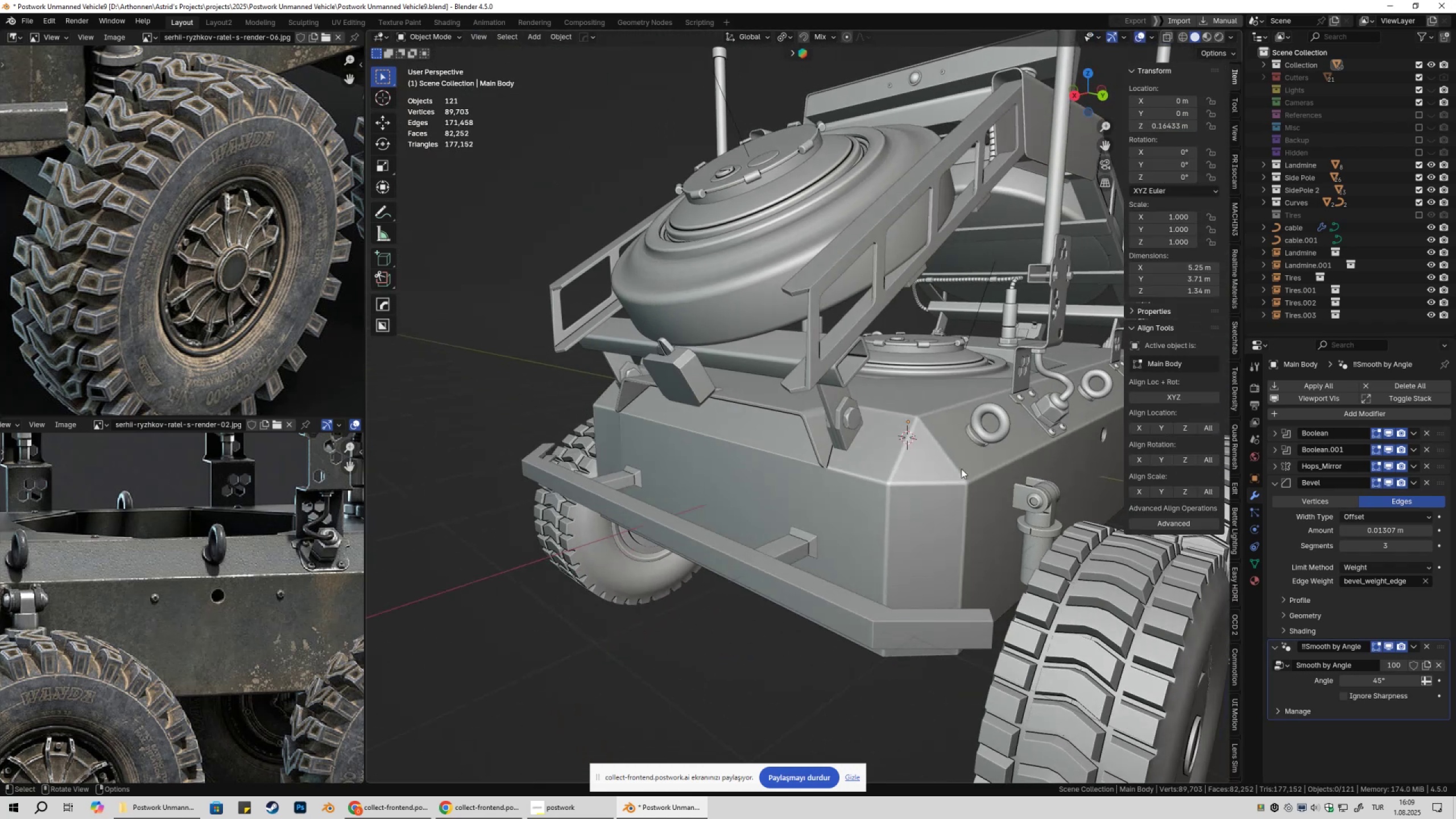 
key(NumpadDivide)
 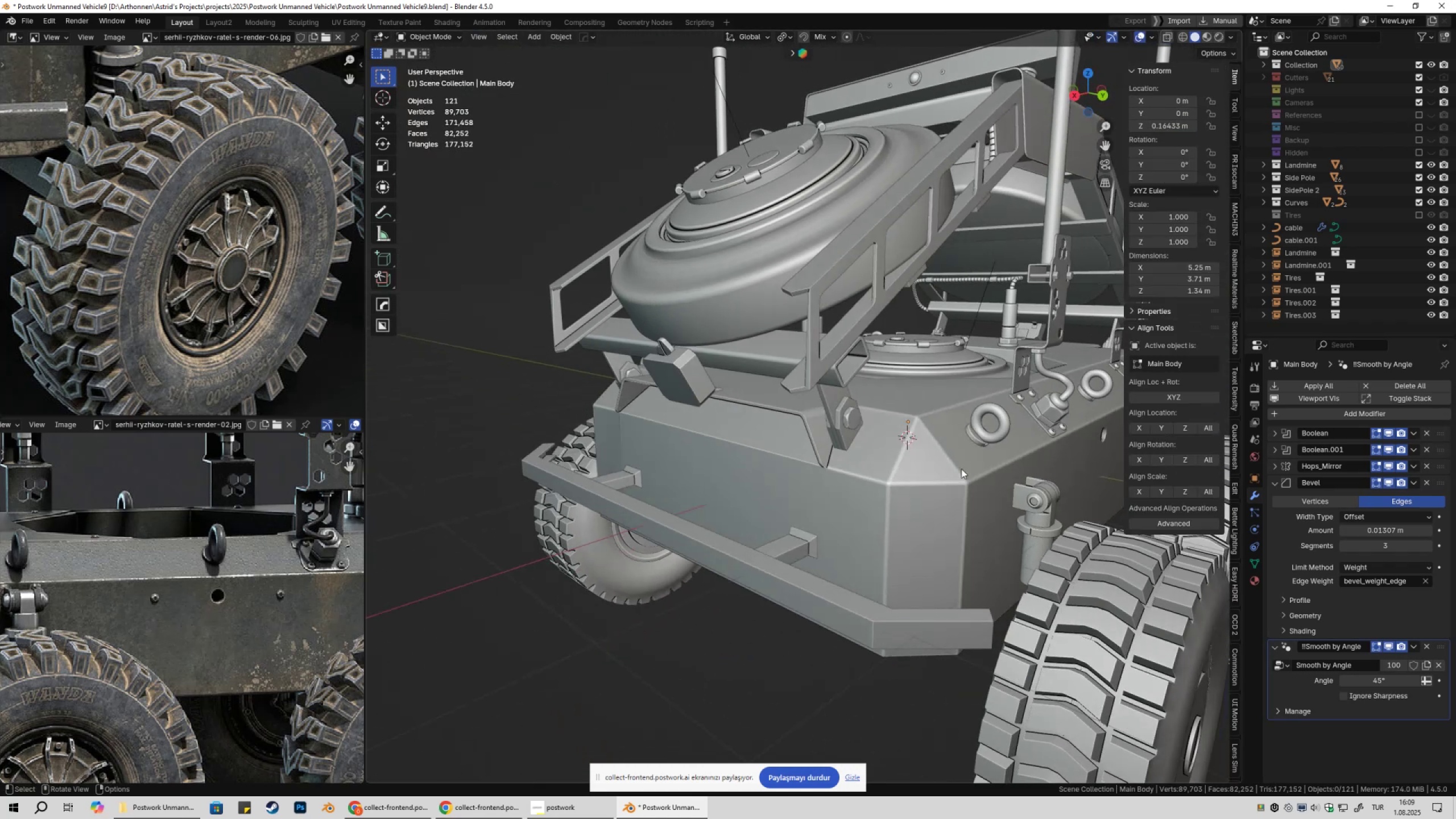 
key(Shift+ShiftLeft)
 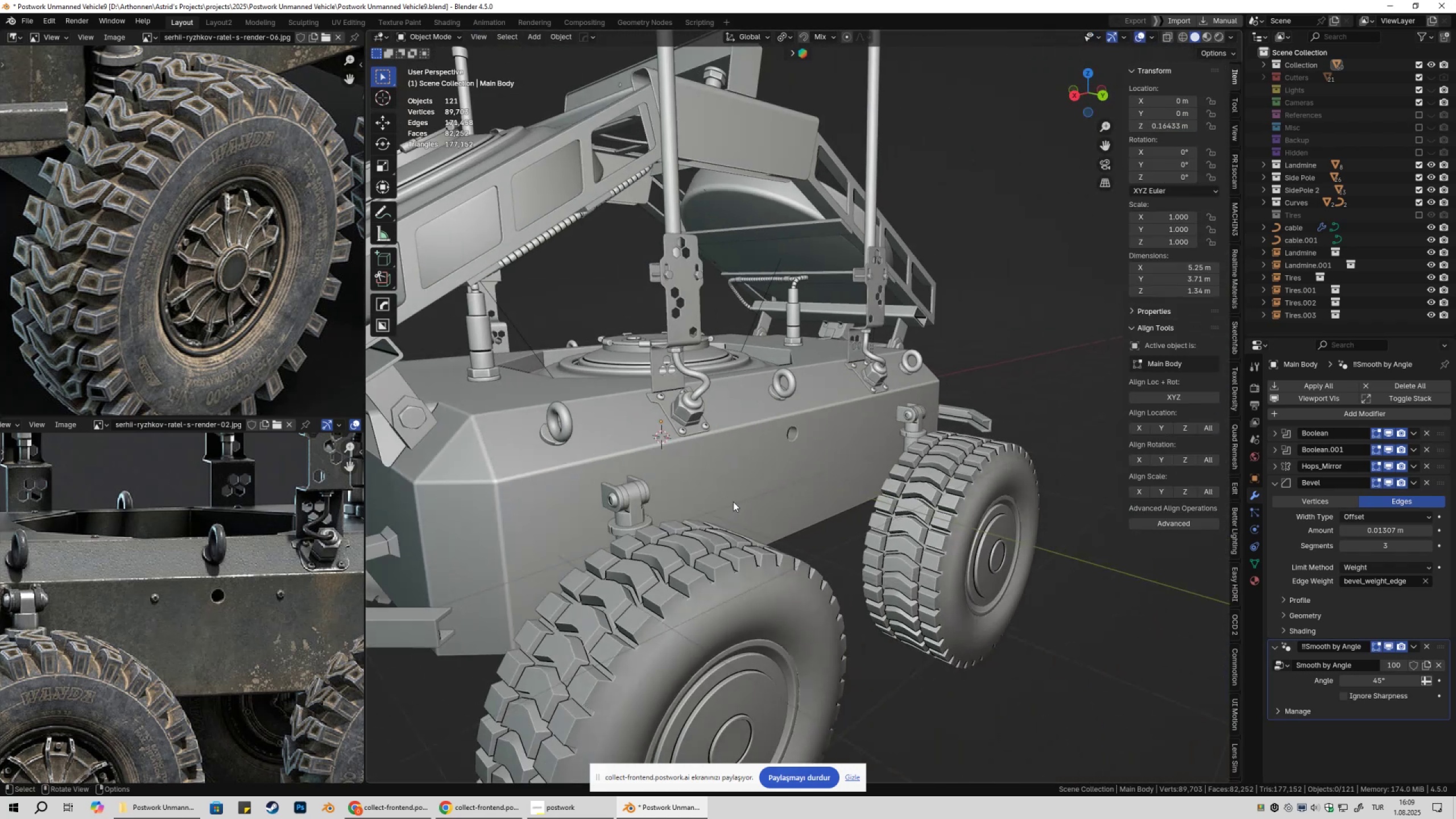 
scroll: coordinate [799, 494], scroll_direction: up, amount: 7.0
 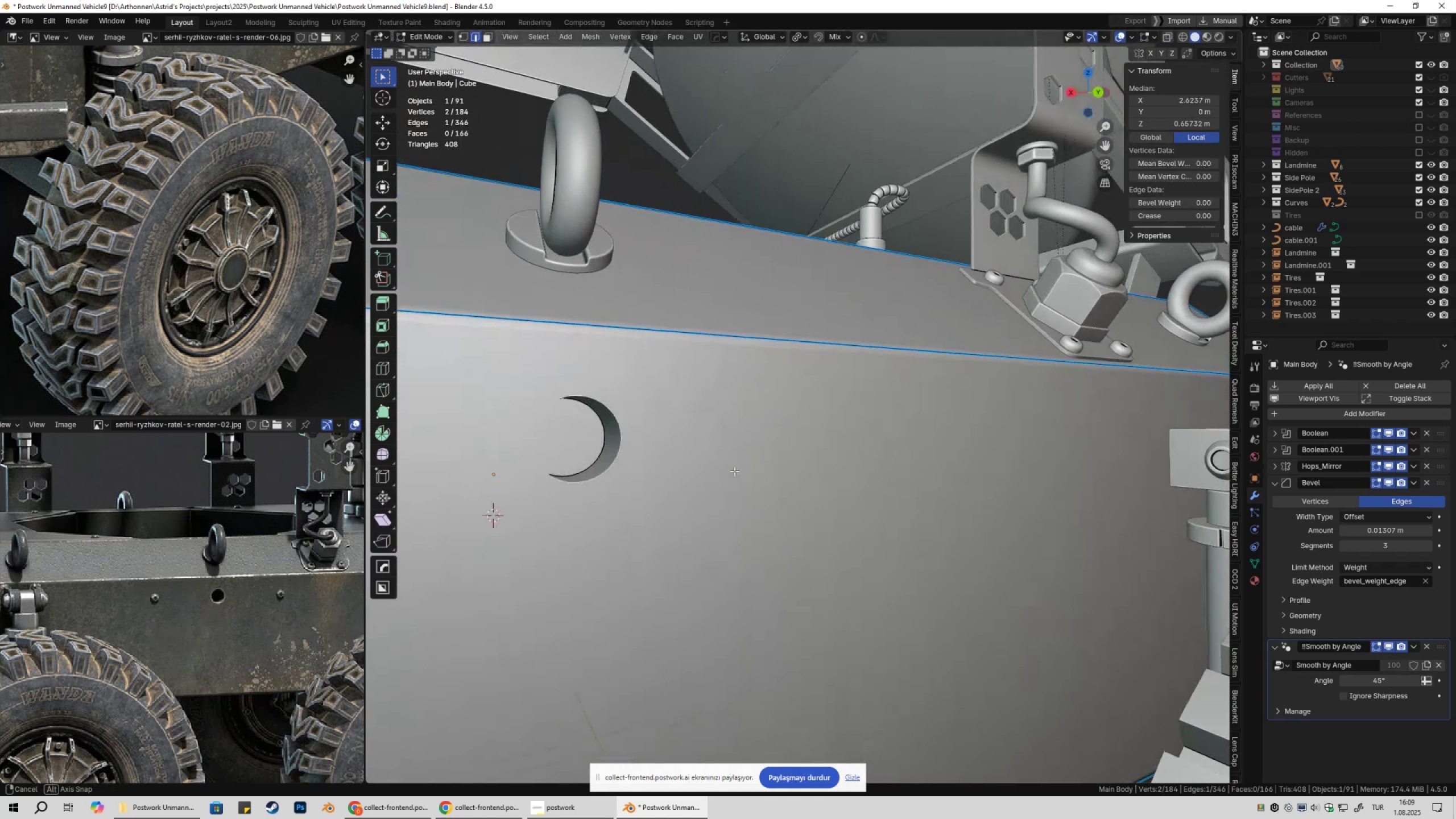 
key(Tab)
 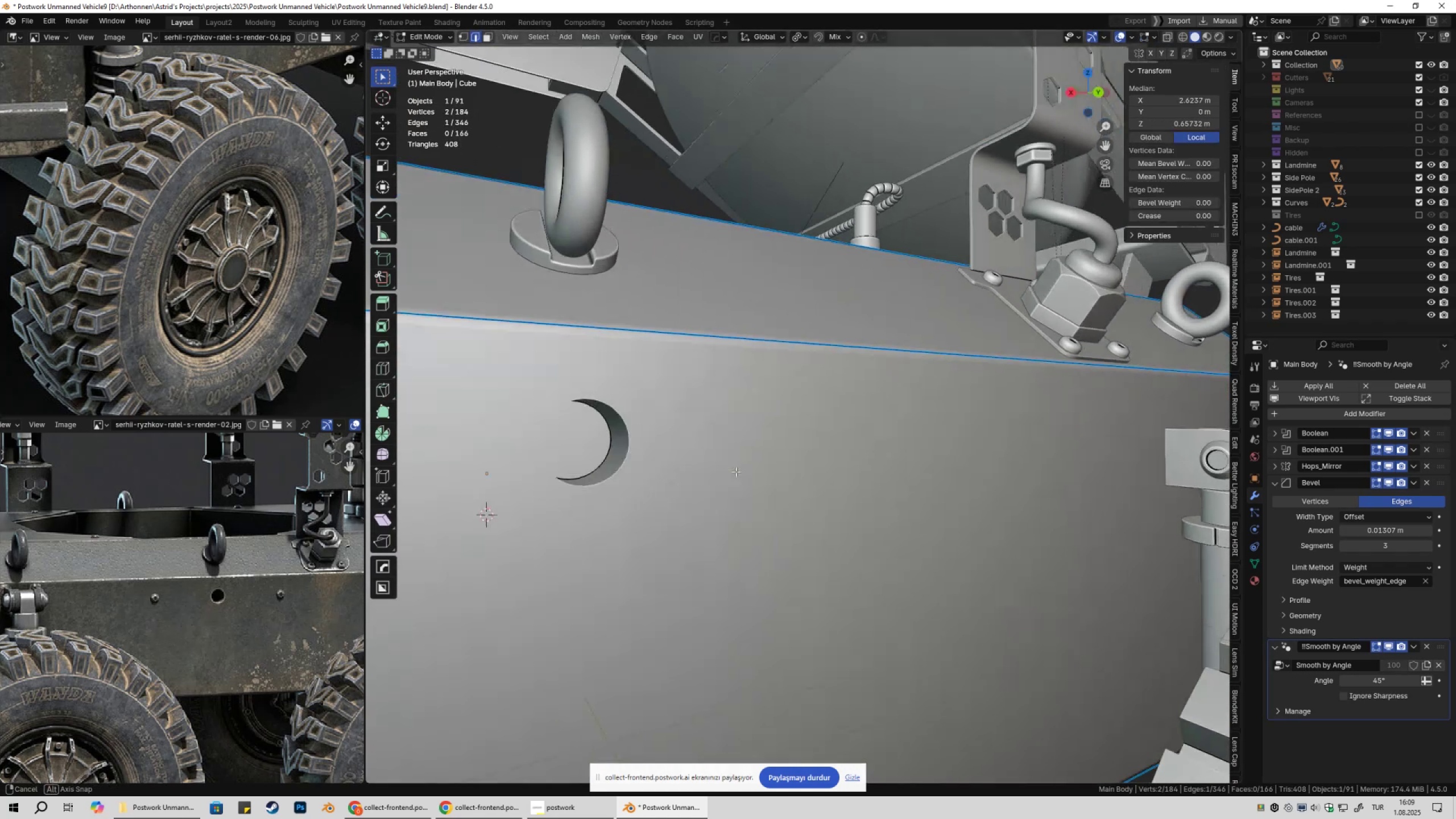 
key(Shift+ShiftLeft)
 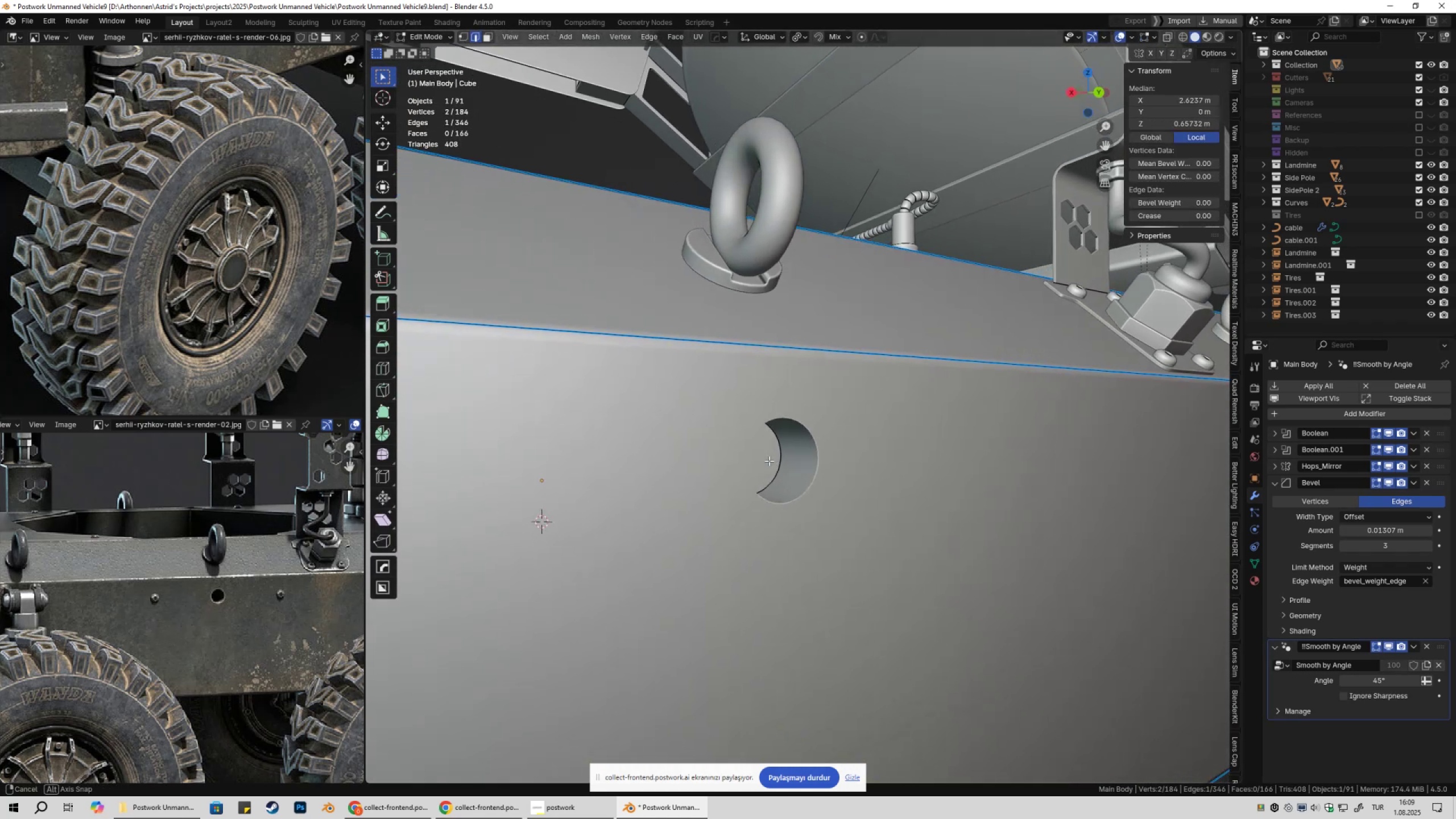 
key(Tab)
 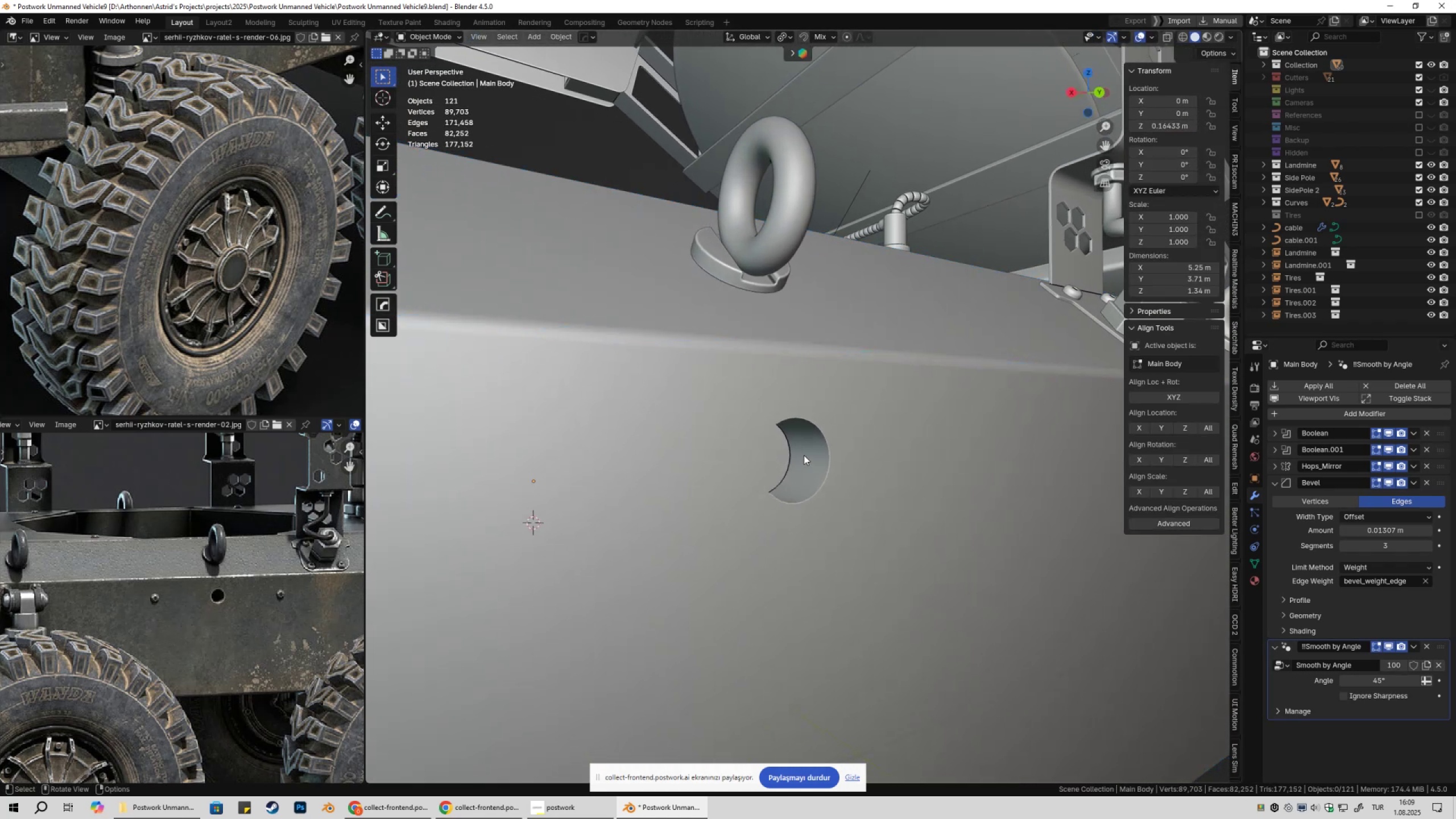 
scroll: coordinate [817, 483], scroll_direction: down, amount: 7.0
 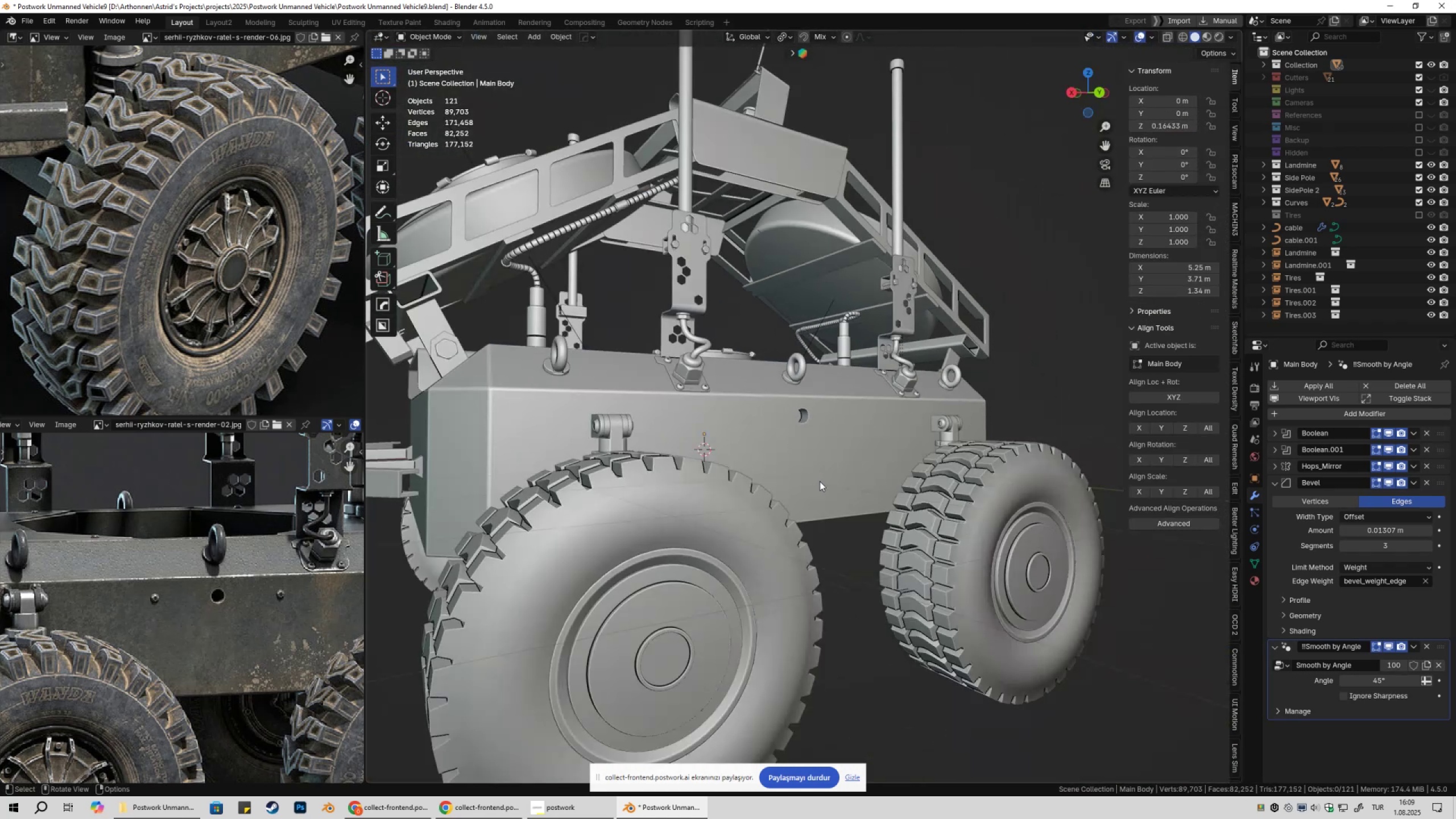 
left_click([820, 481])
 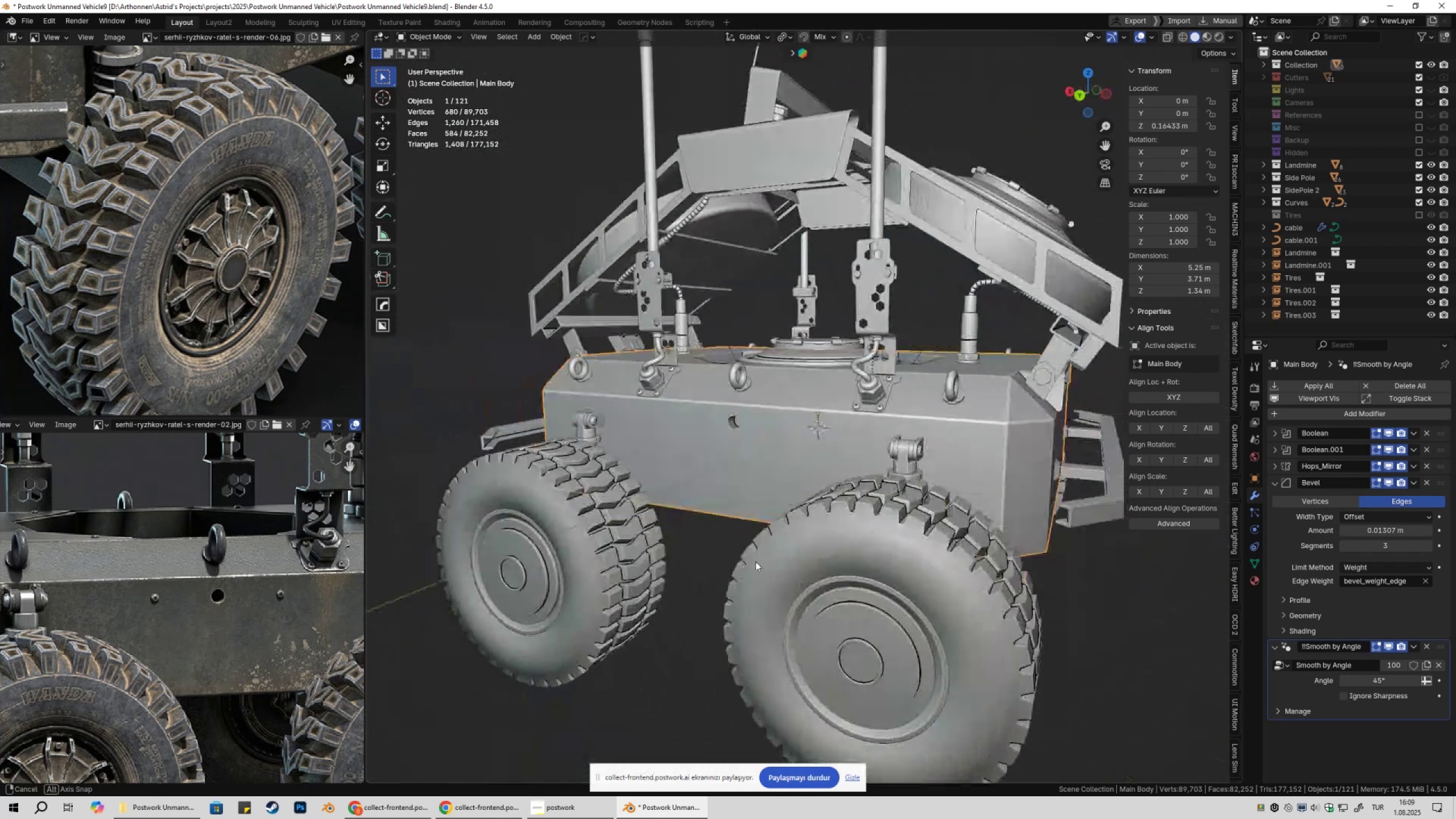 
wait(6.9)
 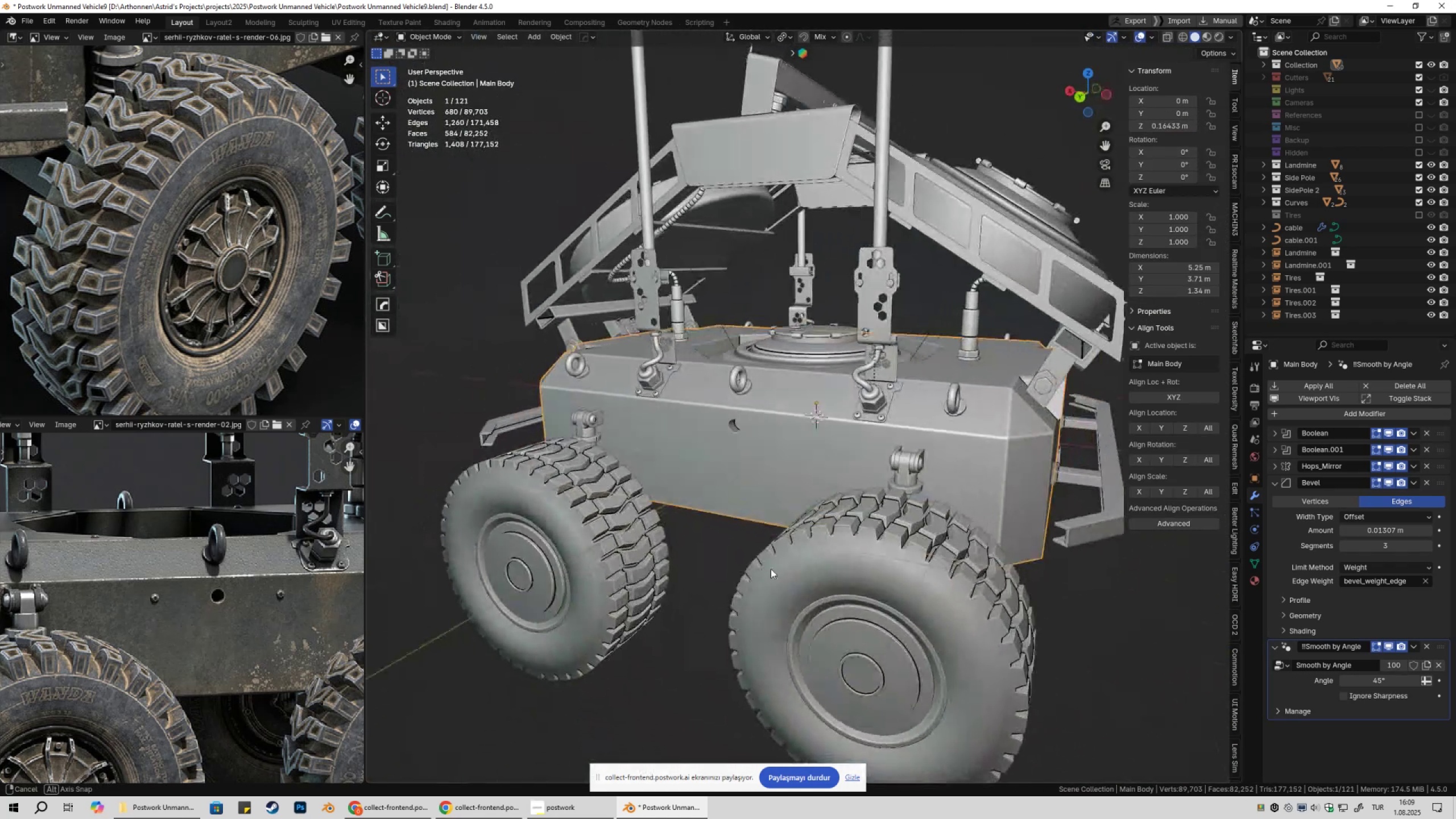 
scroll: coordinate [870, 562], scroll_direction: up, amount: 2.0
 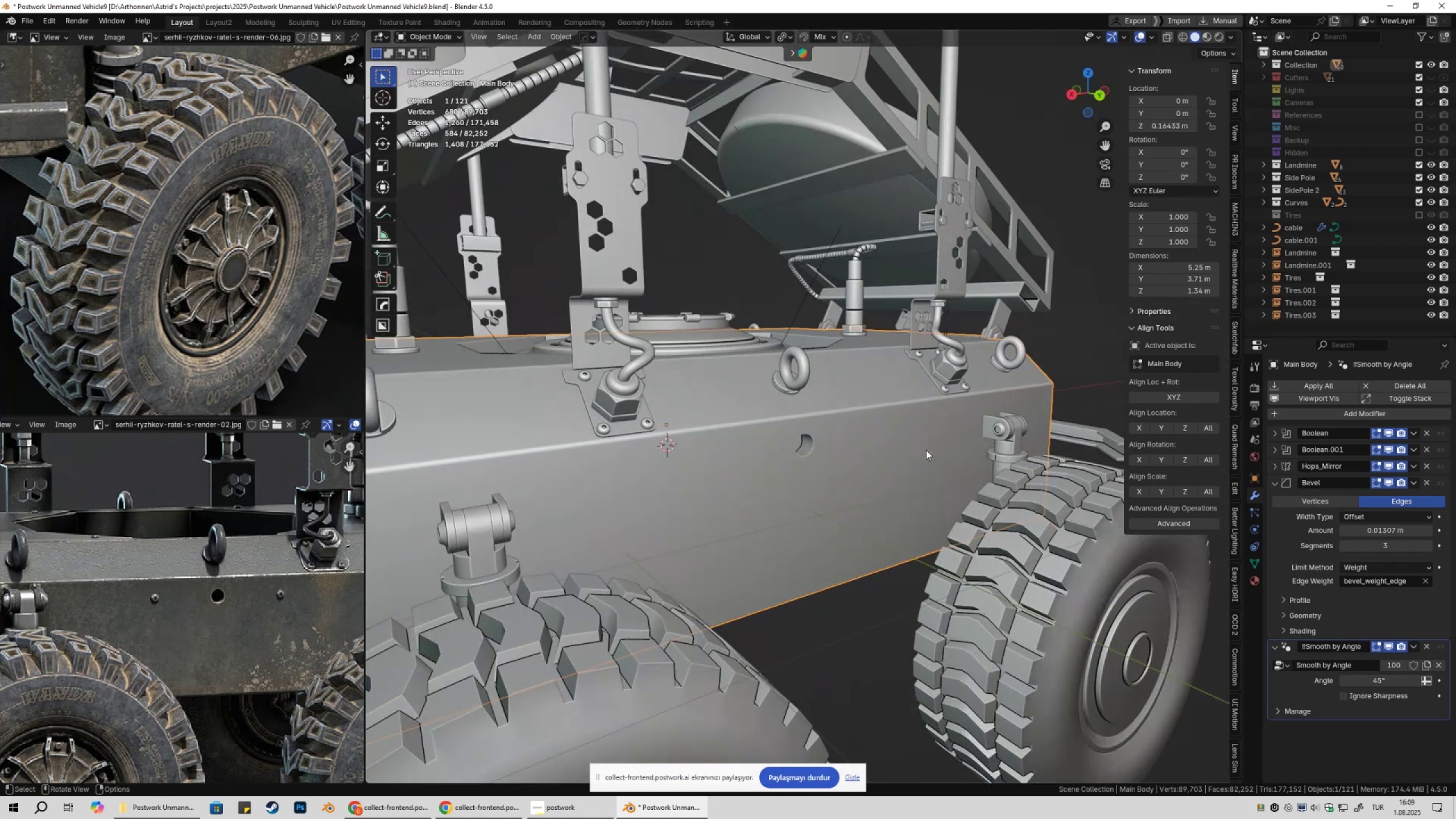 
scroll: coordinate [911, 466], scroll_direction: down, amount: 4.0
 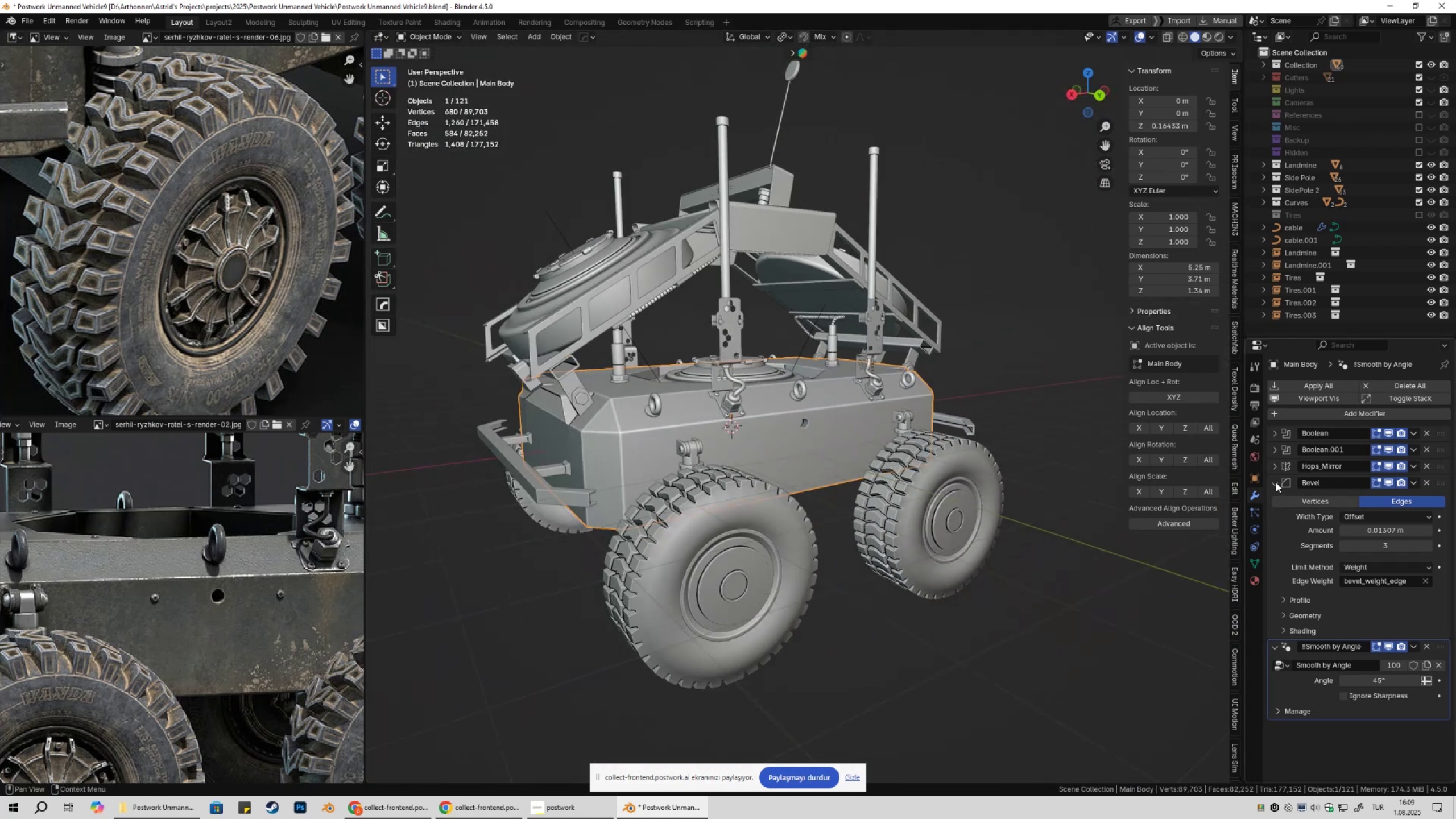 
left_click([1275, 482])
 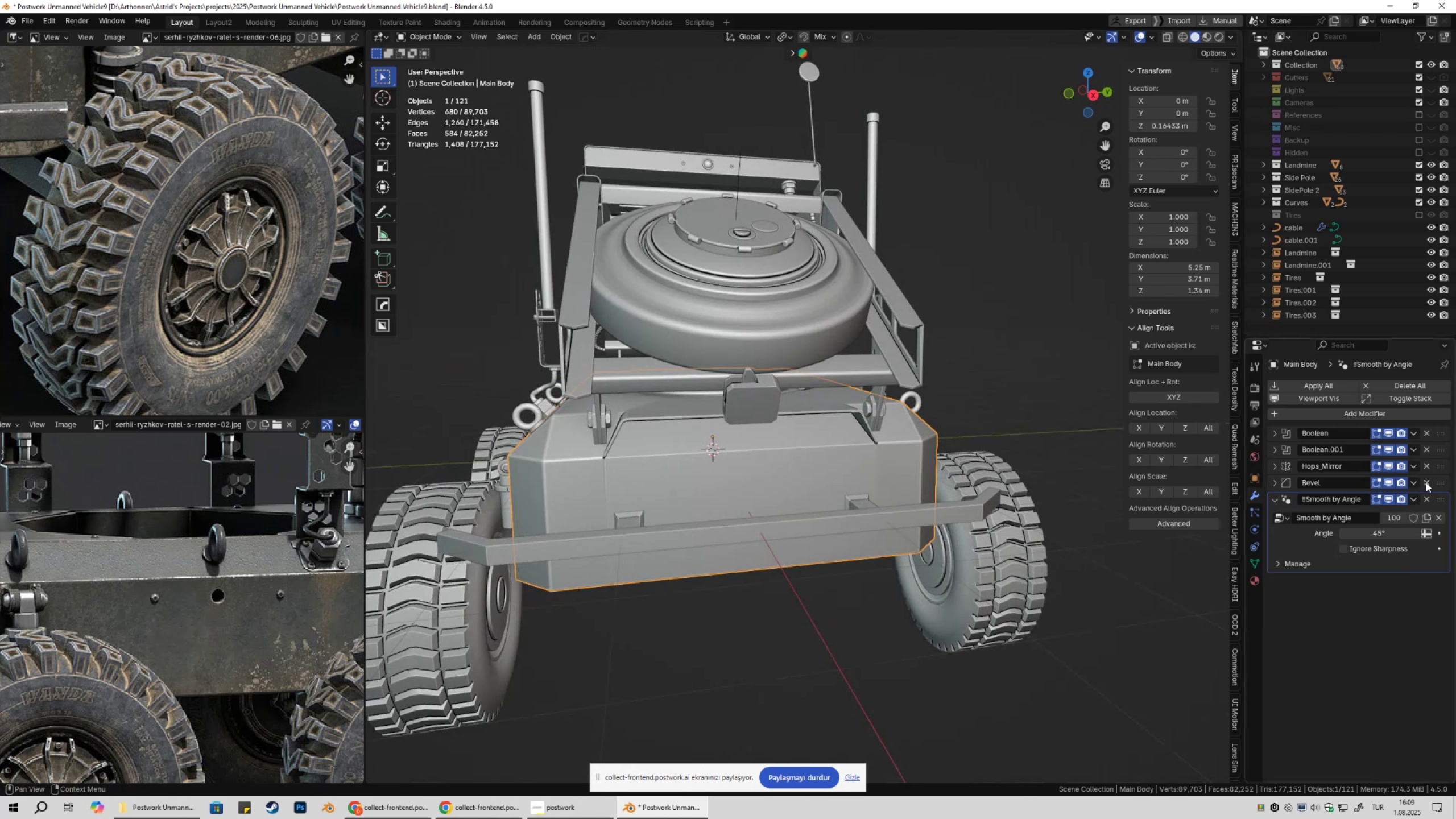 
wait(5.88)
 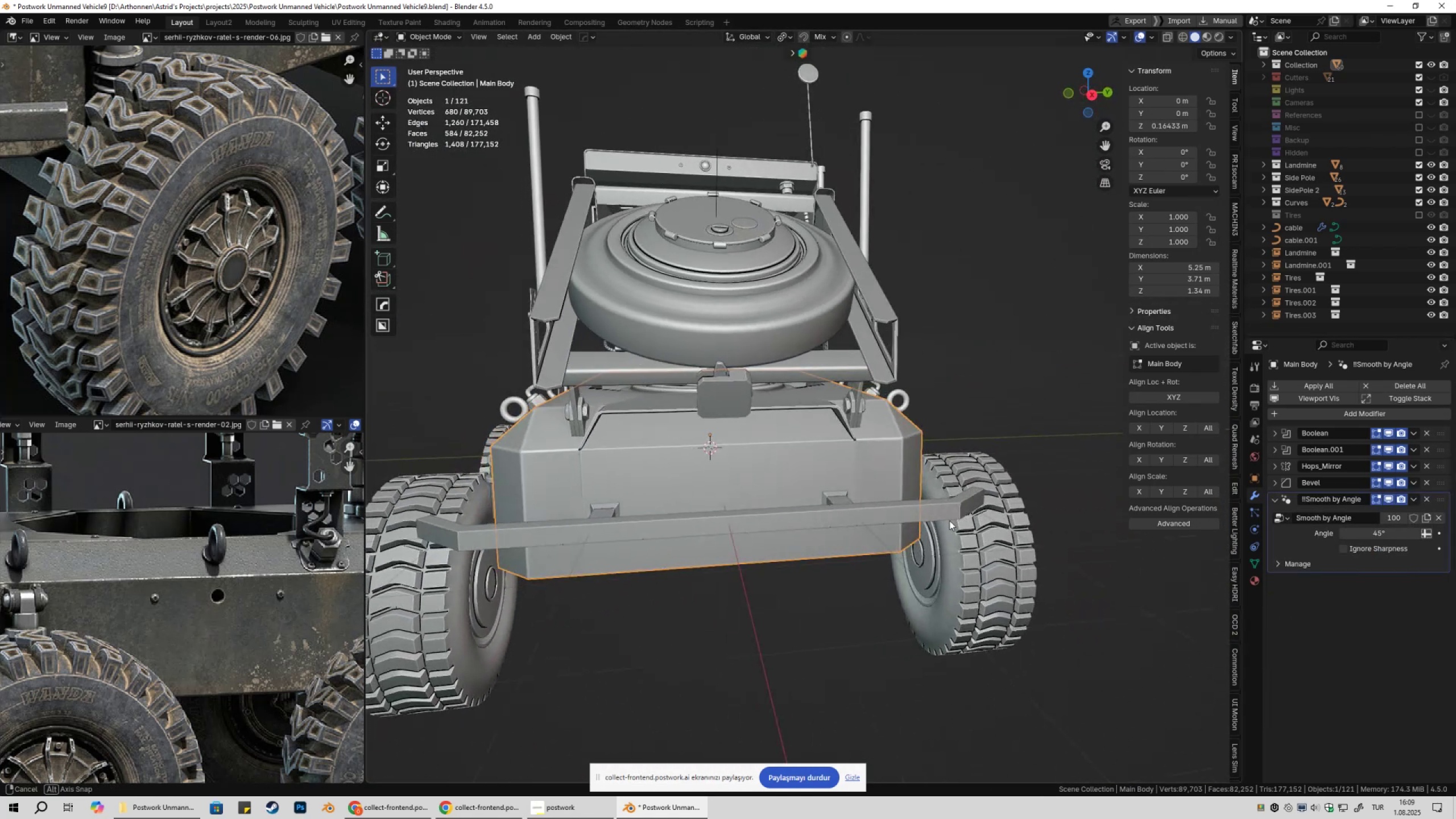 
left_click([1426, 483])
 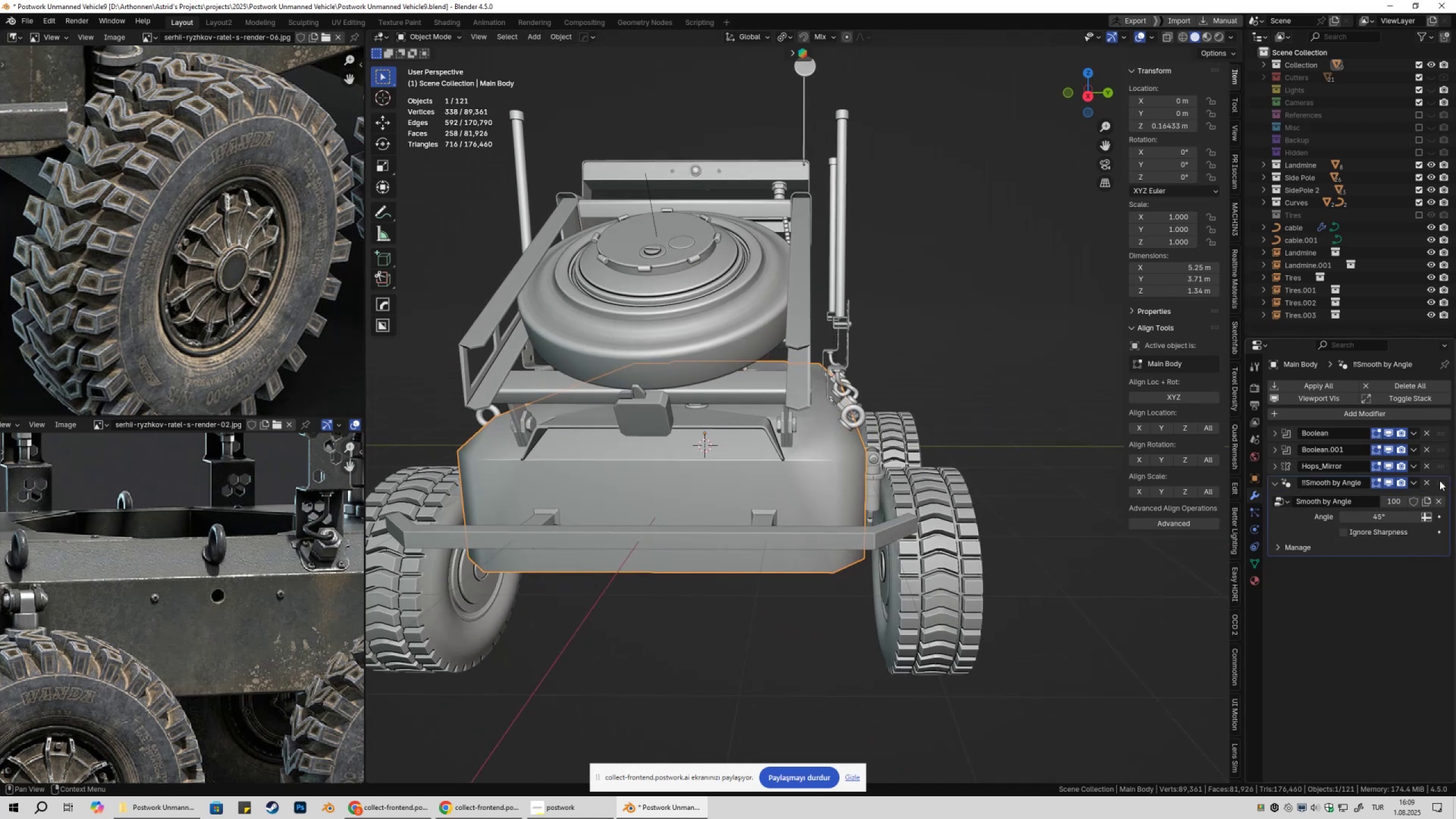 
left_click([1427, 482])
 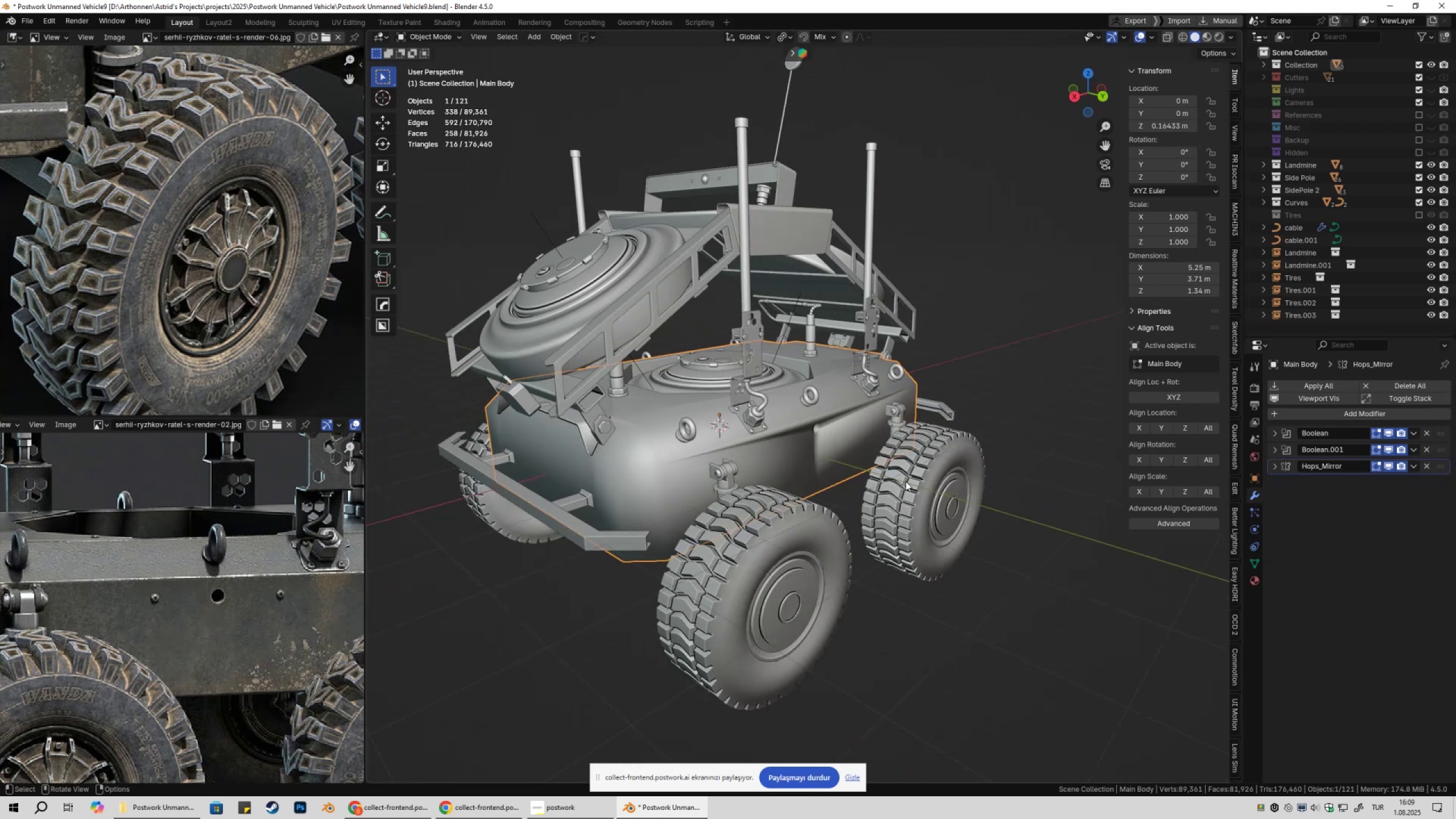 
right_click([929, 471])
 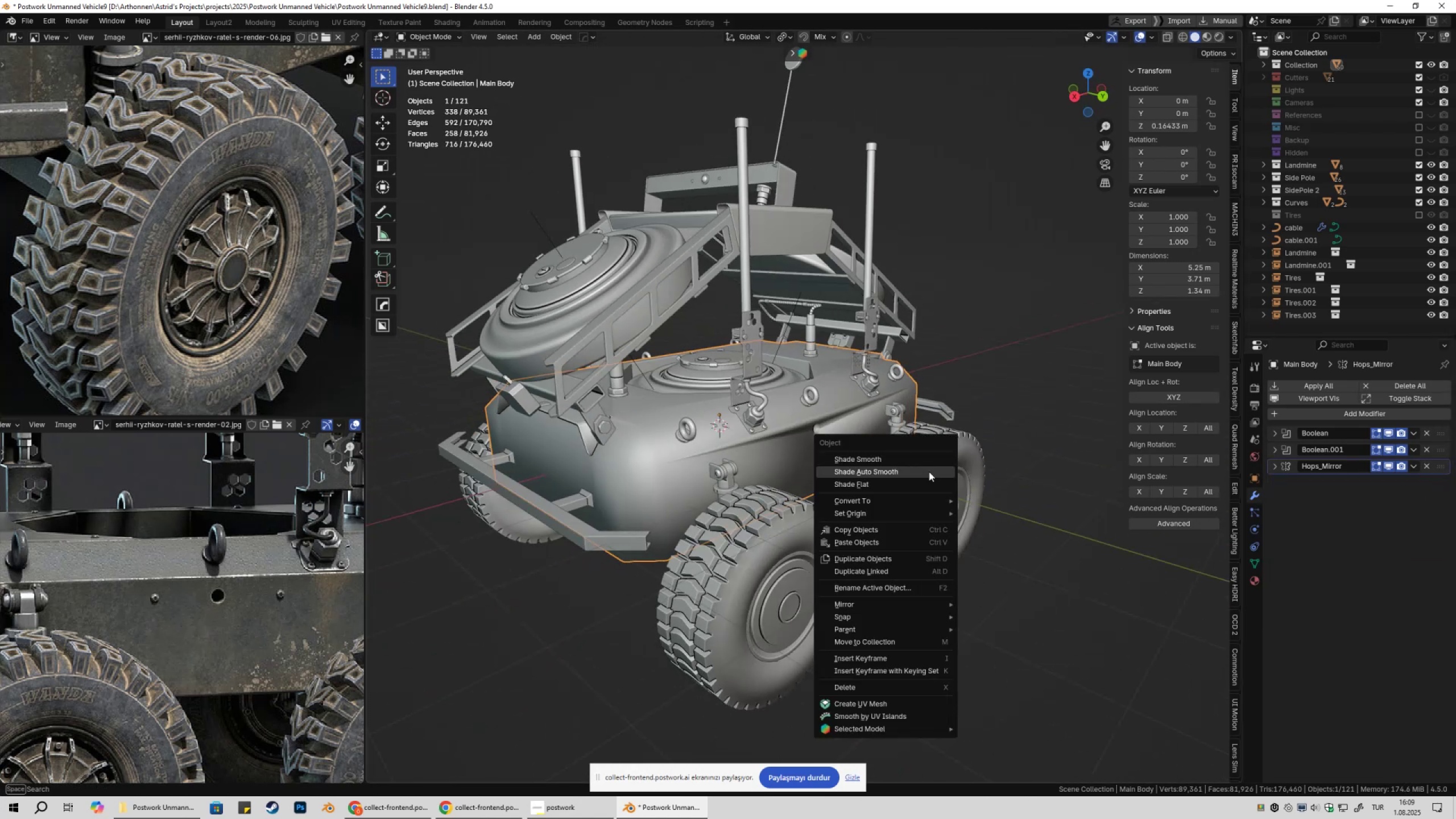 
left_click([929, 471])
 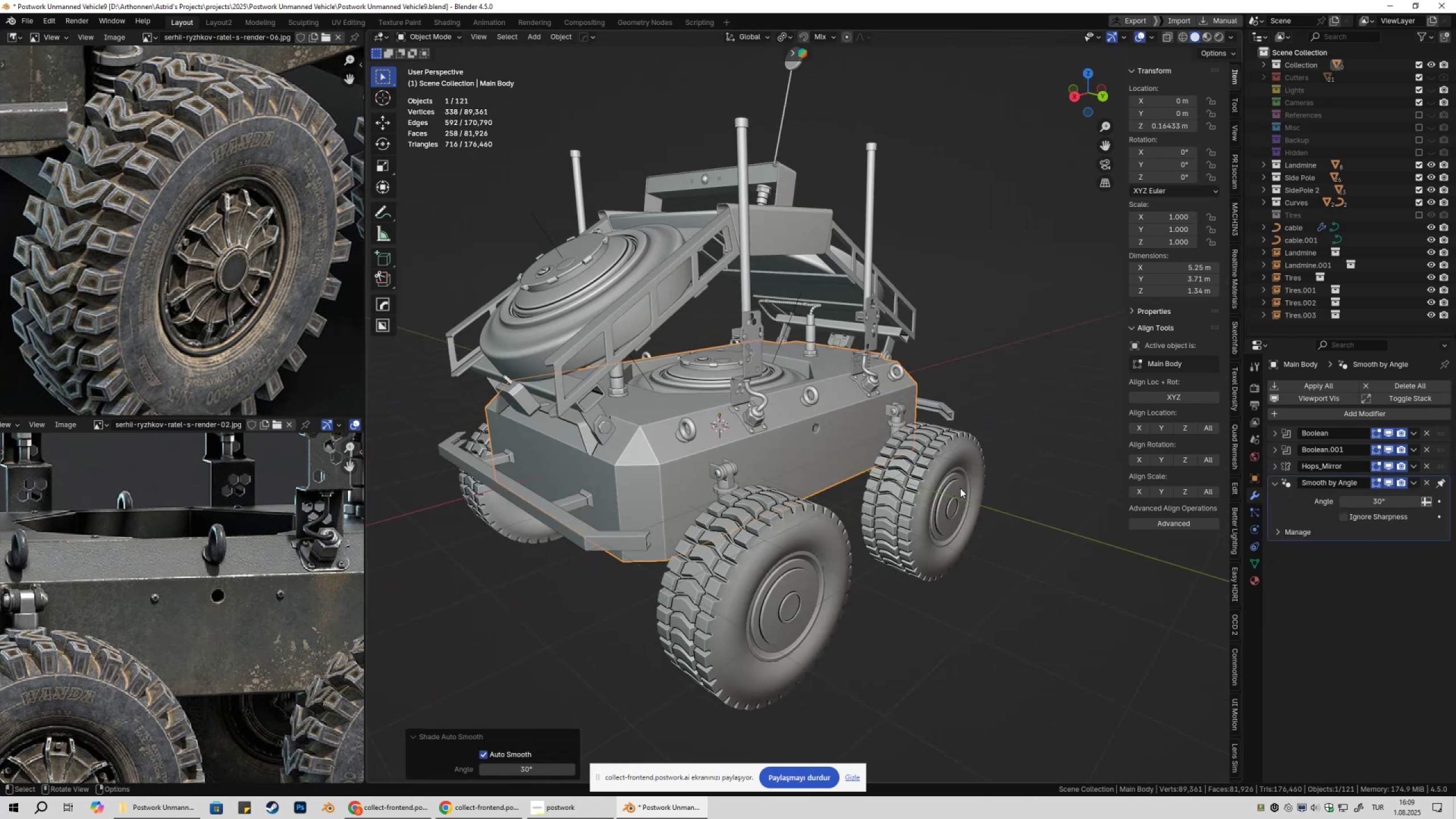 
key(Tab)
 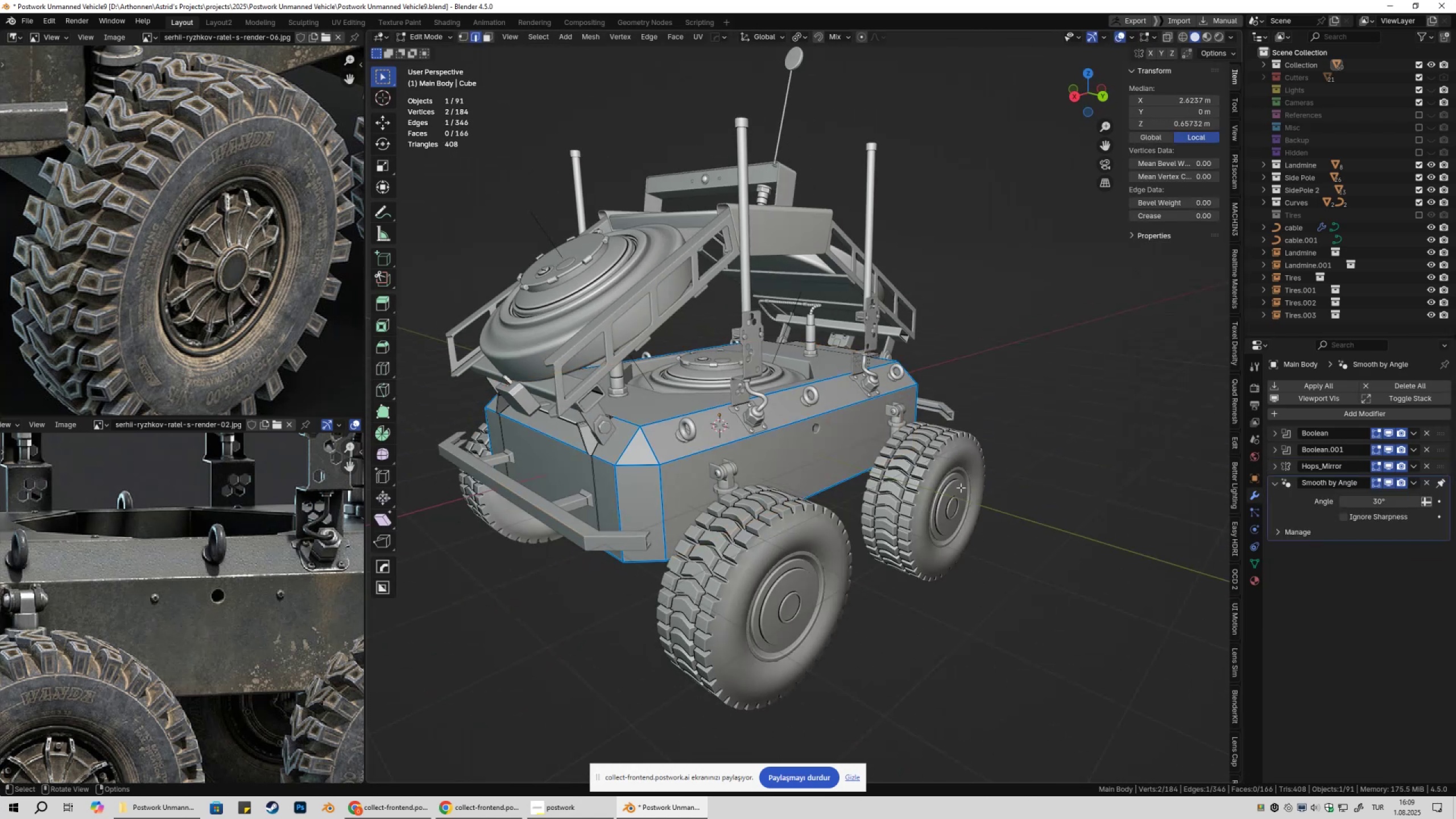 
key(A)
 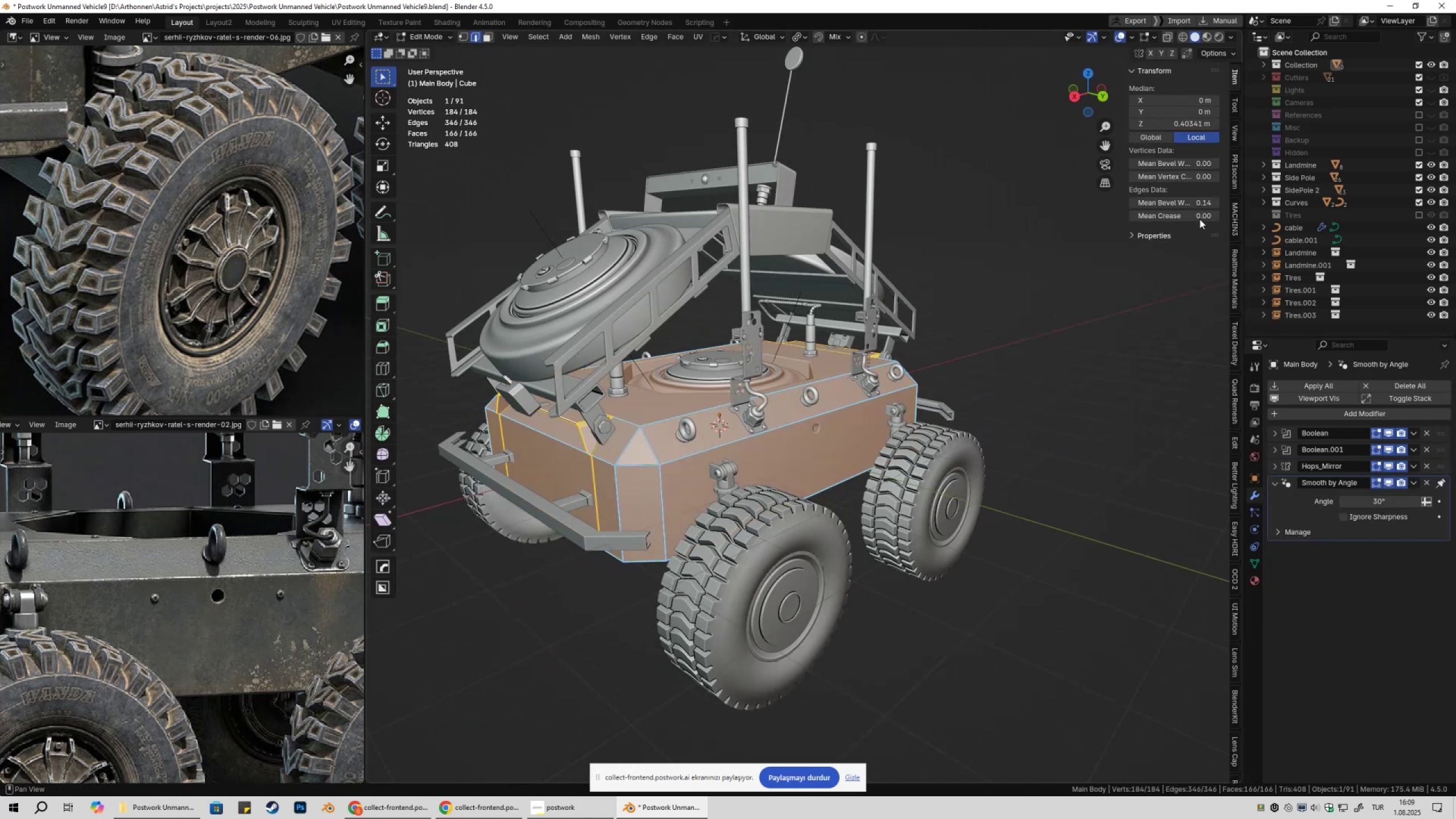 
left_click_drag(start_coordinate=[1193, 205], to_coordinate=[731, 222])
 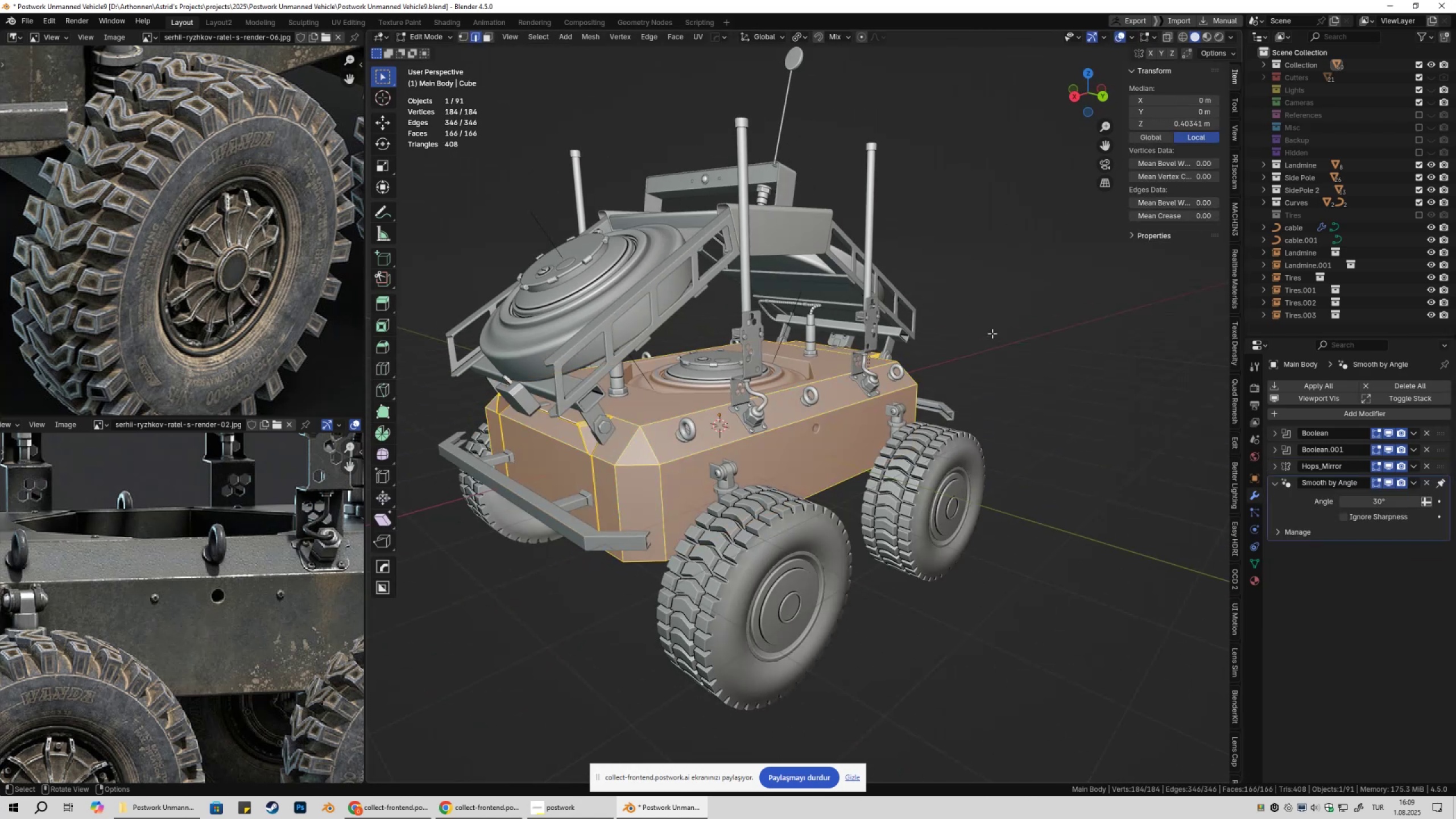 
key(Tab)
 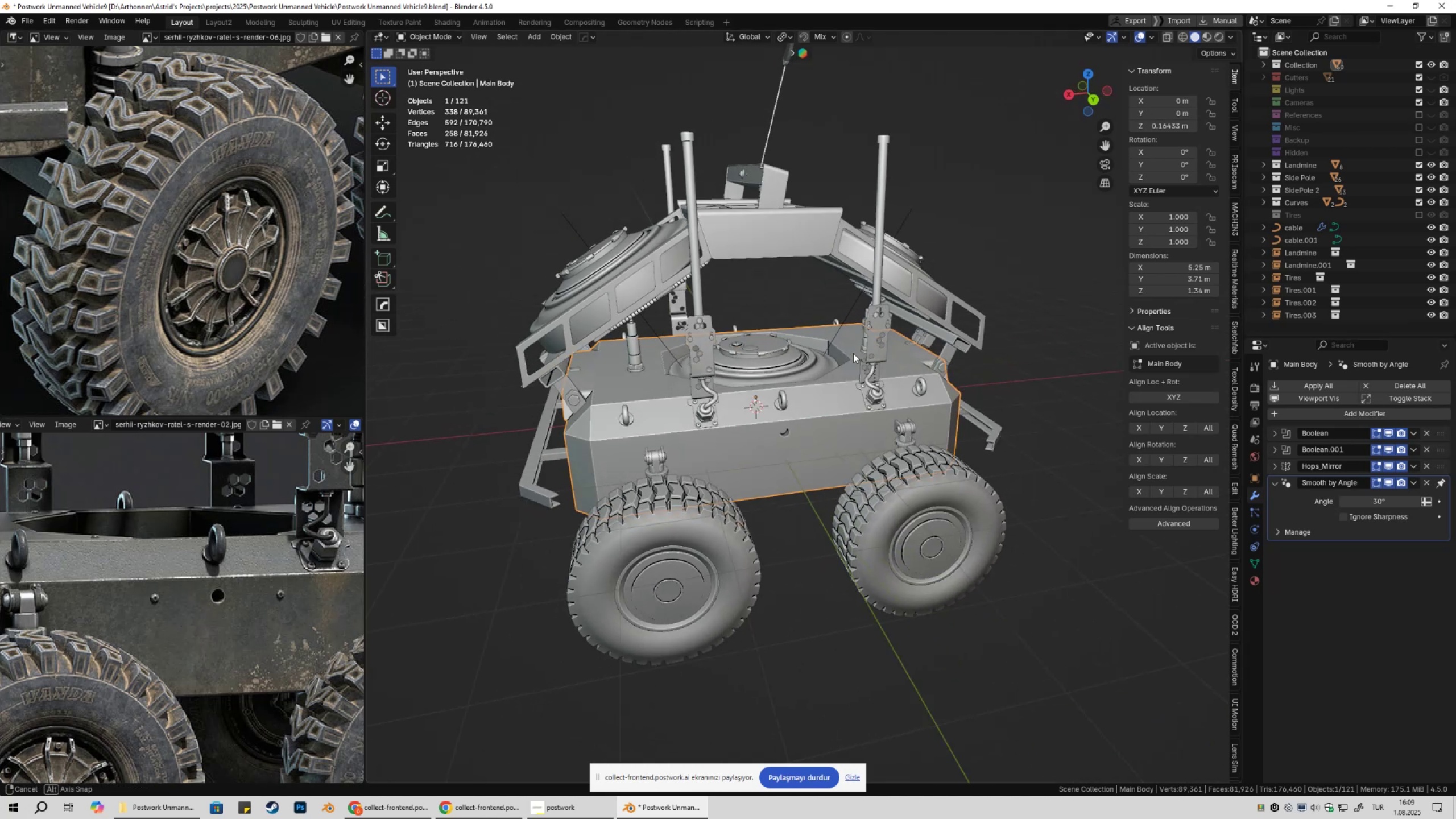 
wait(6.16)
 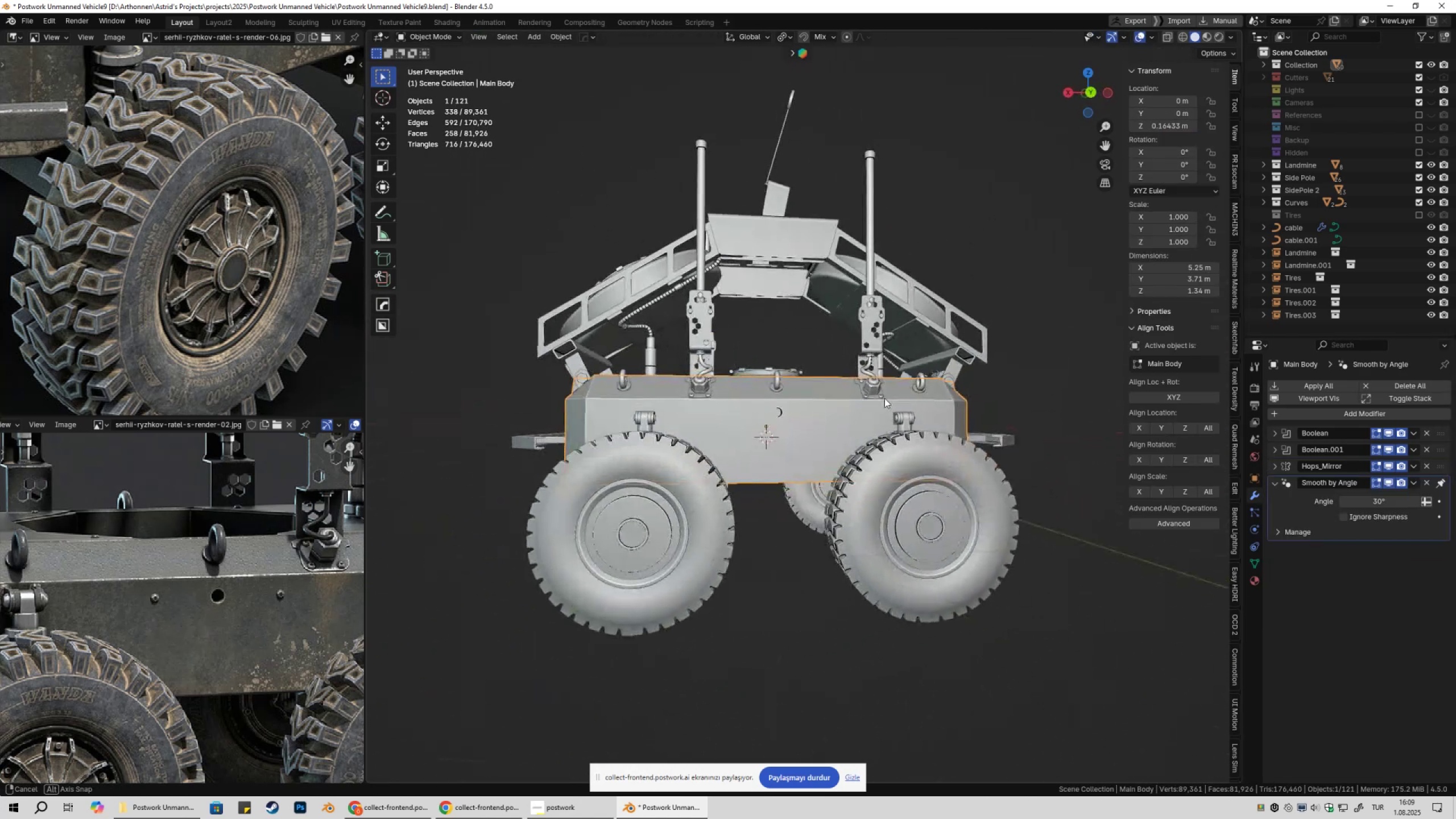 
scroll: coordinate [139, 615], scroll_direction: up, amount: 10.0
 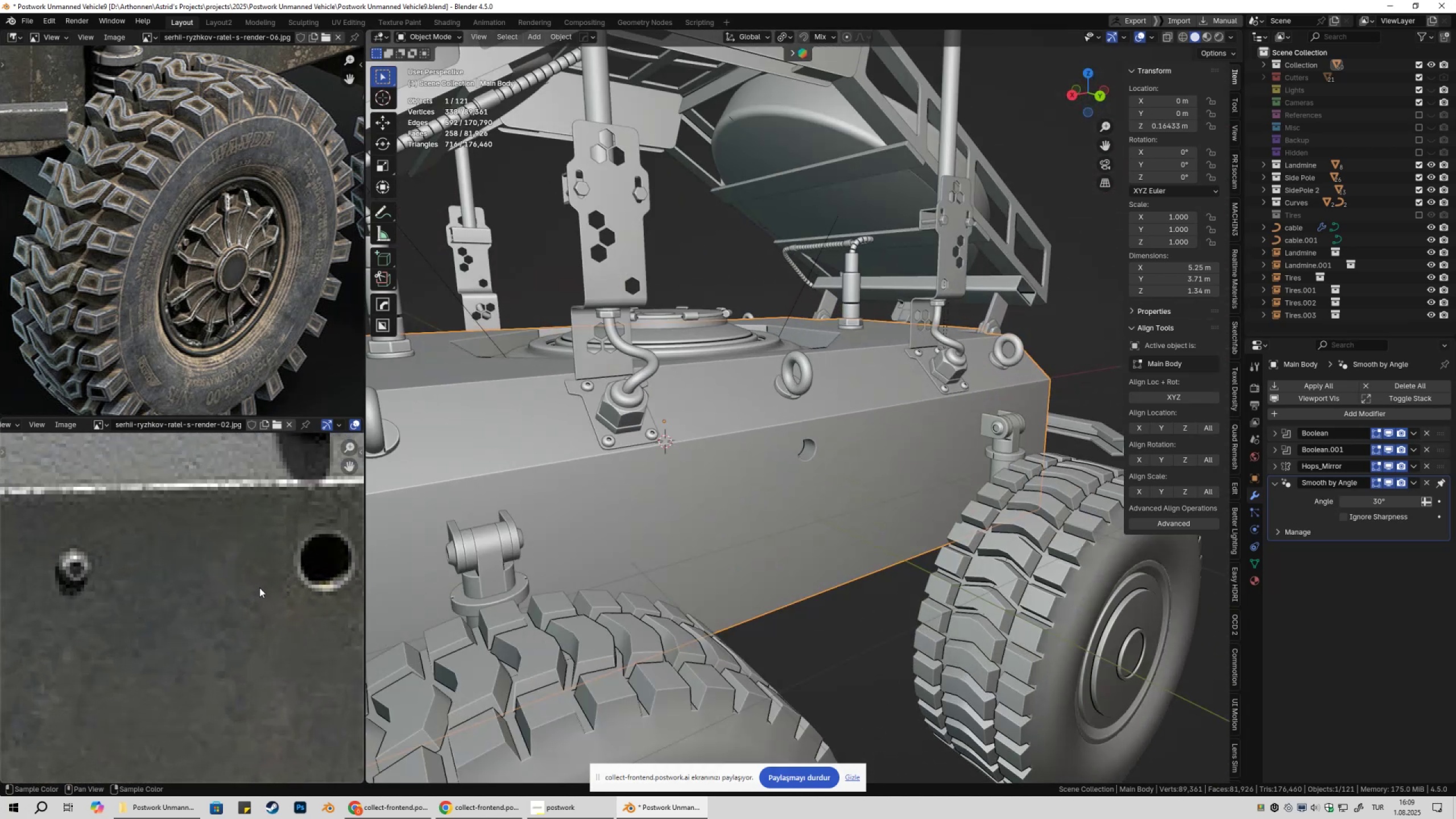 
left_click([609, 440])
 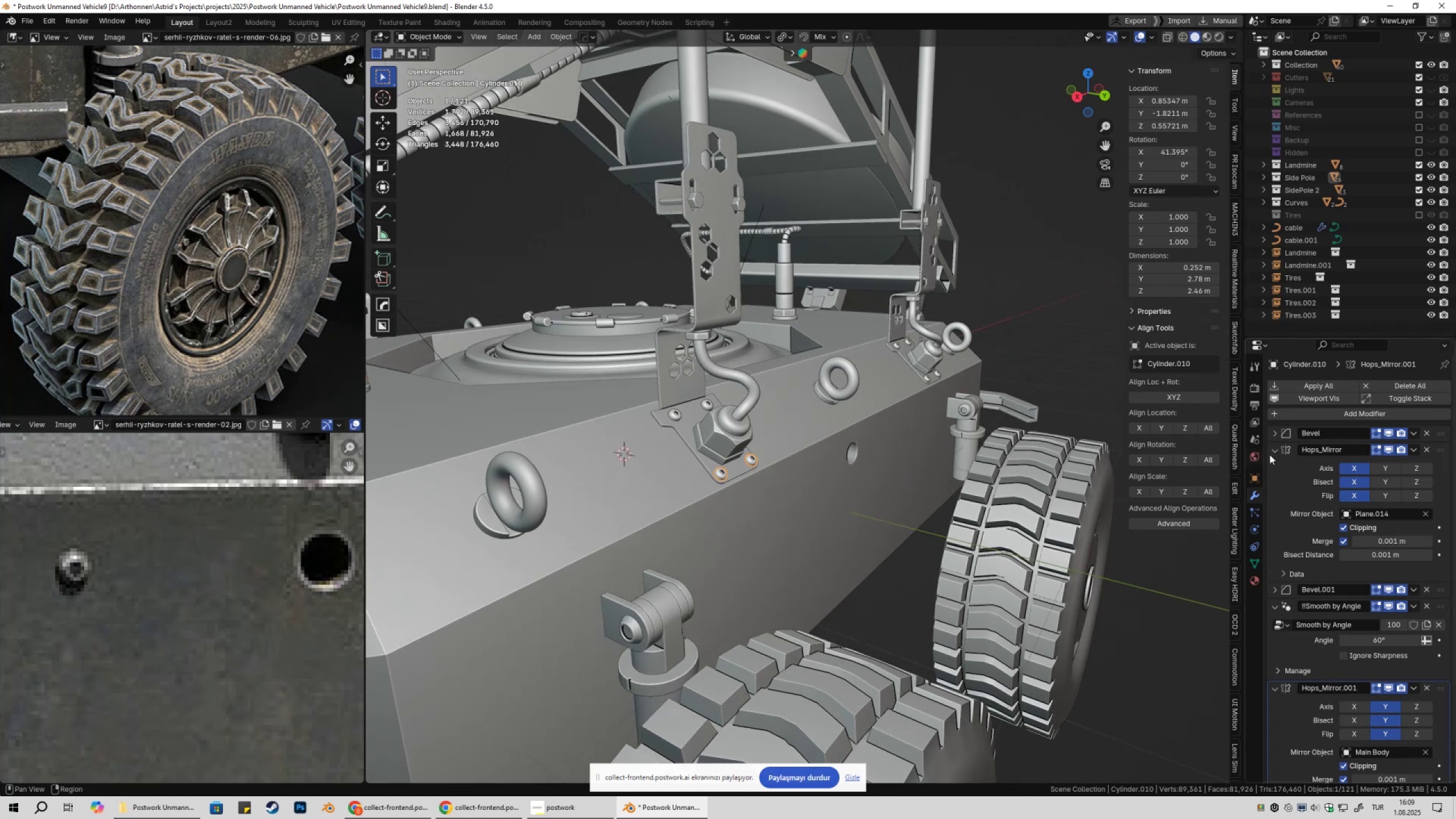 
left_click([1272, 453])
 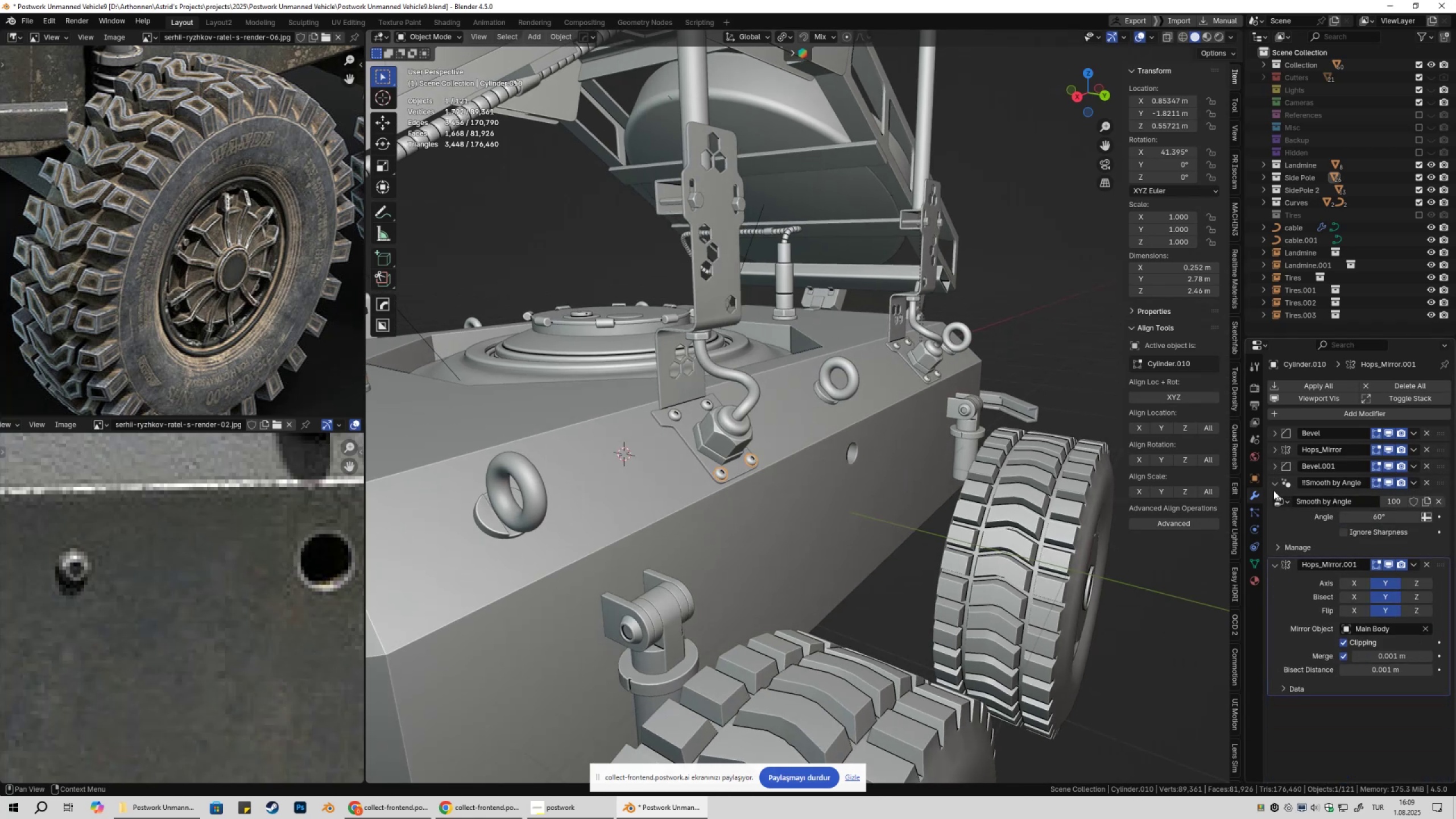 
left_click([1274, 489])
 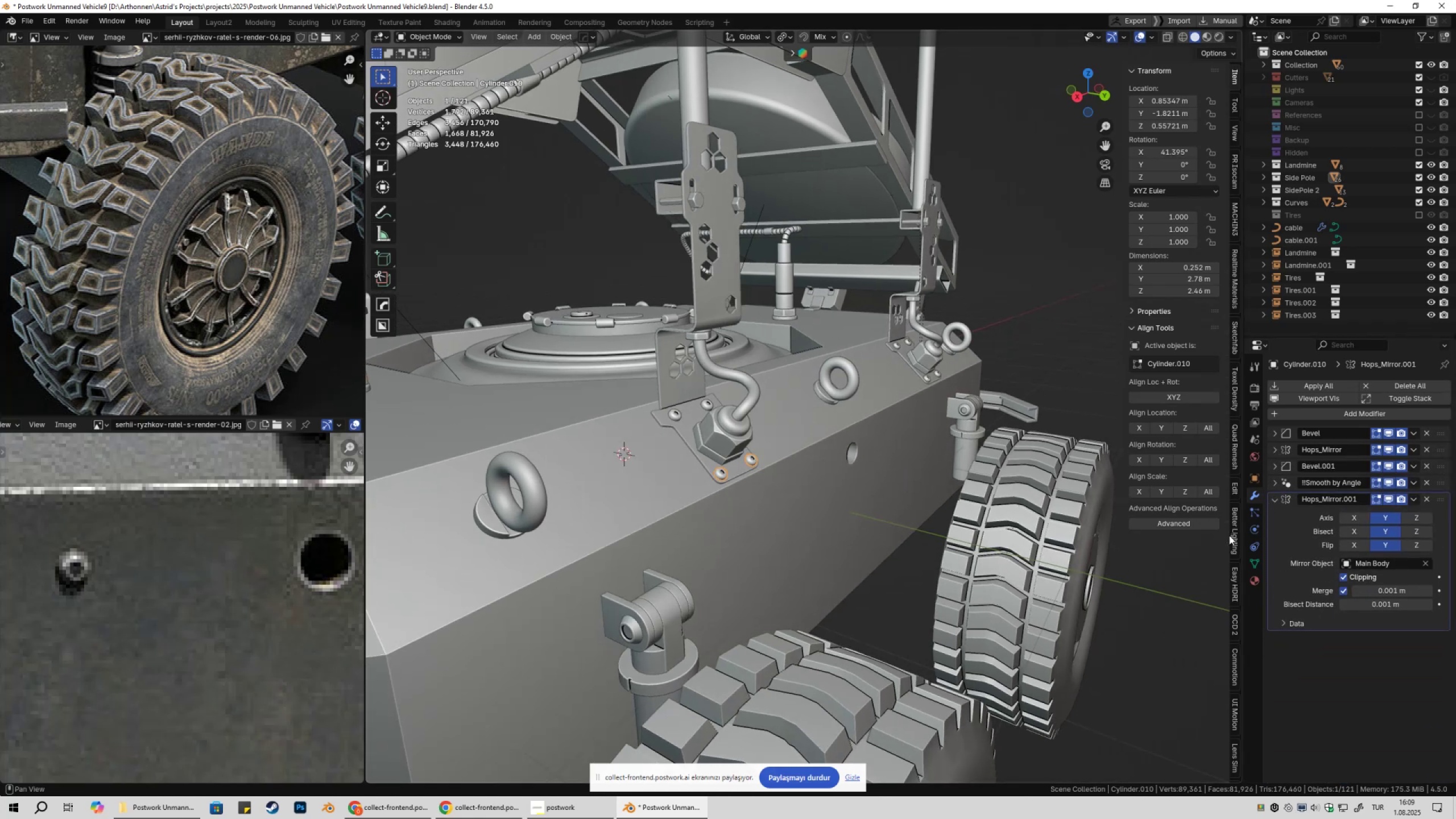 
type(Dxyx)
 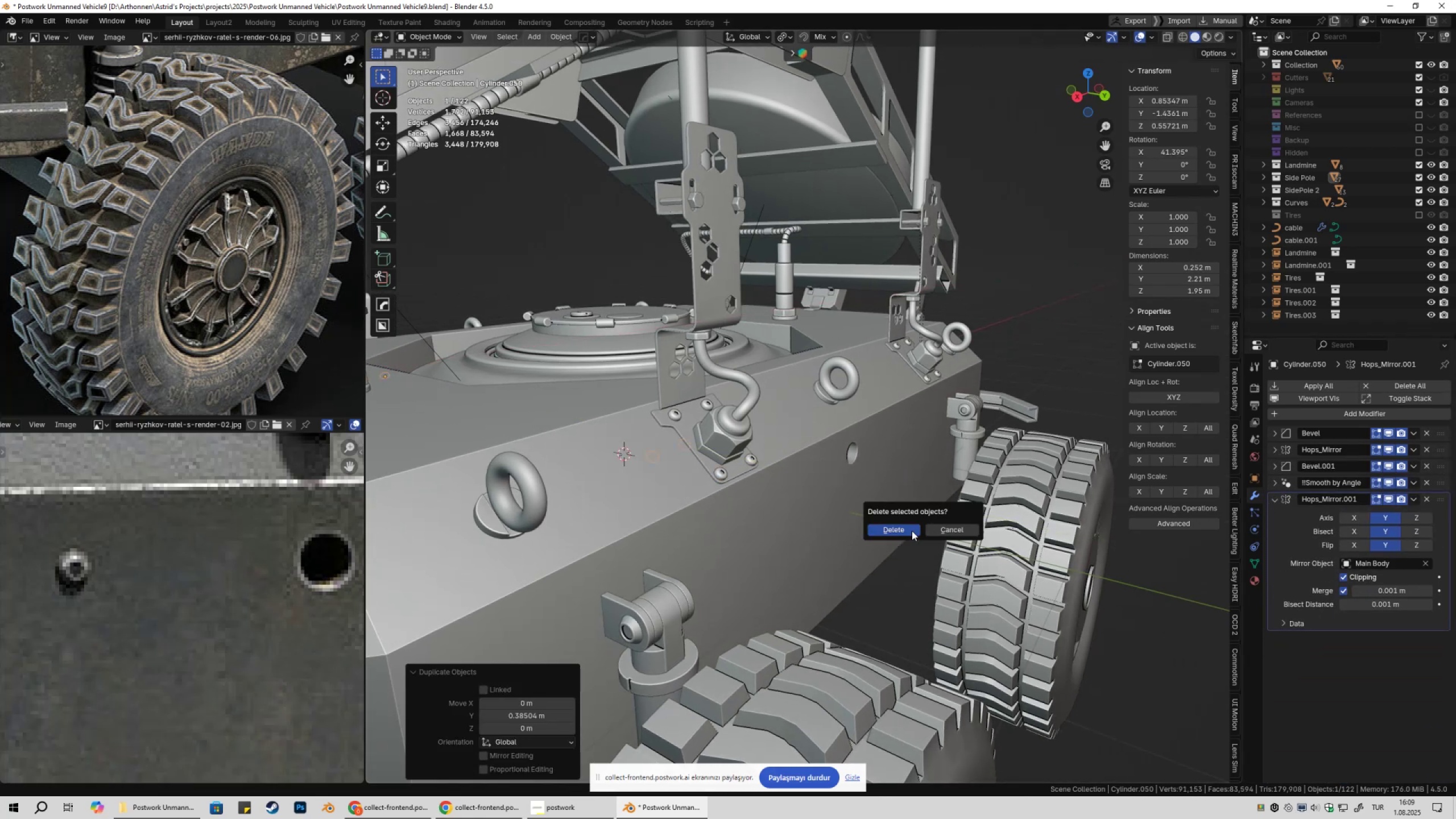 
left_click([912, 531])
 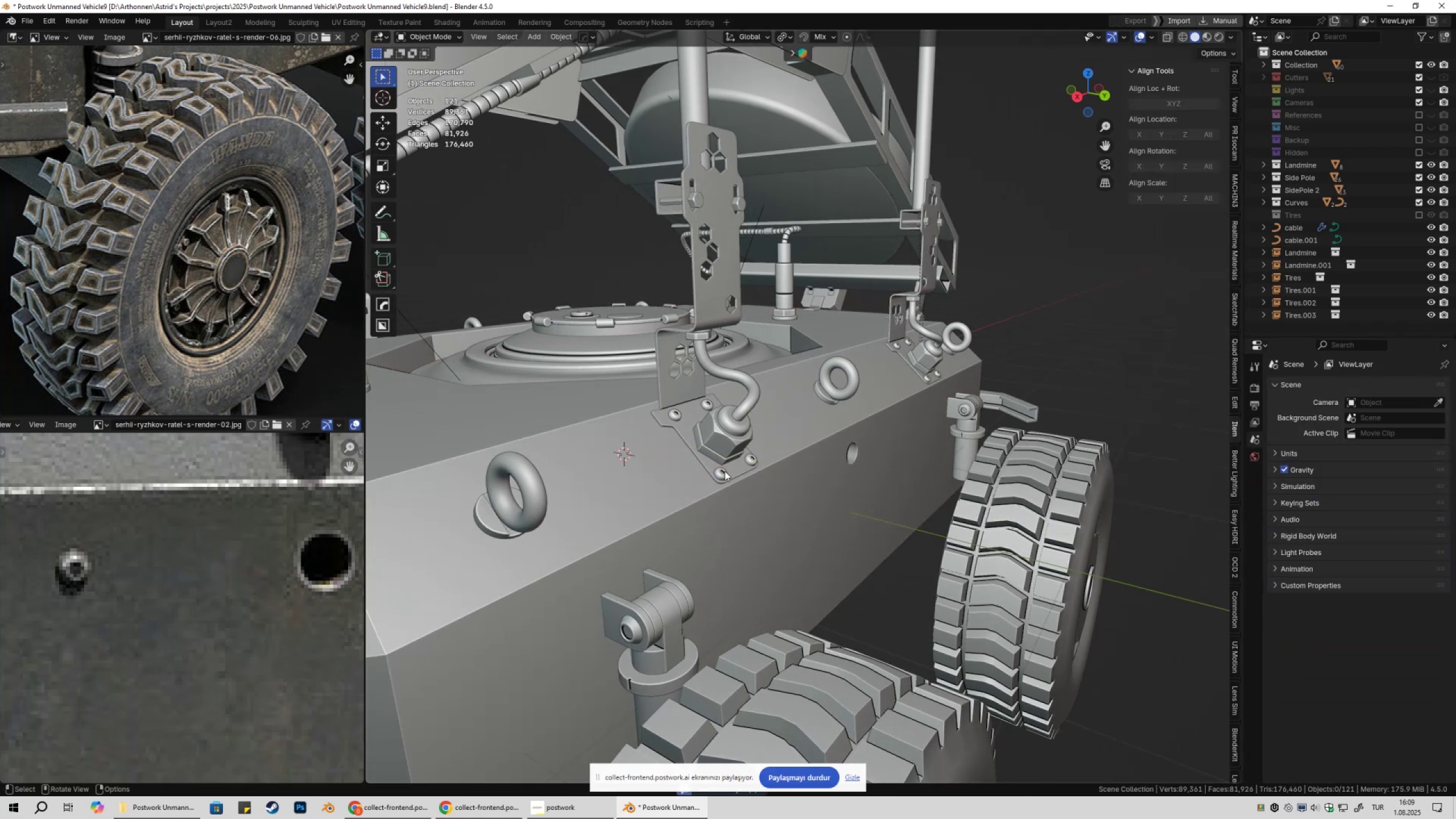 
key(F)
 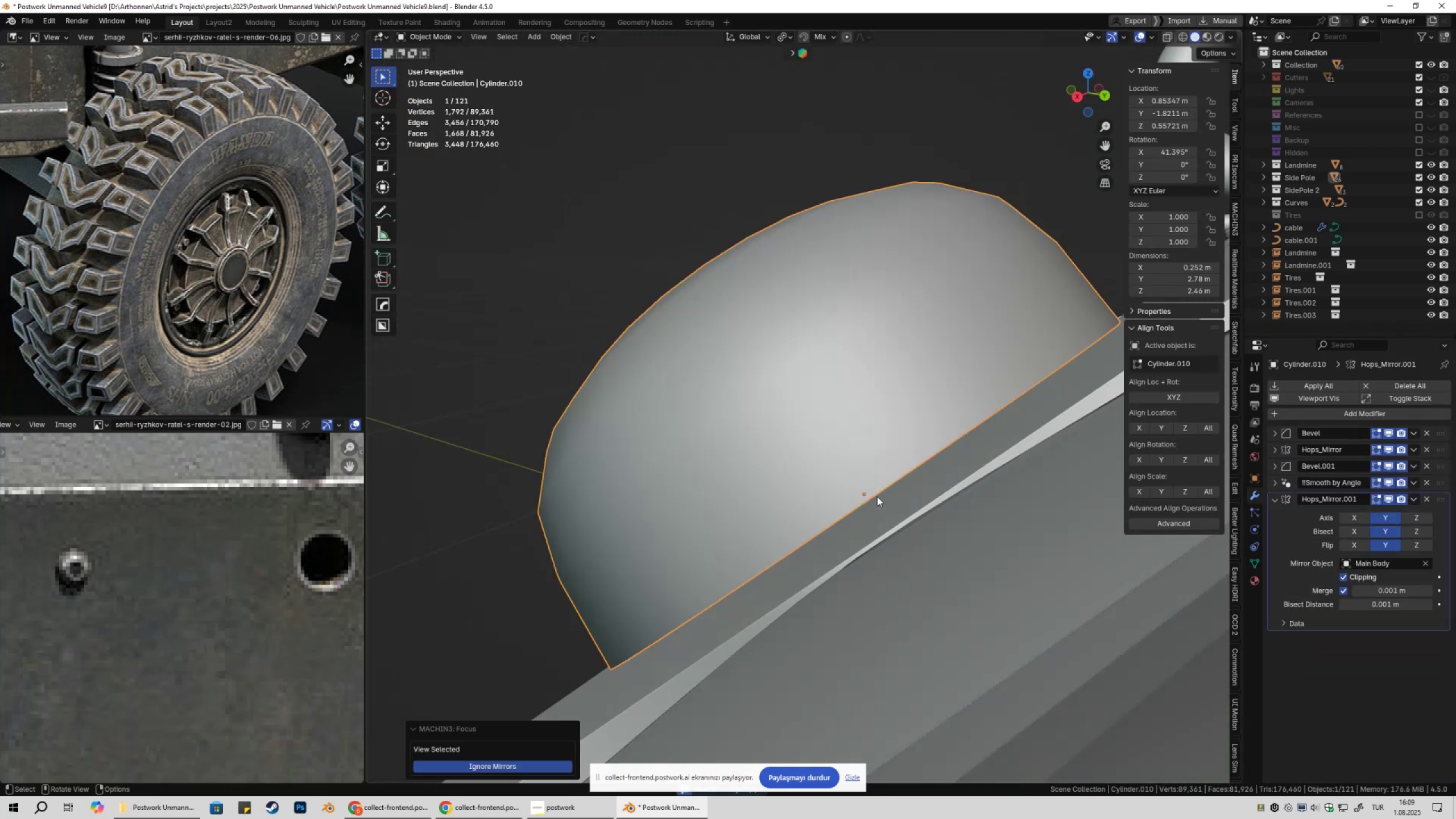 
scroll: coordinate [713, 470], scroll_direction: down, amount: 21.0
 